 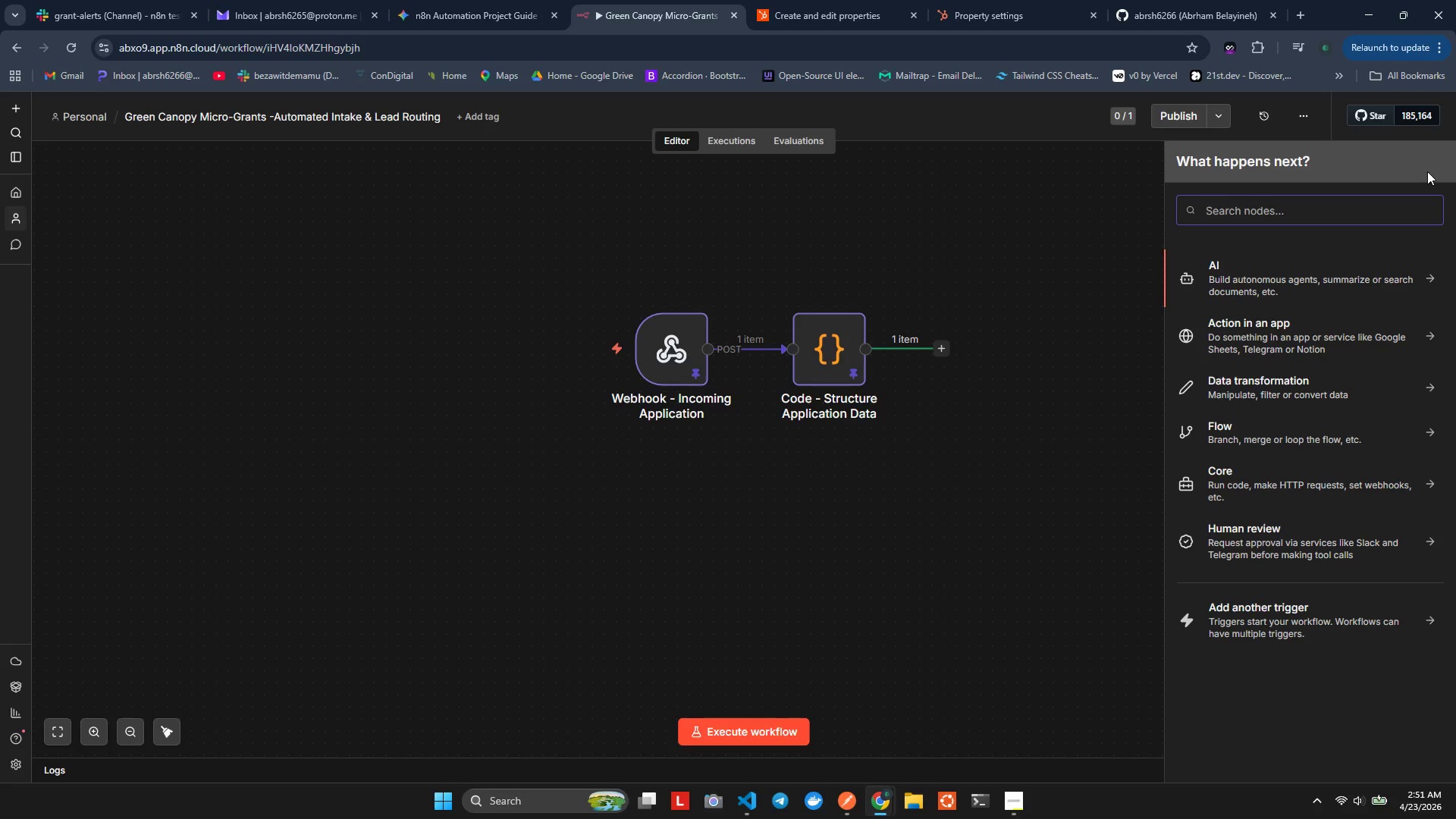 
left_click([943, 345])
 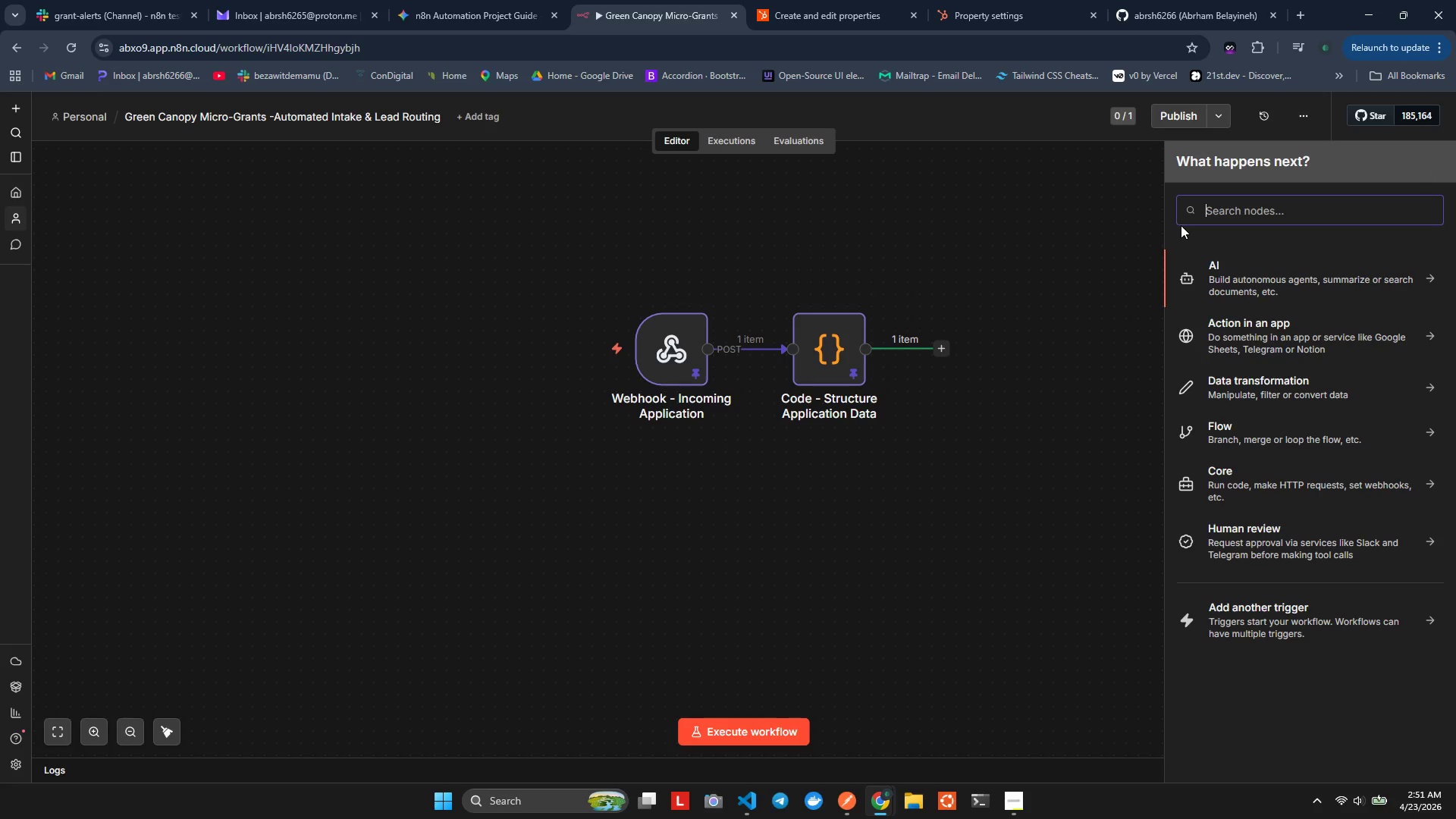 
type(if)
 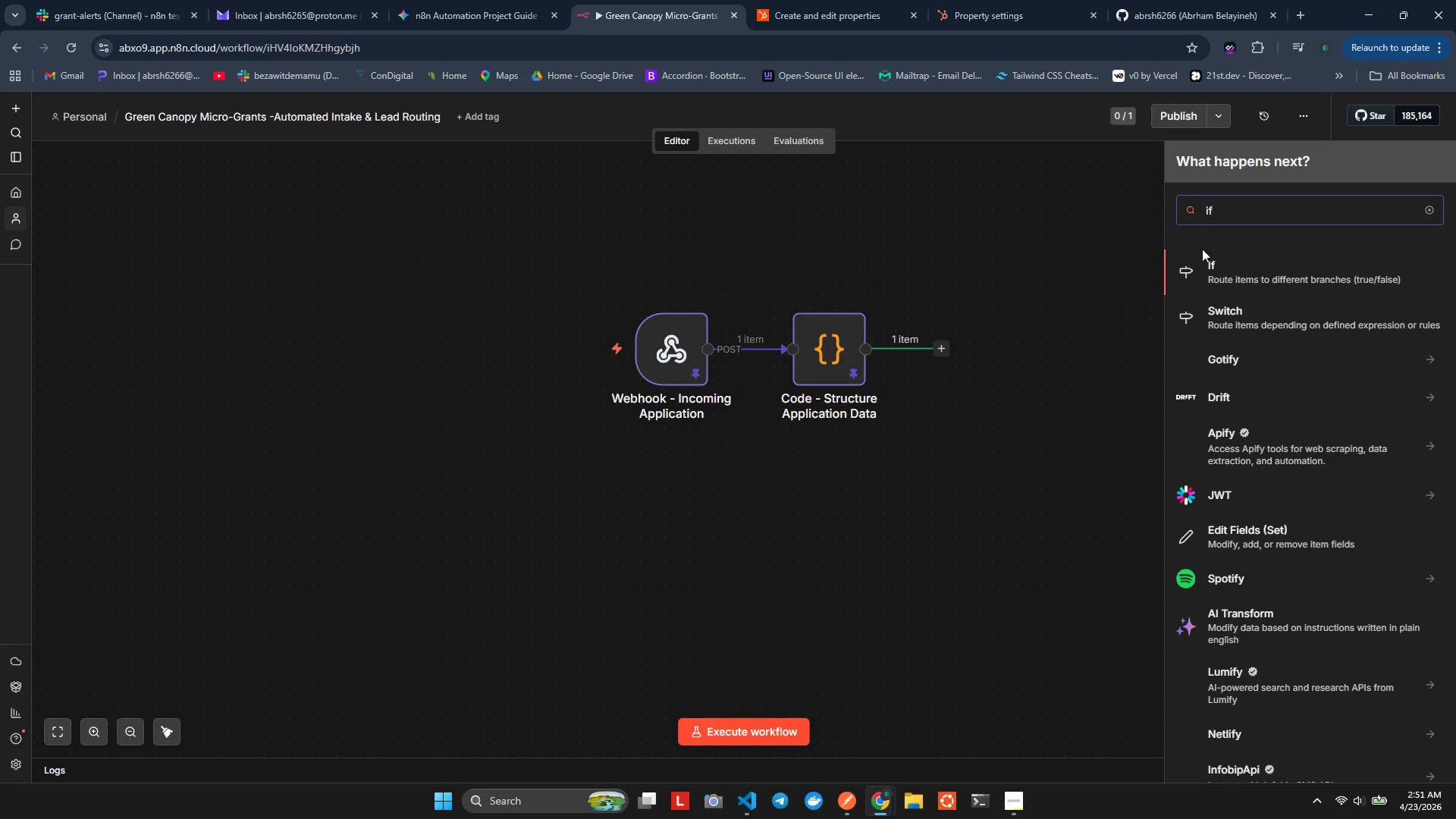 
left_click([1210, 259])
 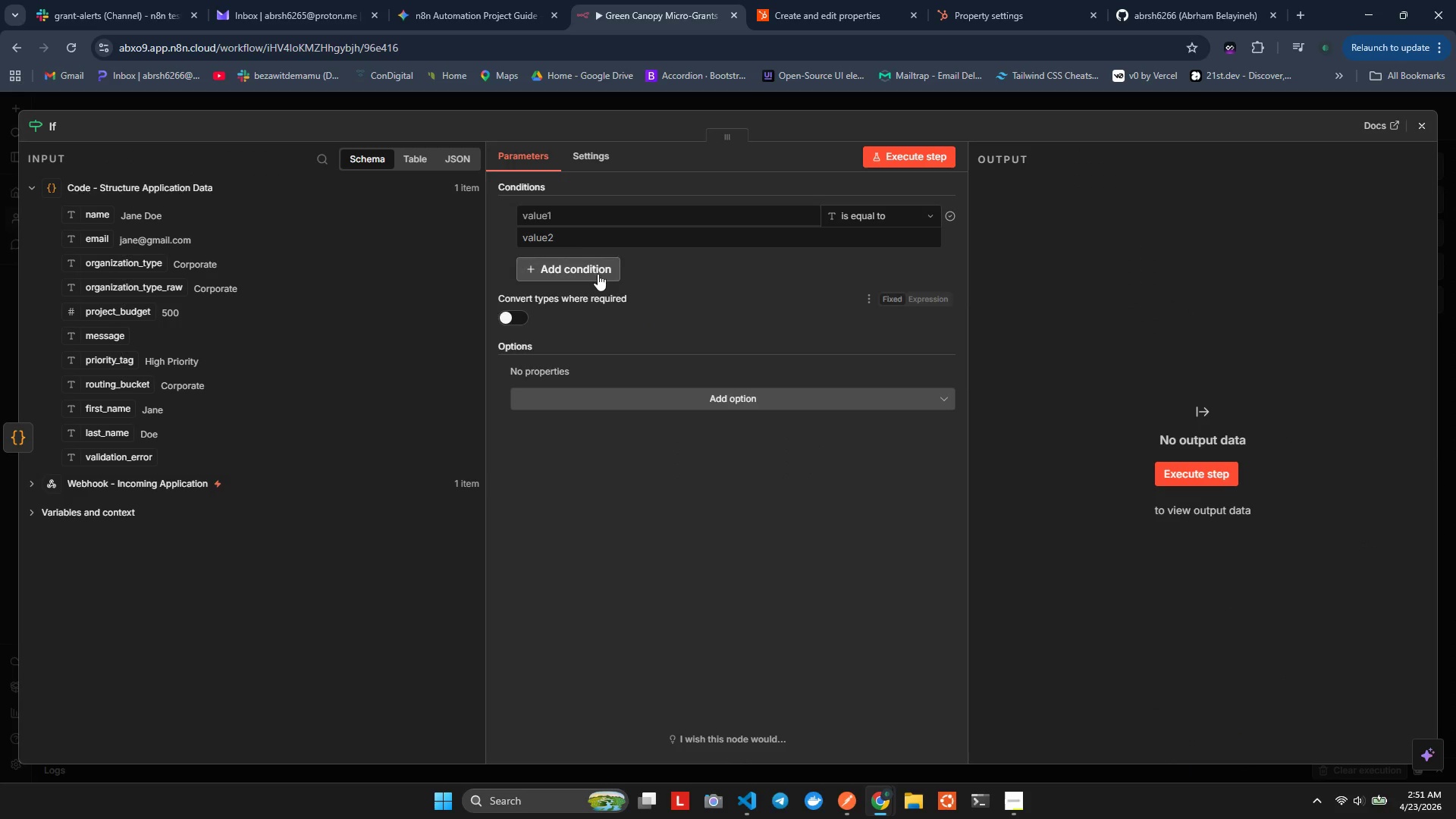 
left_click([566, 218])
 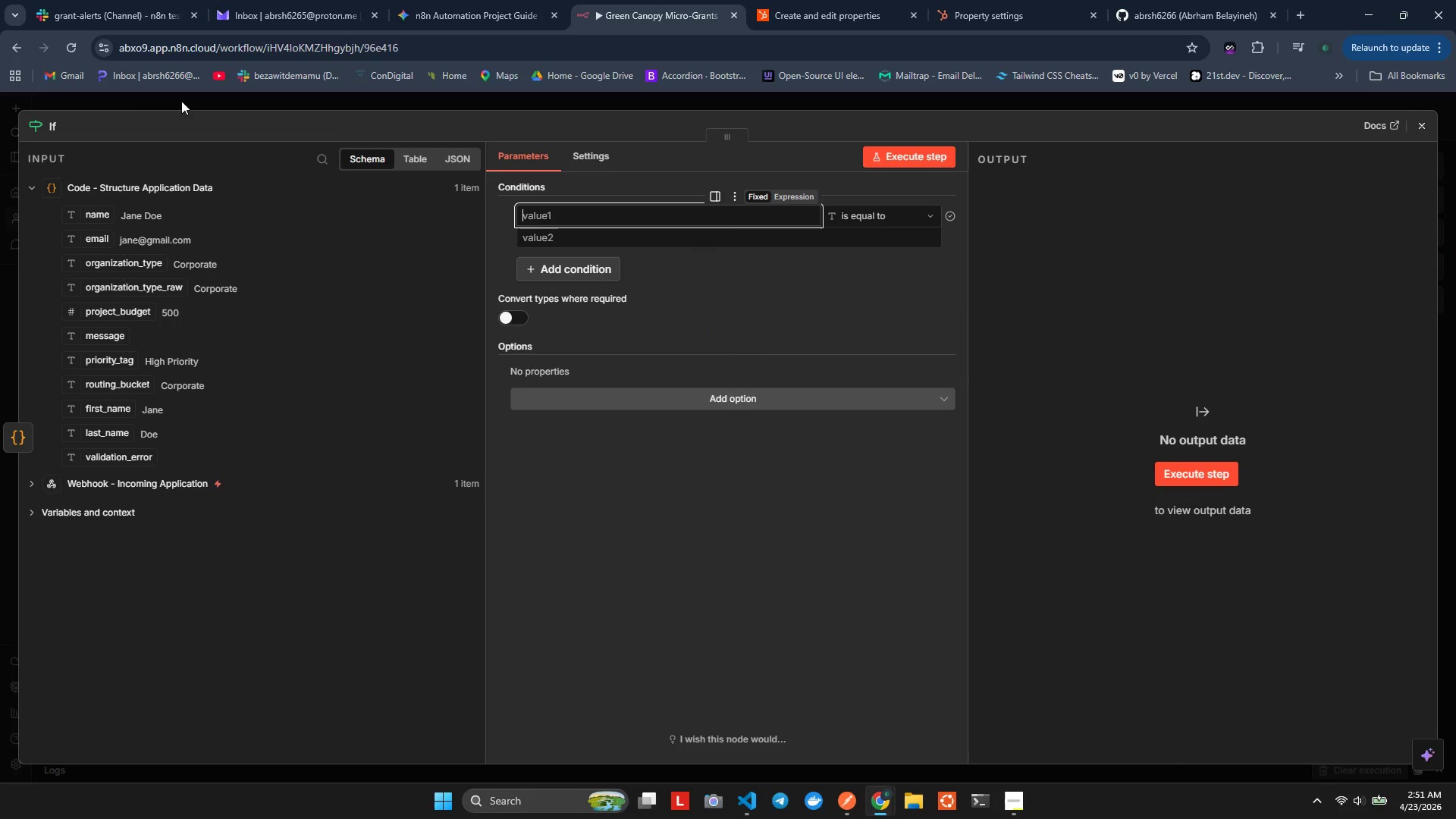 
double_click([54, 127])
 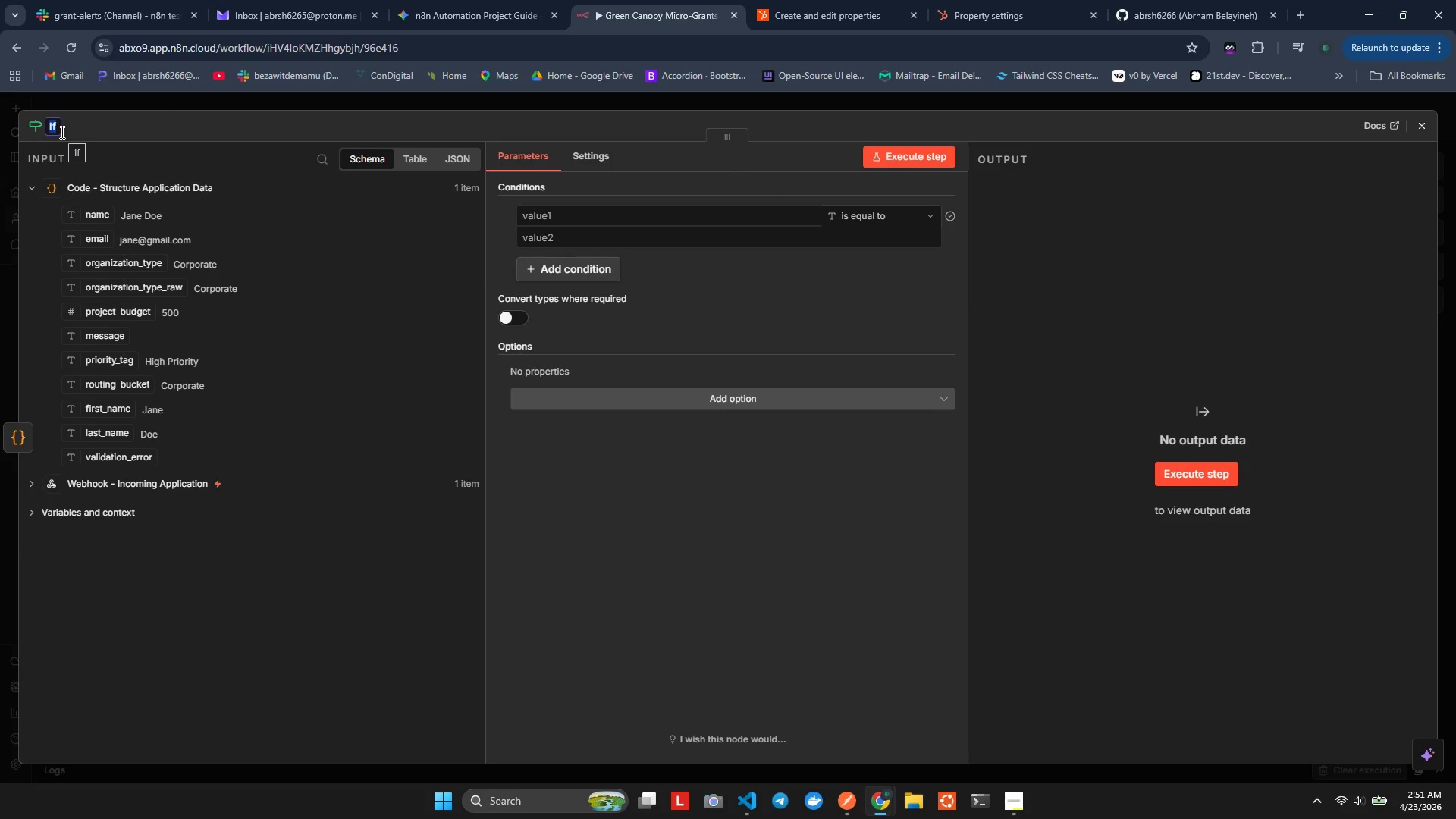 
type(IF - Validation)
 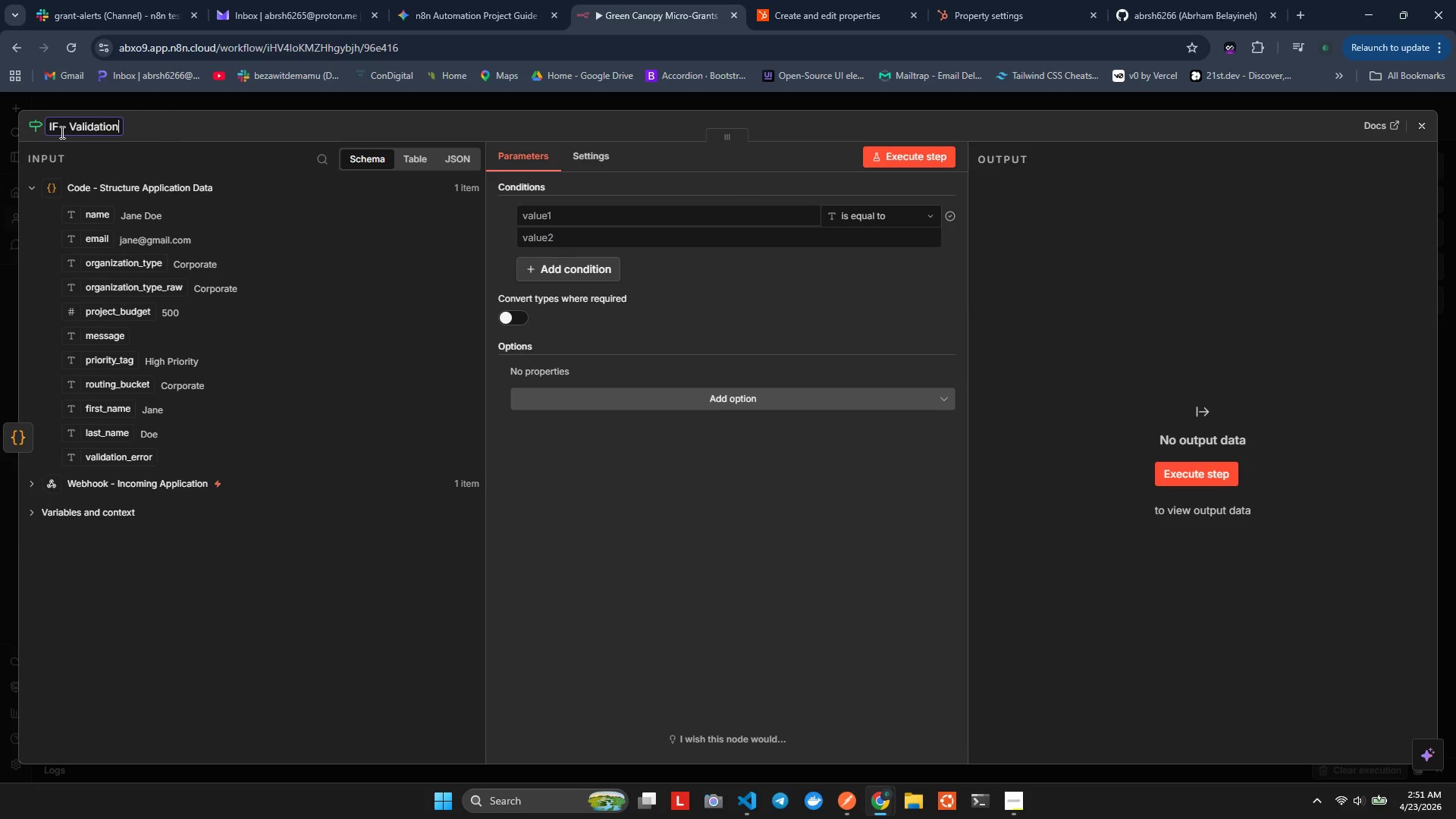 
type( D)
key(Backspace)
type(Faied?)
 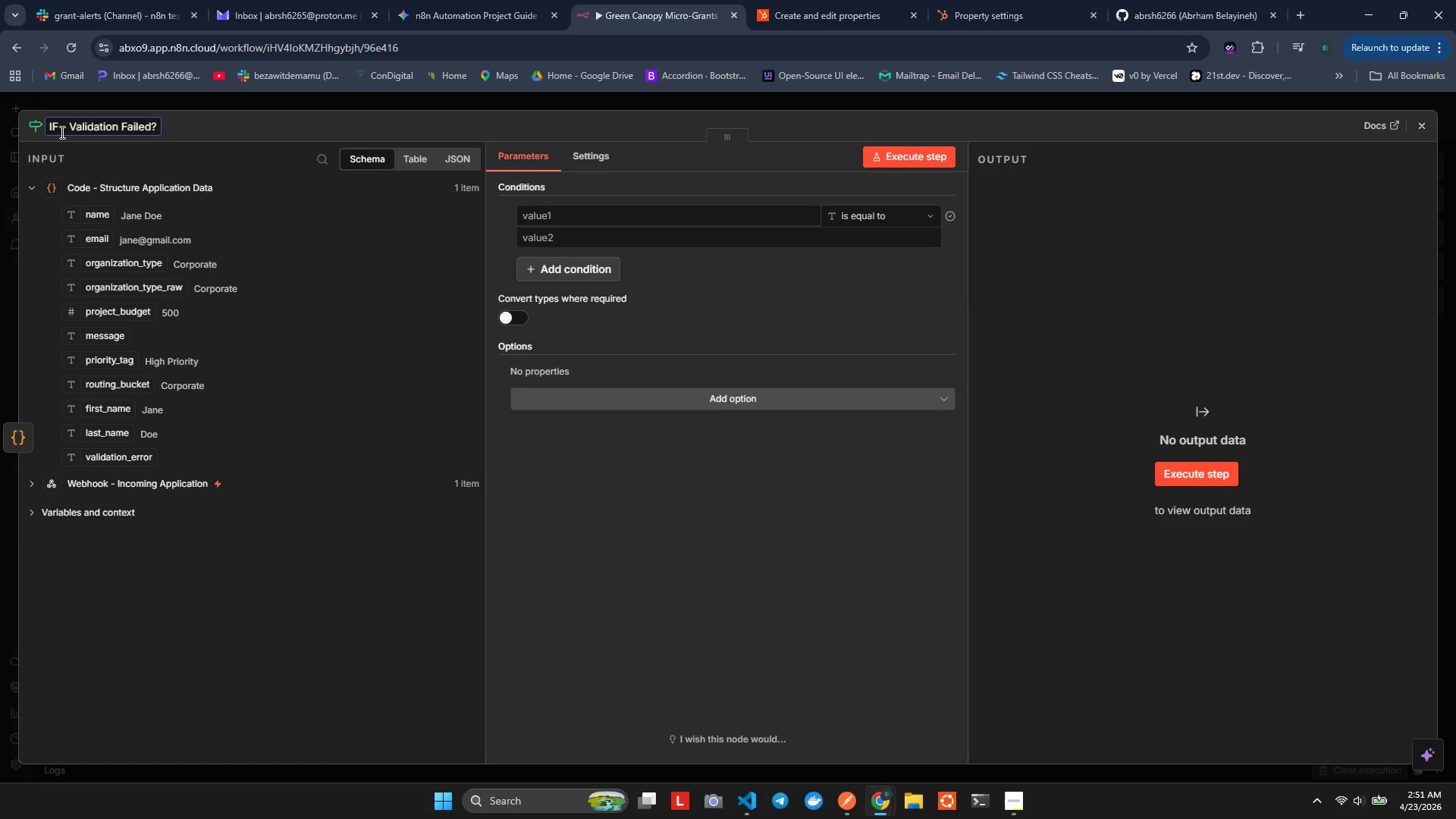 
 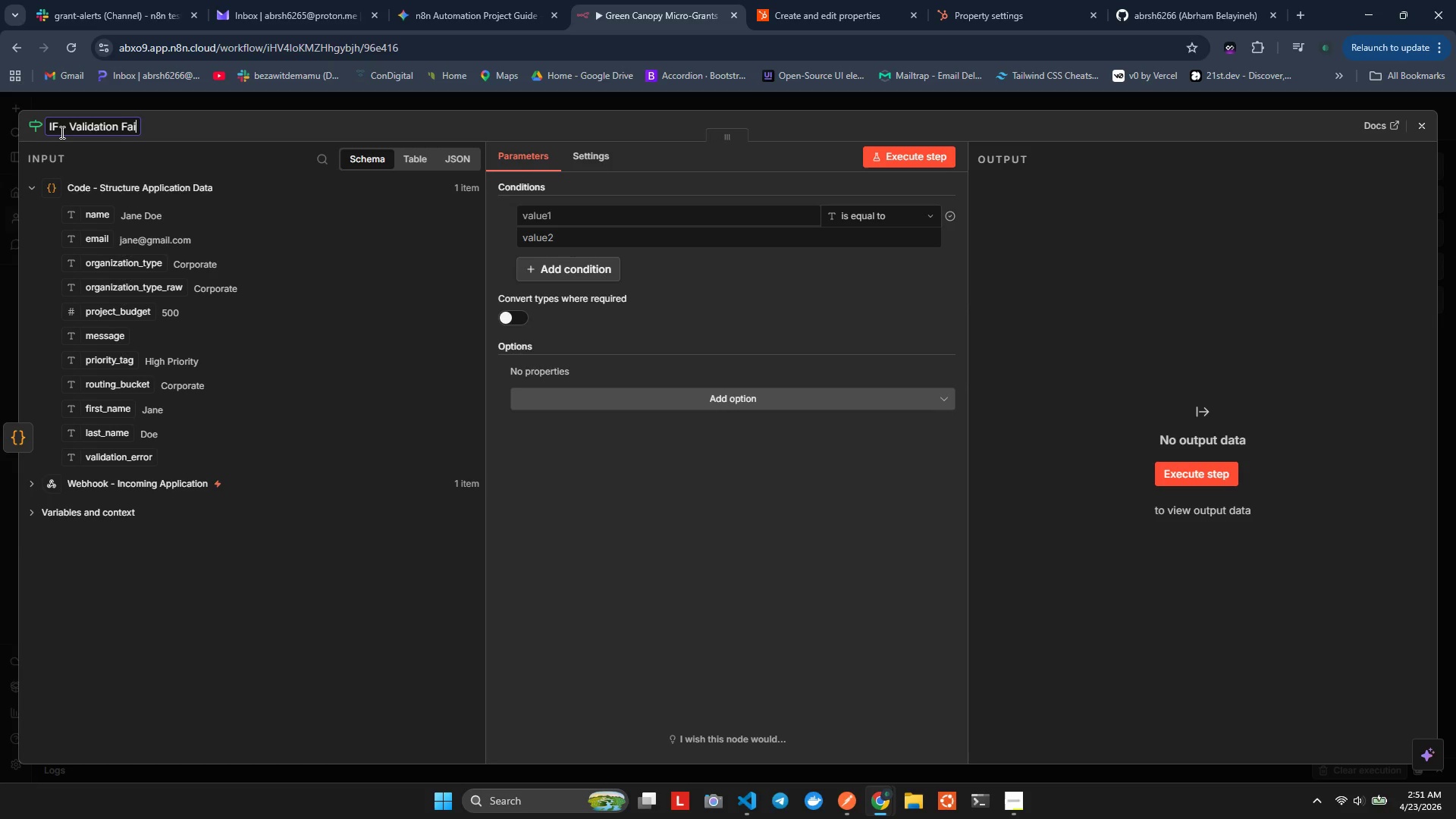 
hold_key(key=L, duration=0.31)
 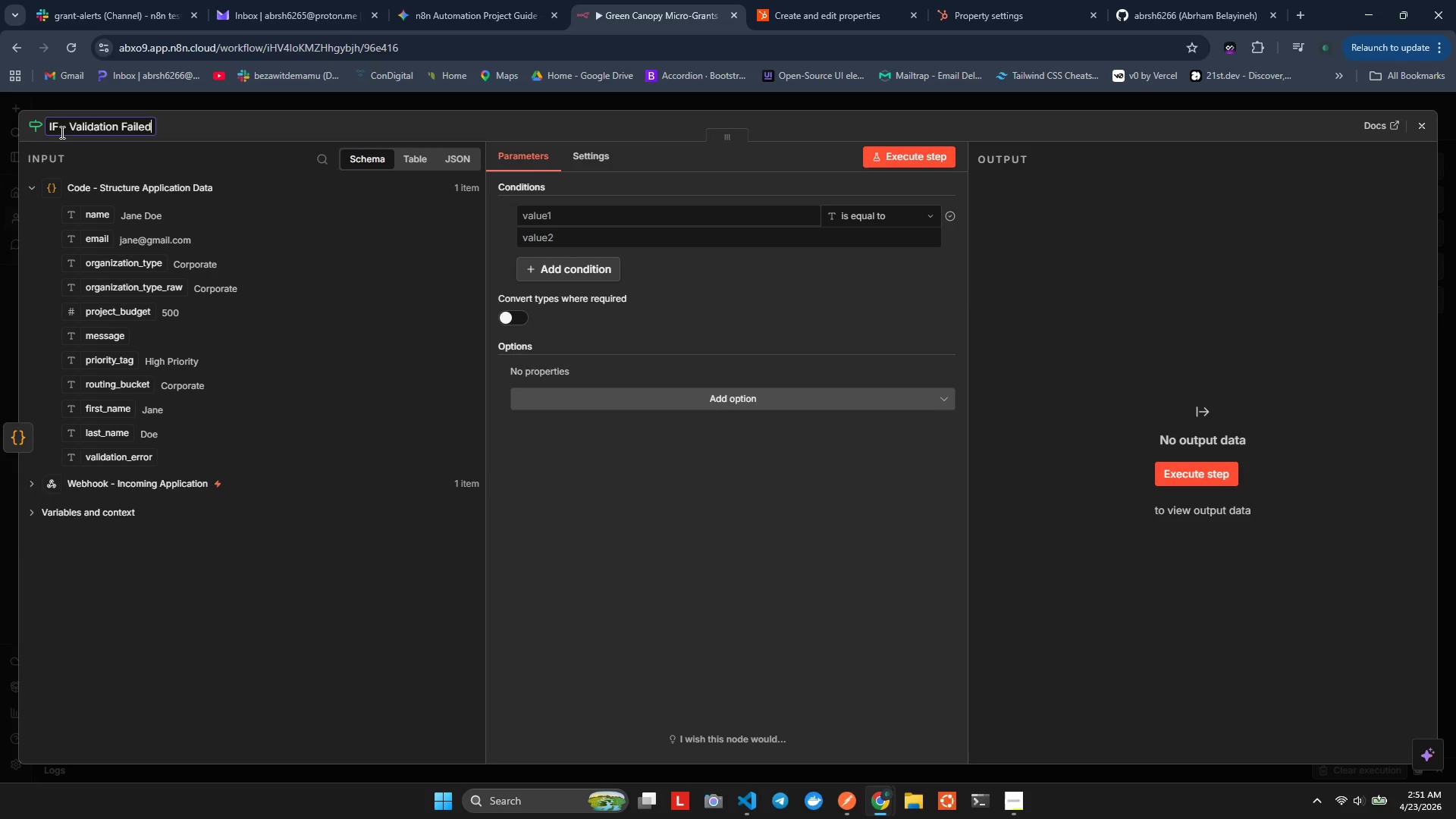 
left_click([489, 228])
 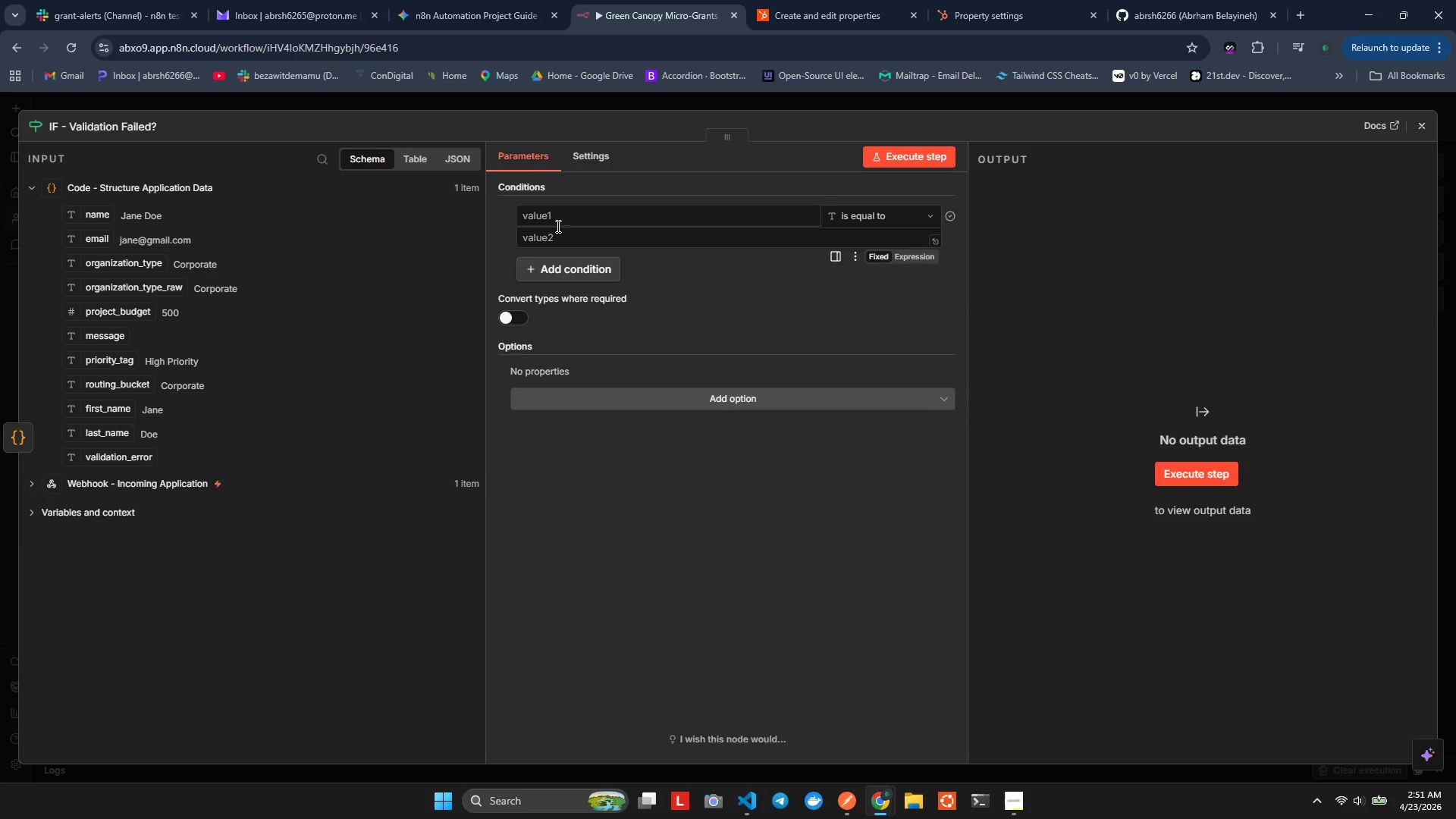 
left_click([555, 223])
 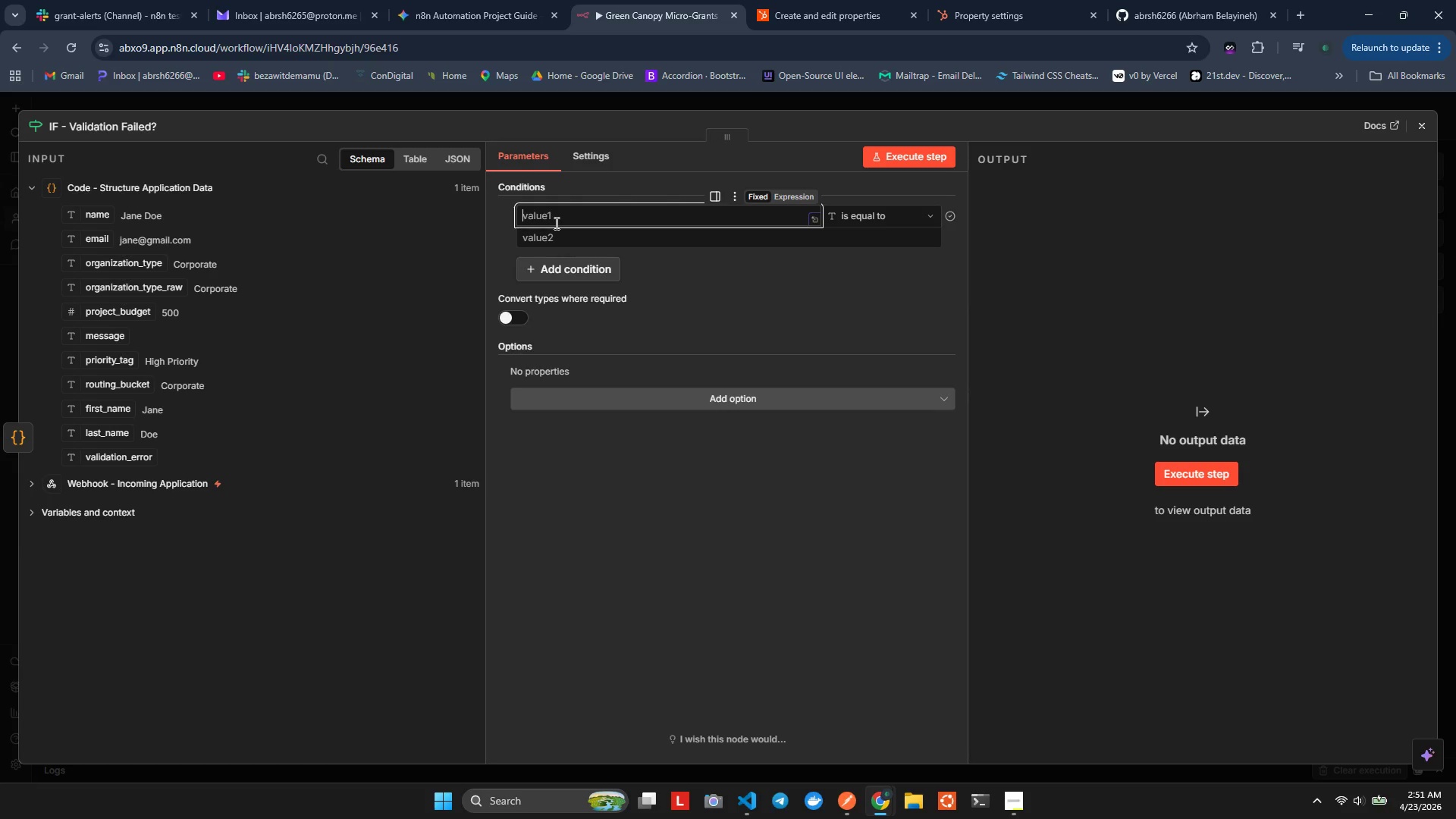 
wait(7.09)
 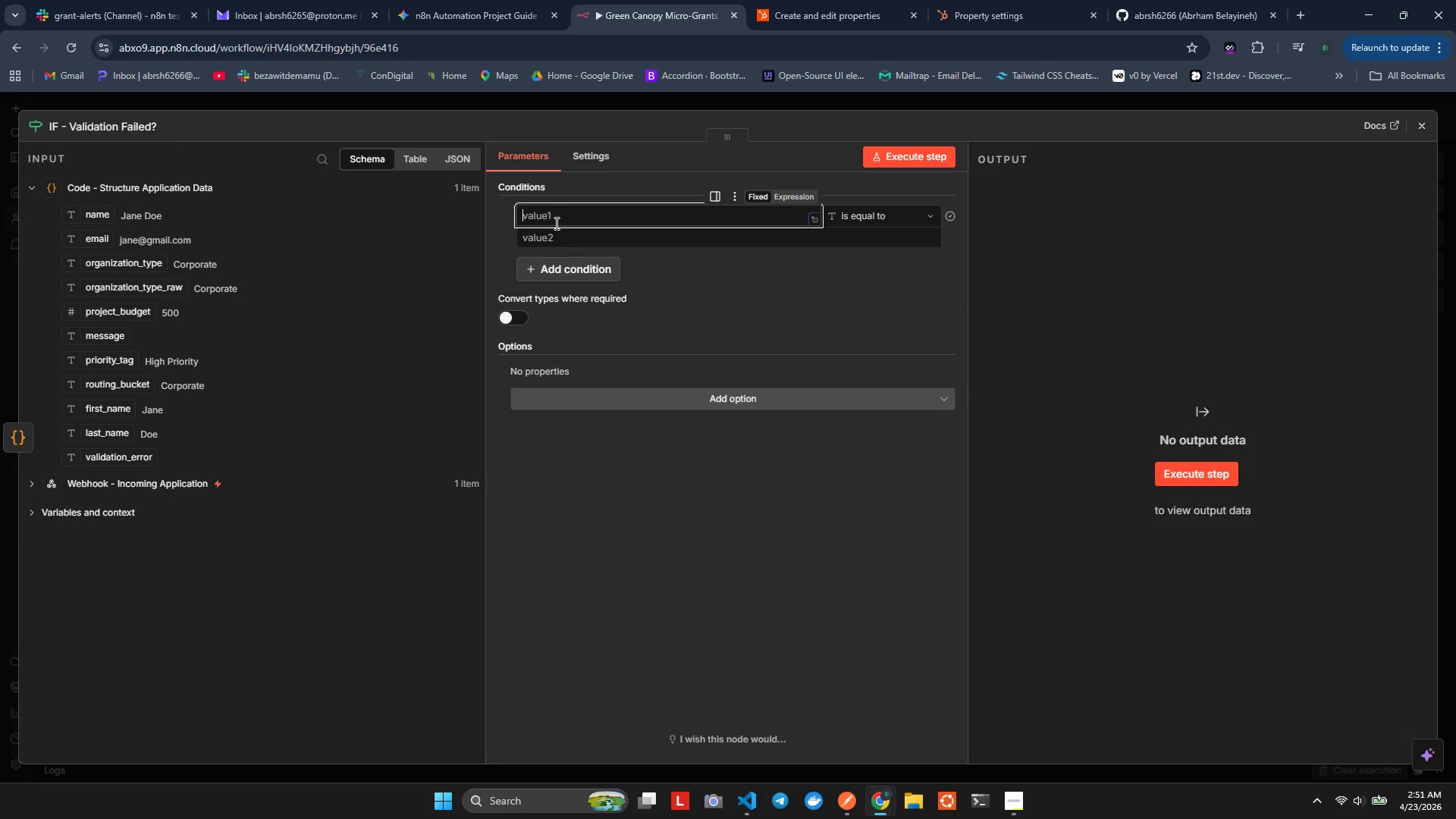 
type(={{$sn['va)
 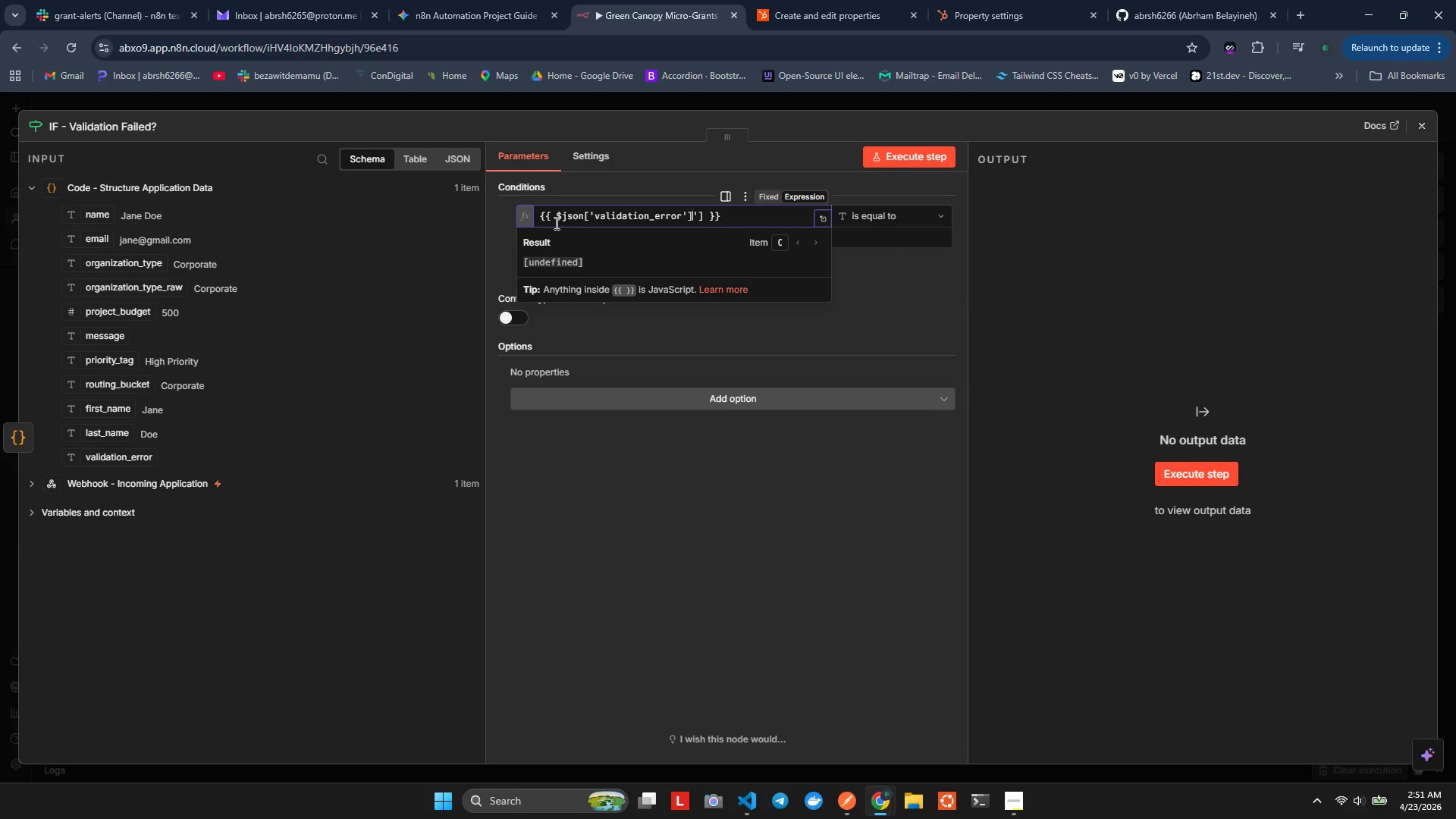 
 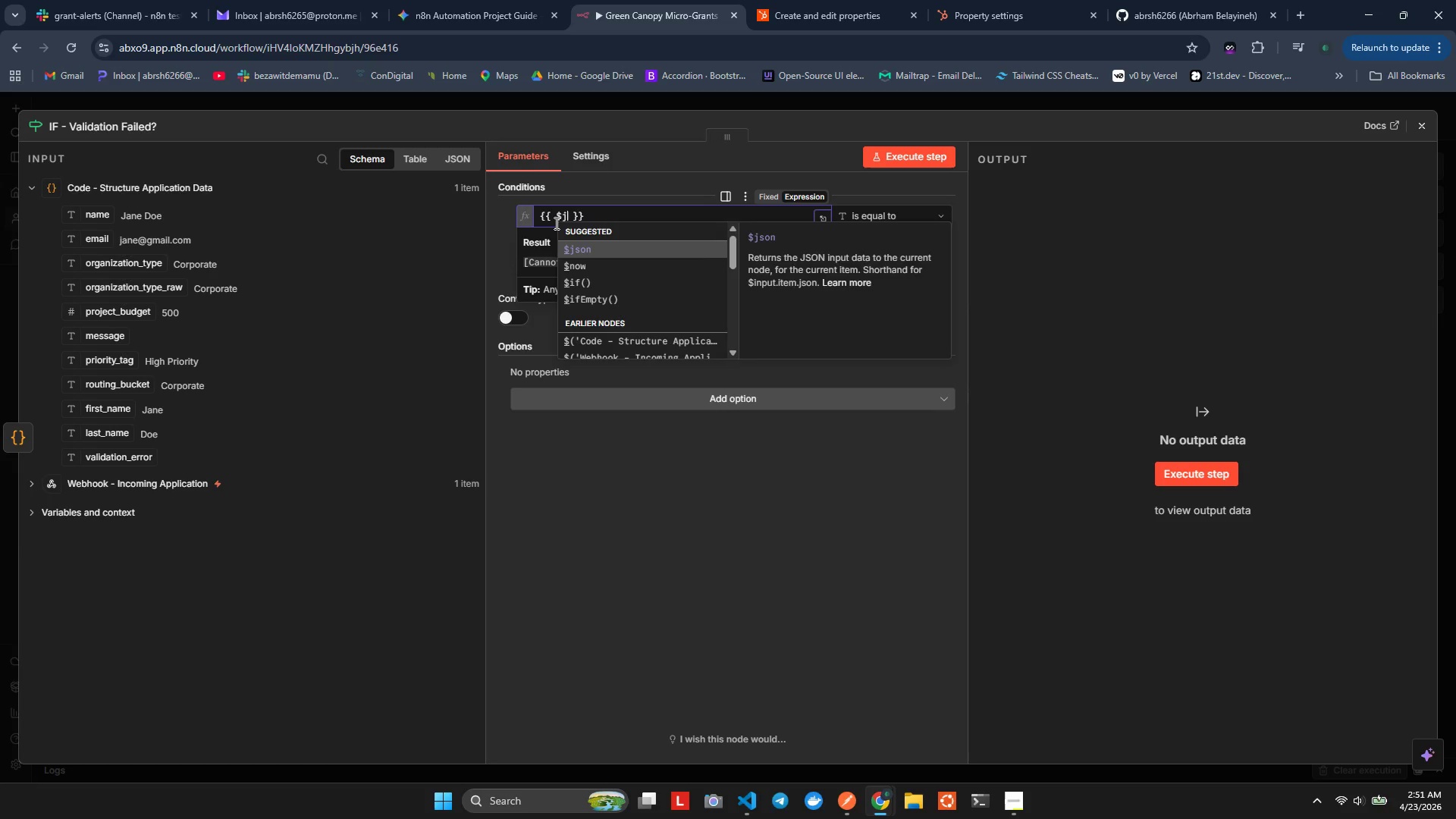 
hold_key(key=J, duration=0.36)
 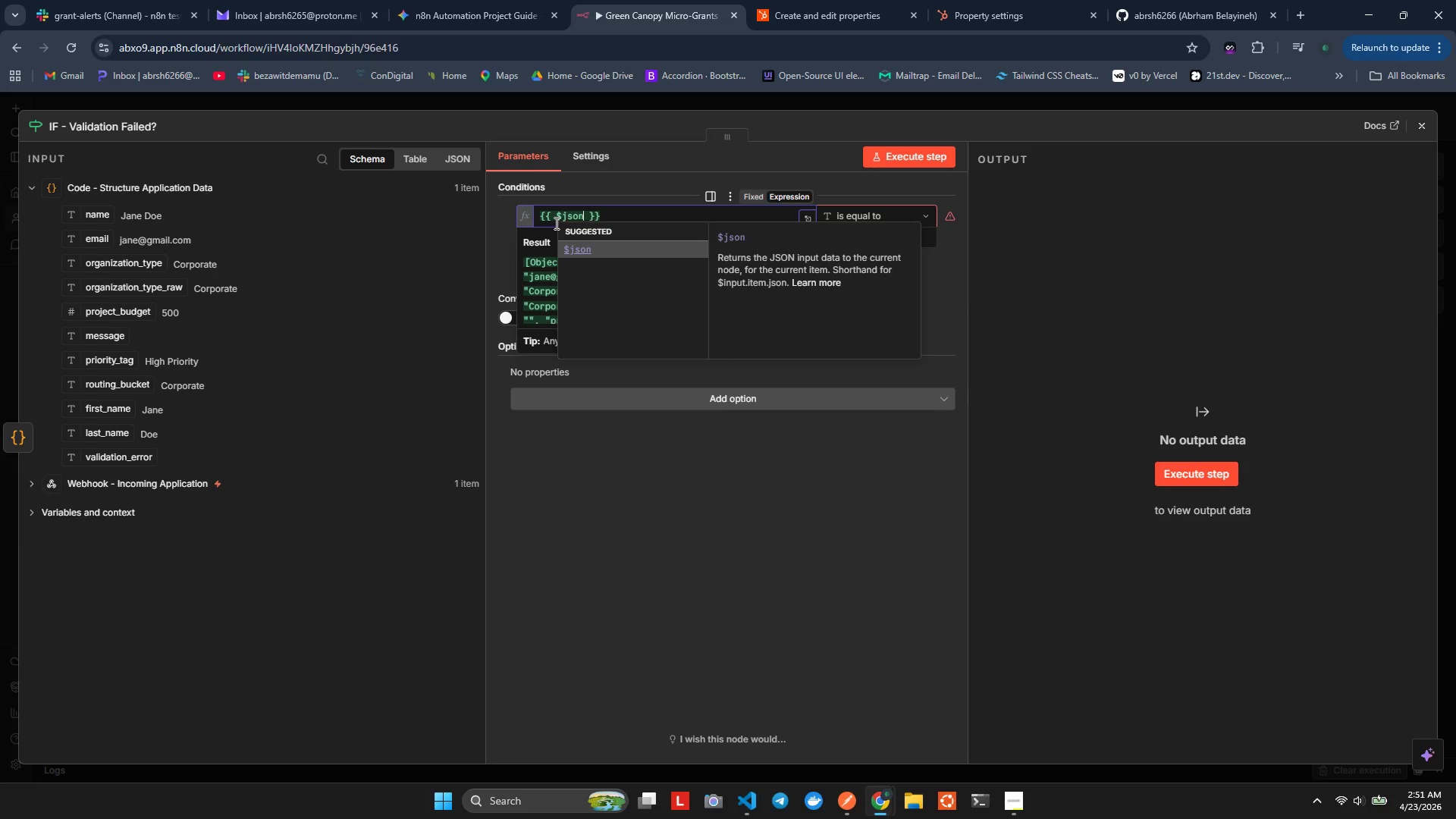 
hold_key(key=O, duration=0.31)
 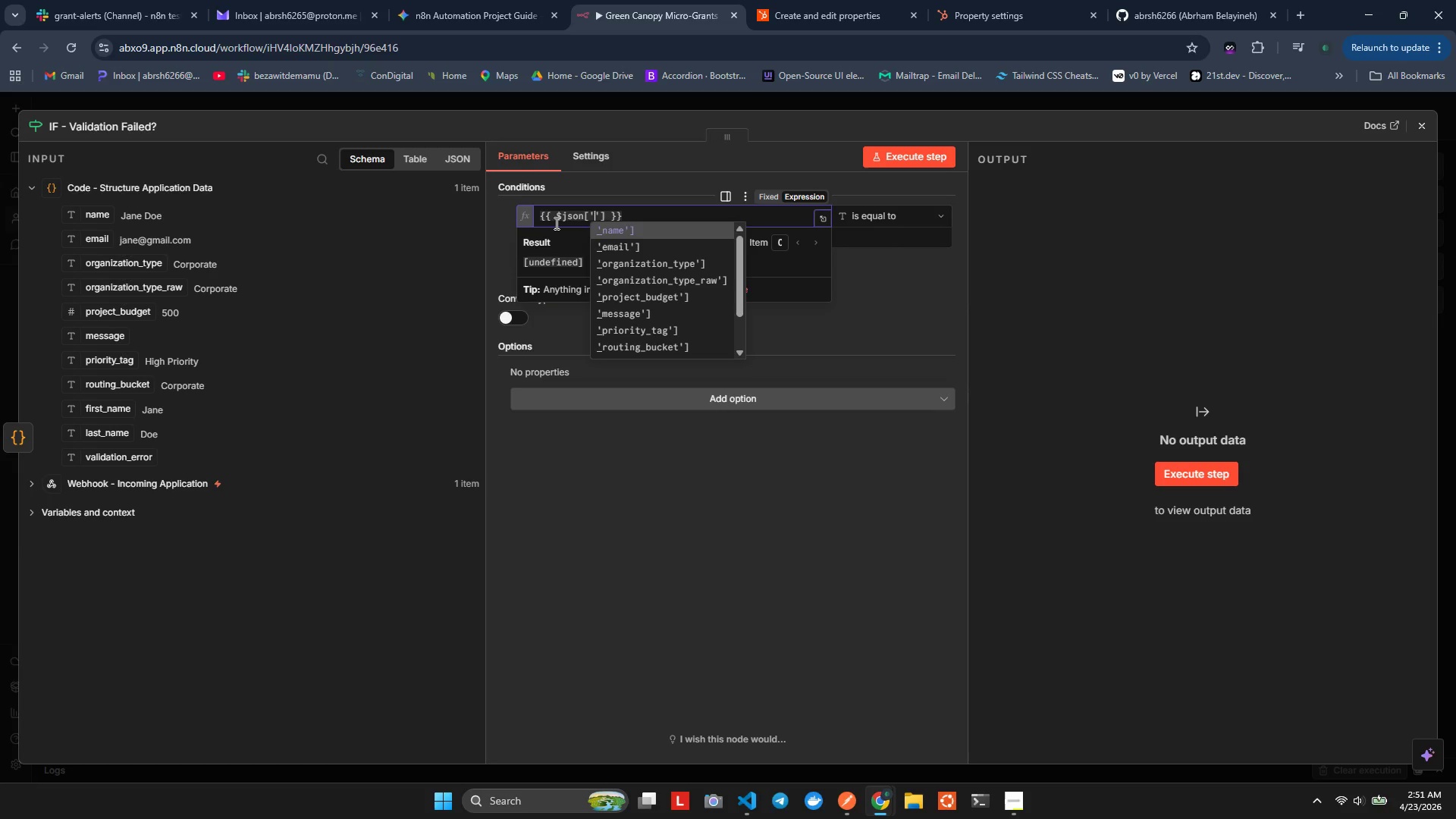 
key(Enter)
 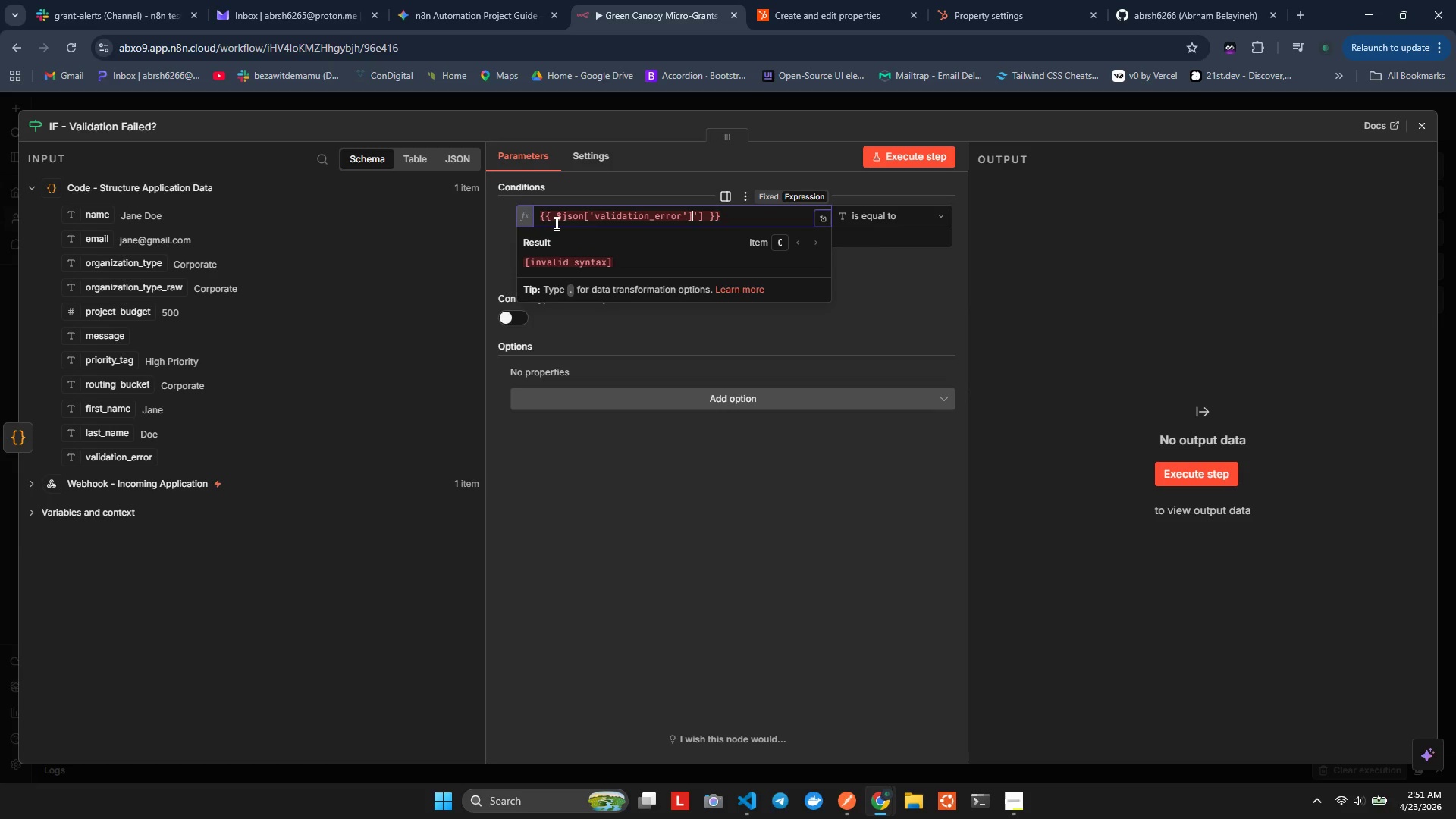 
key(ArrowRight)
 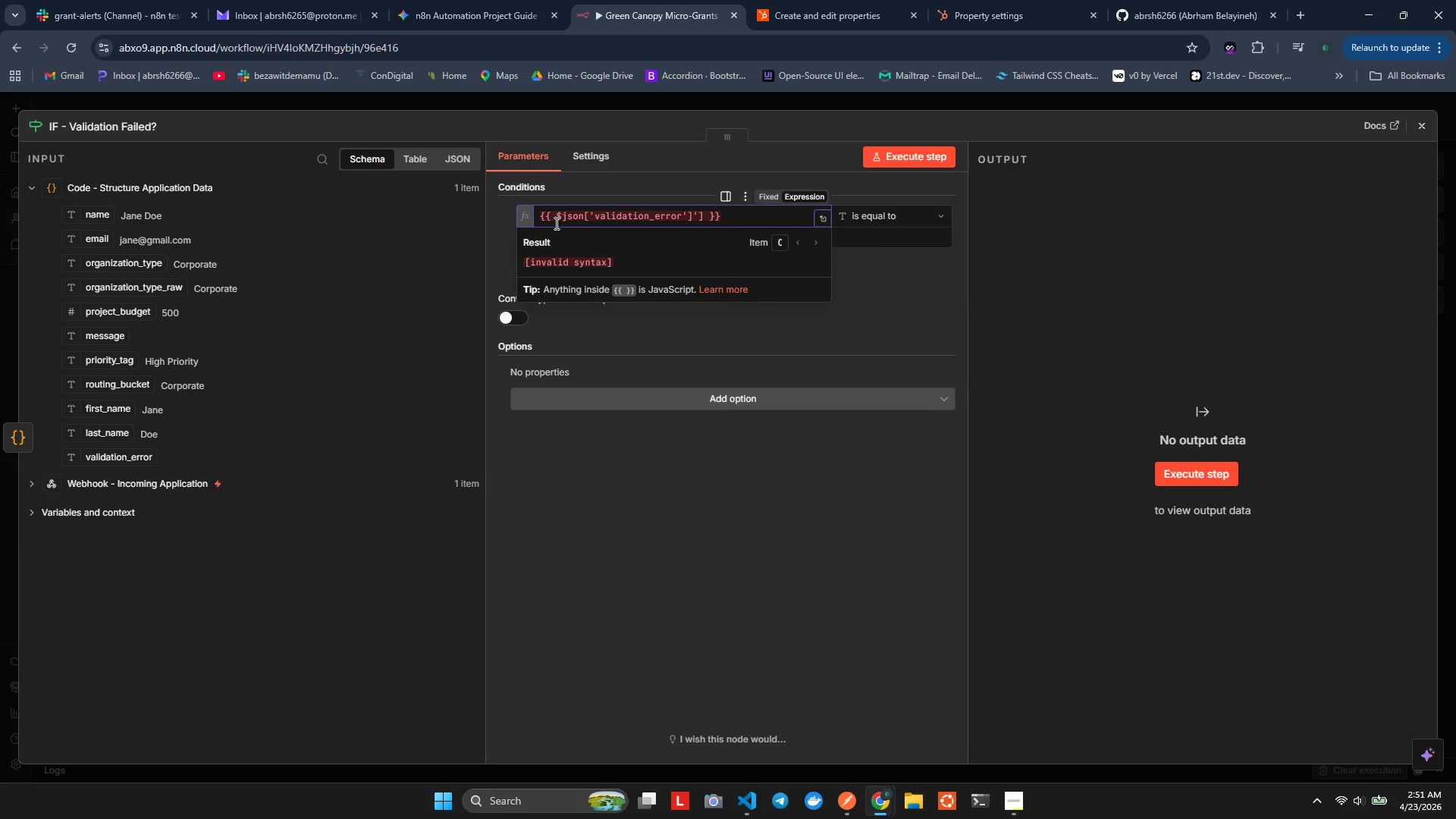 
key(Backspace)
 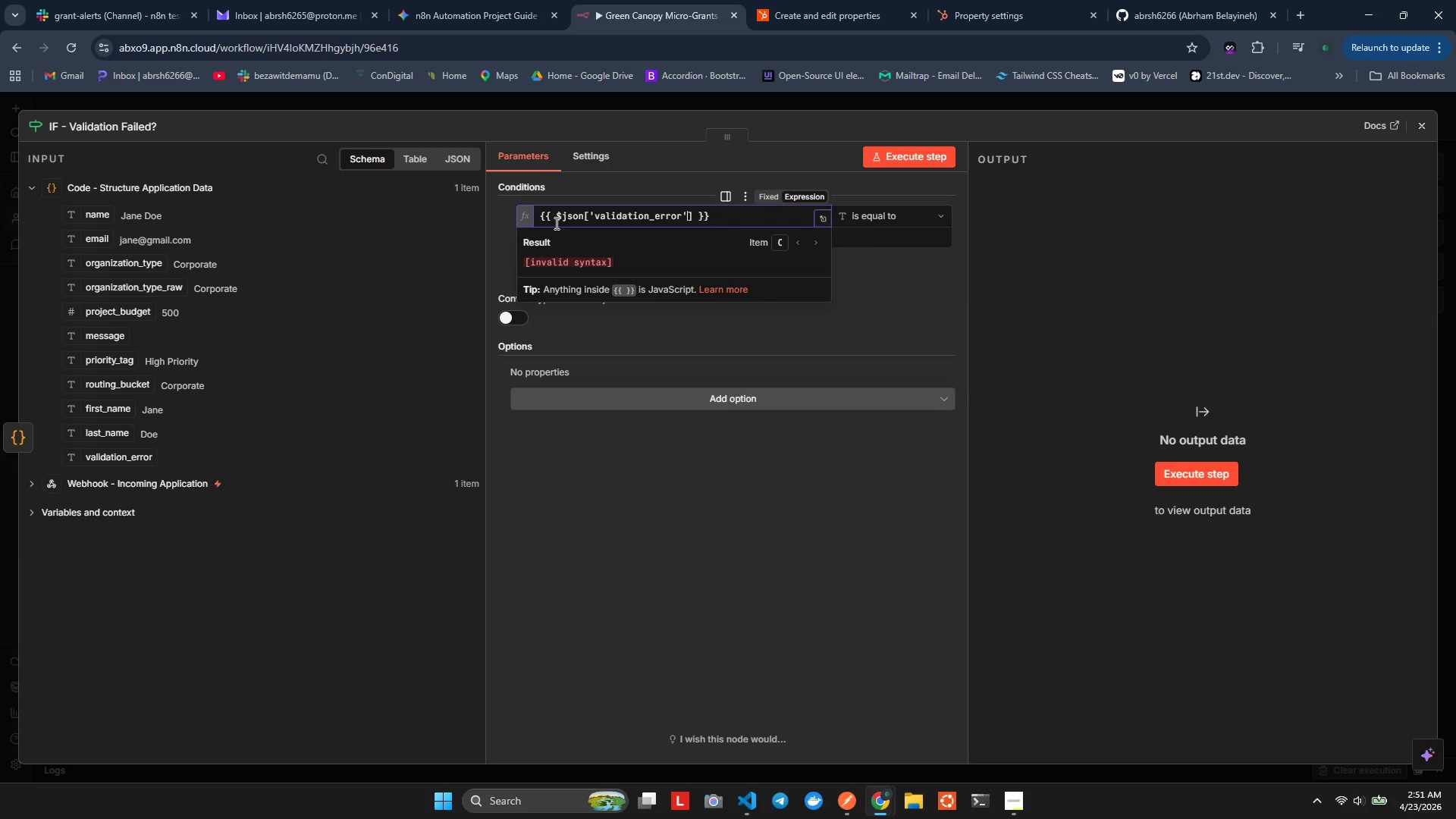 
key(Backspace)
 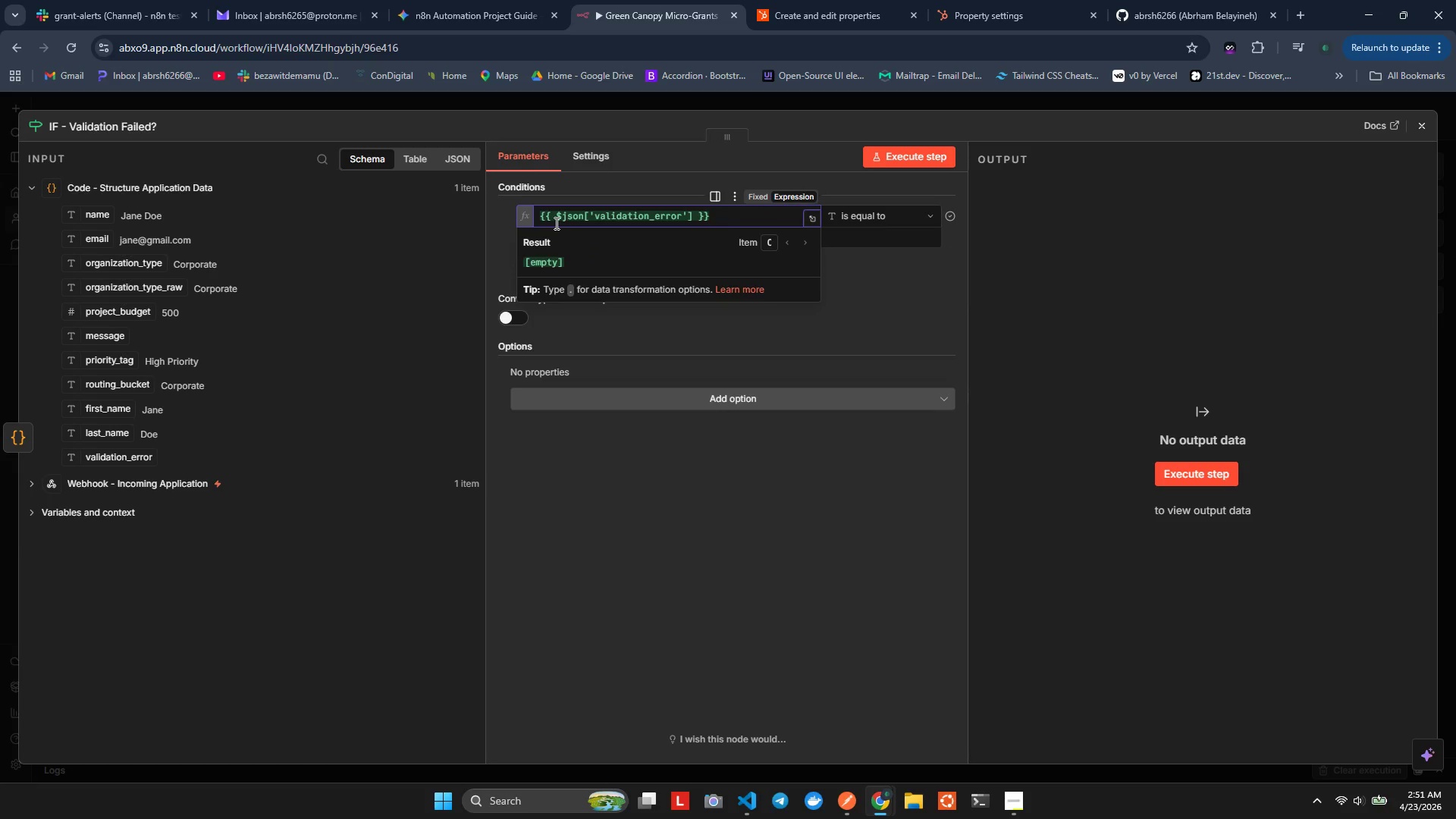 
key(ArrowRight)
 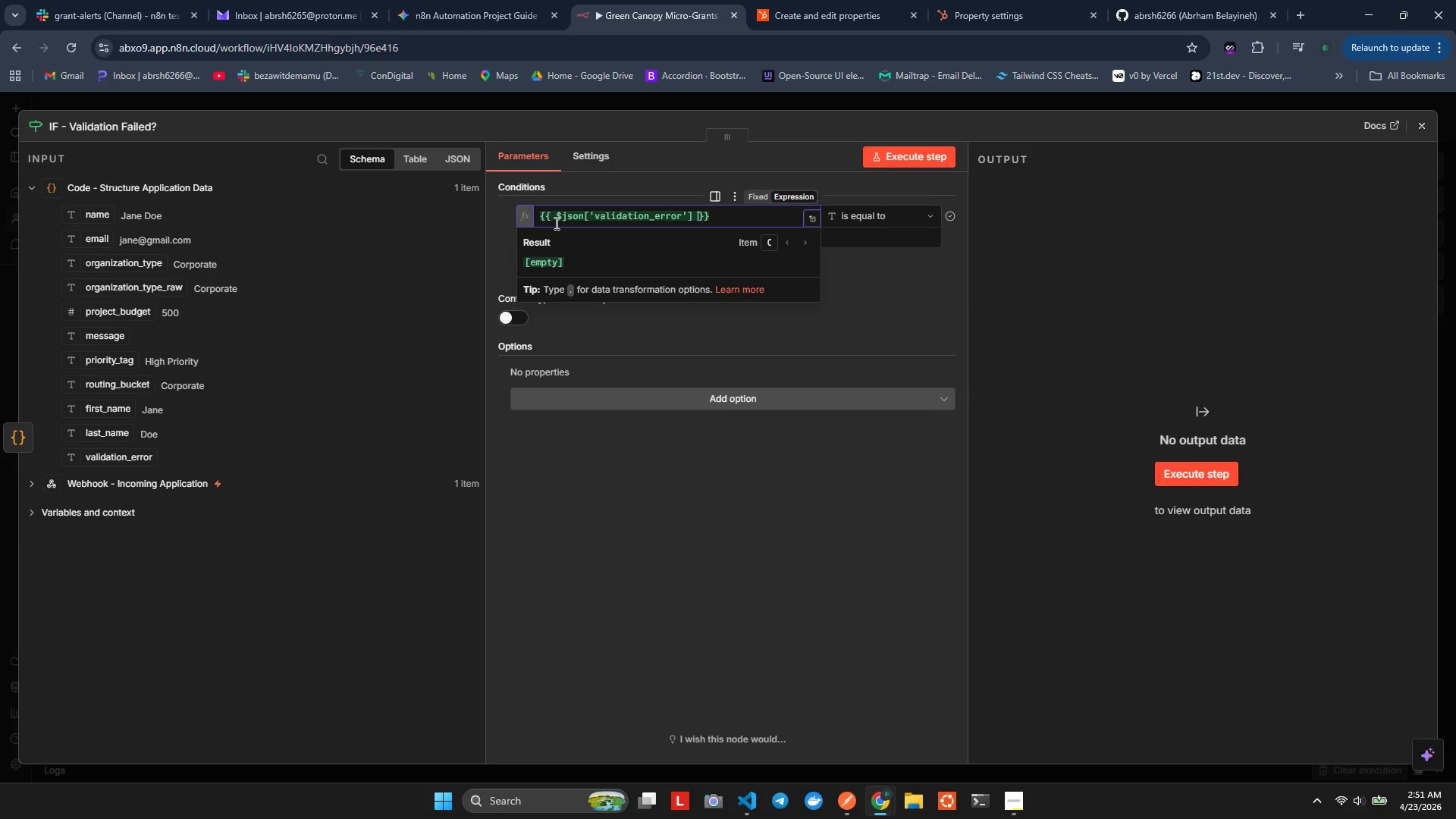 
key(ArrowRight)
 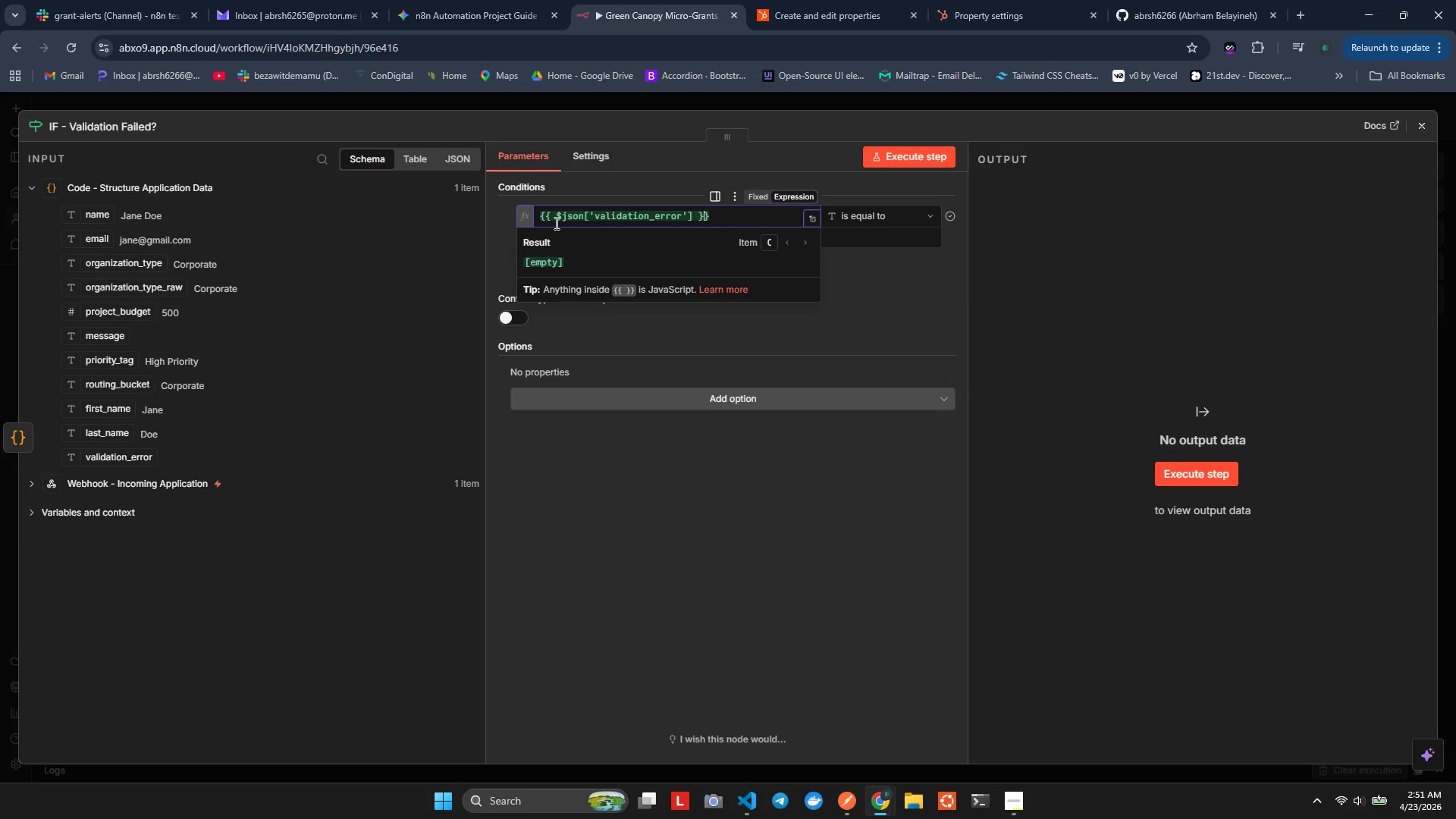 
key(ArrowRight)
 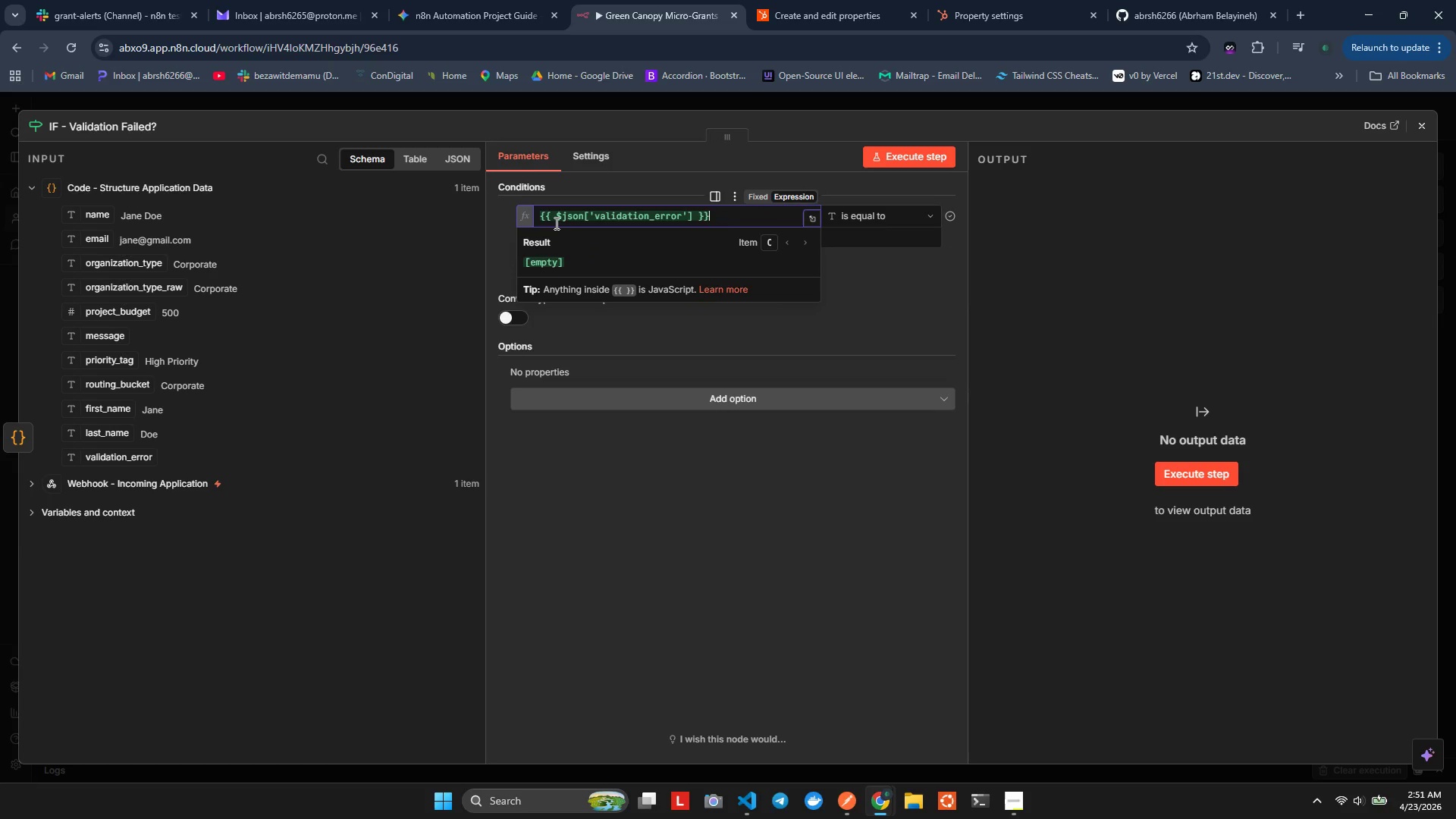 
key(ArrowRight)
 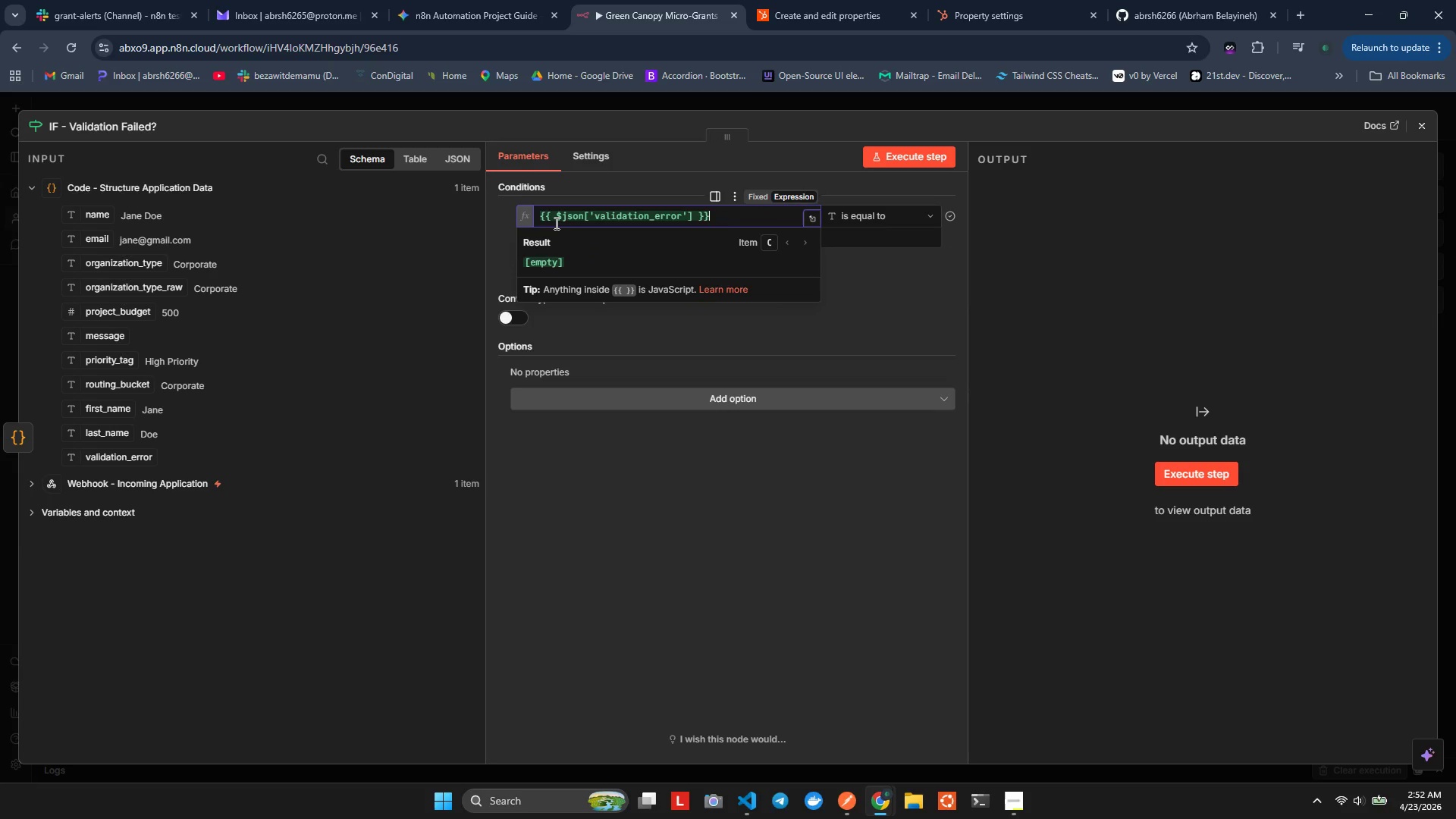 
key(ArrowRight)
 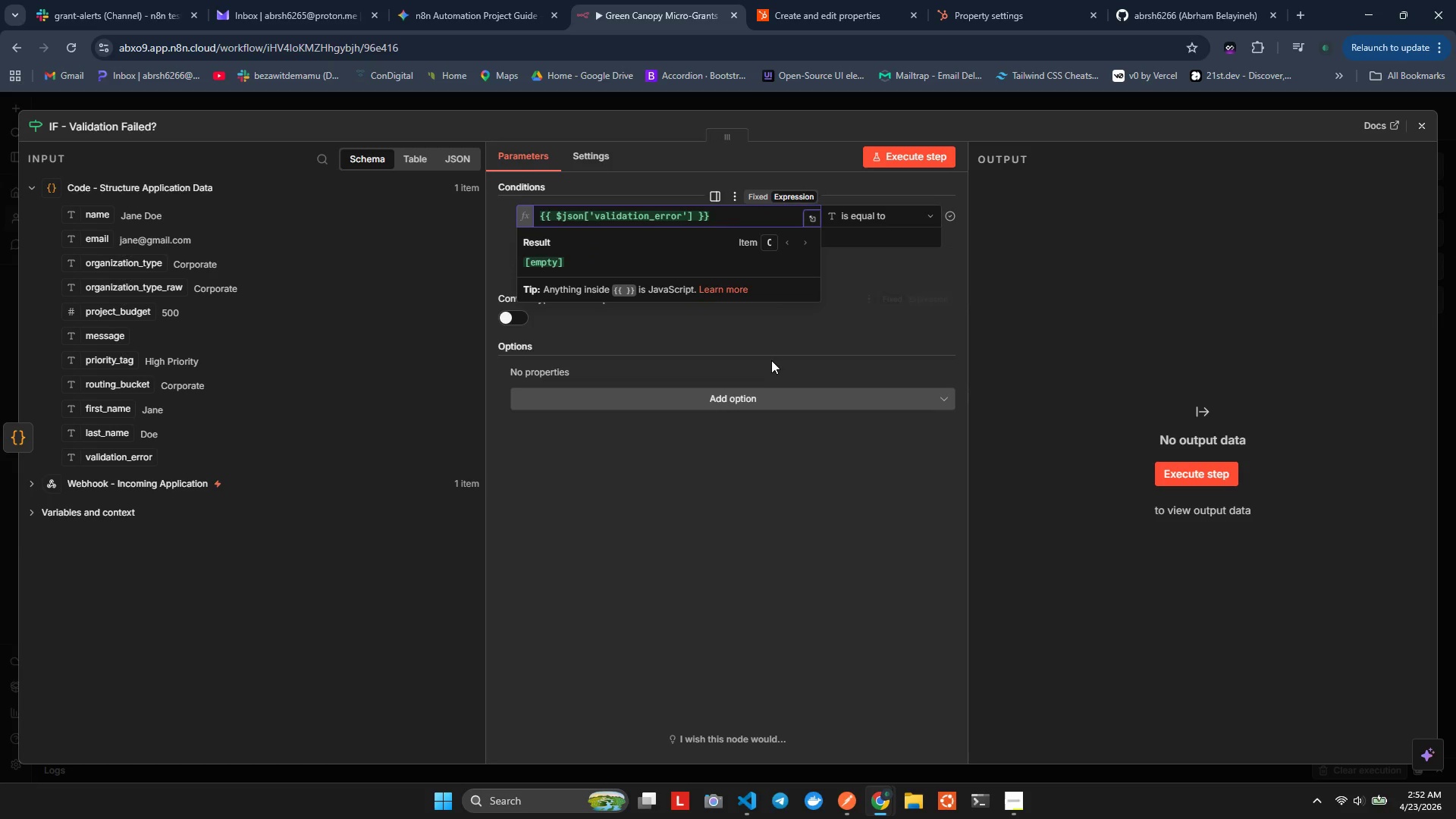 
left_click([771, 359])
 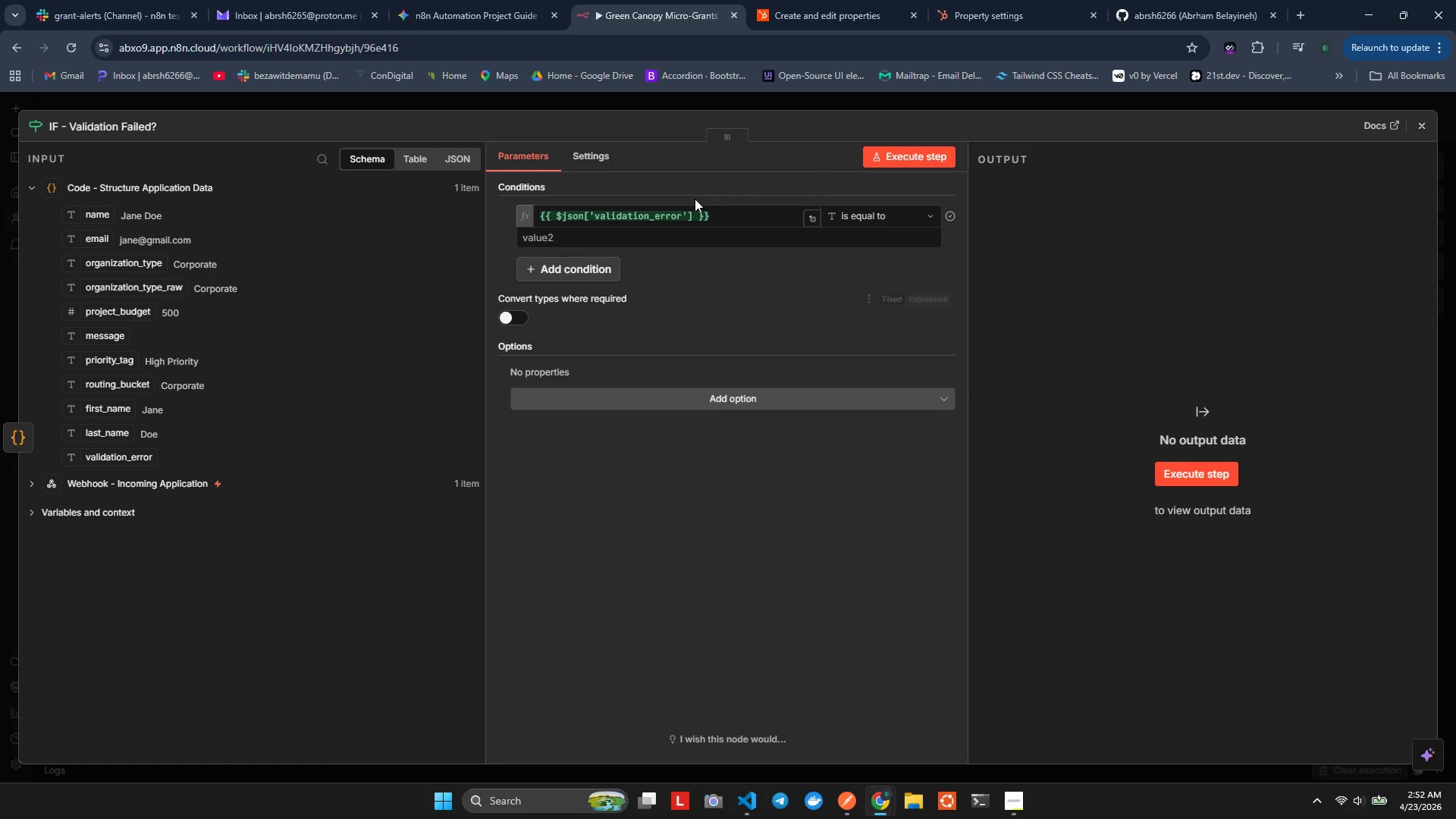 
left_click([711, 216])
 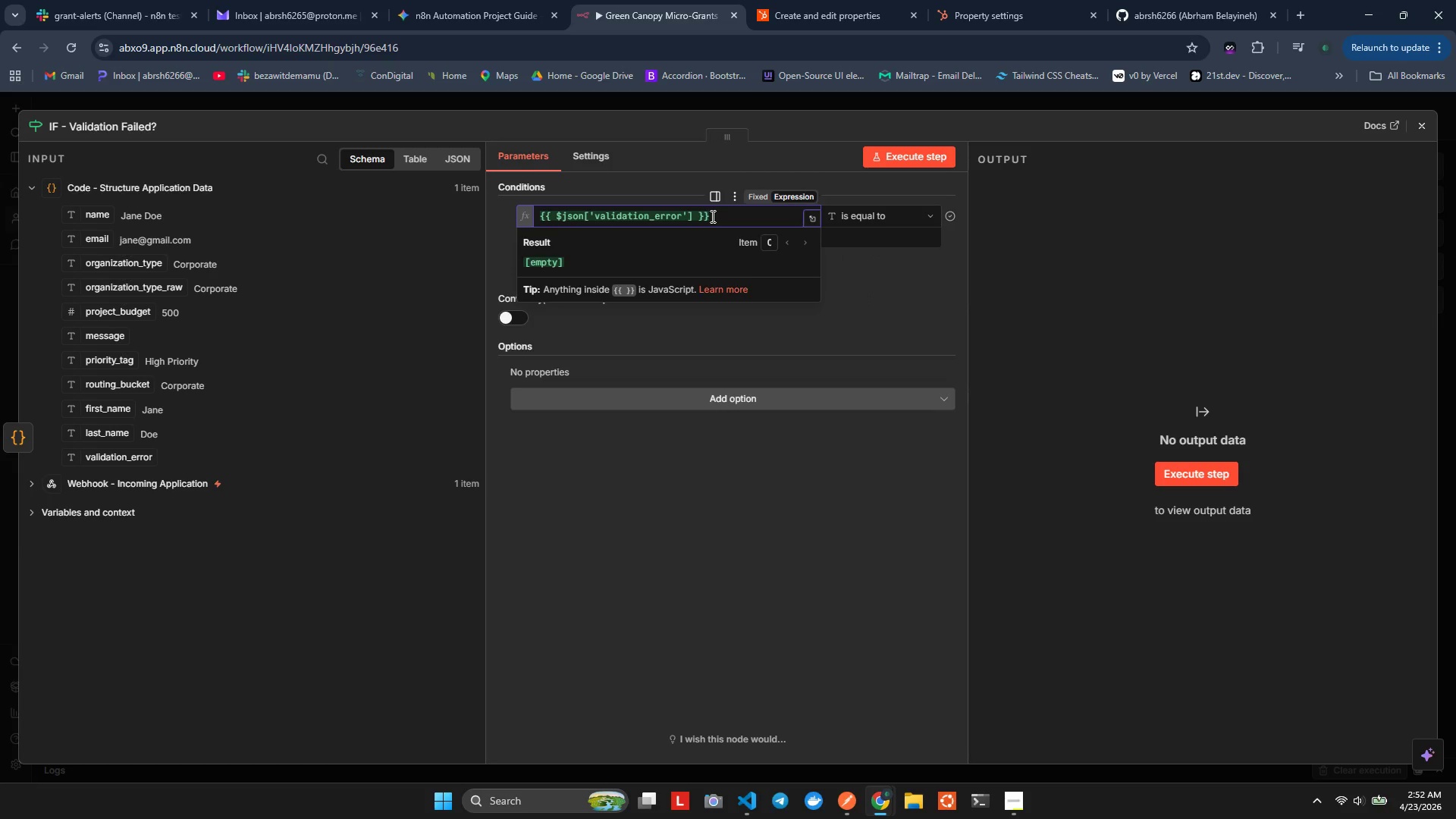 
key(Space)
 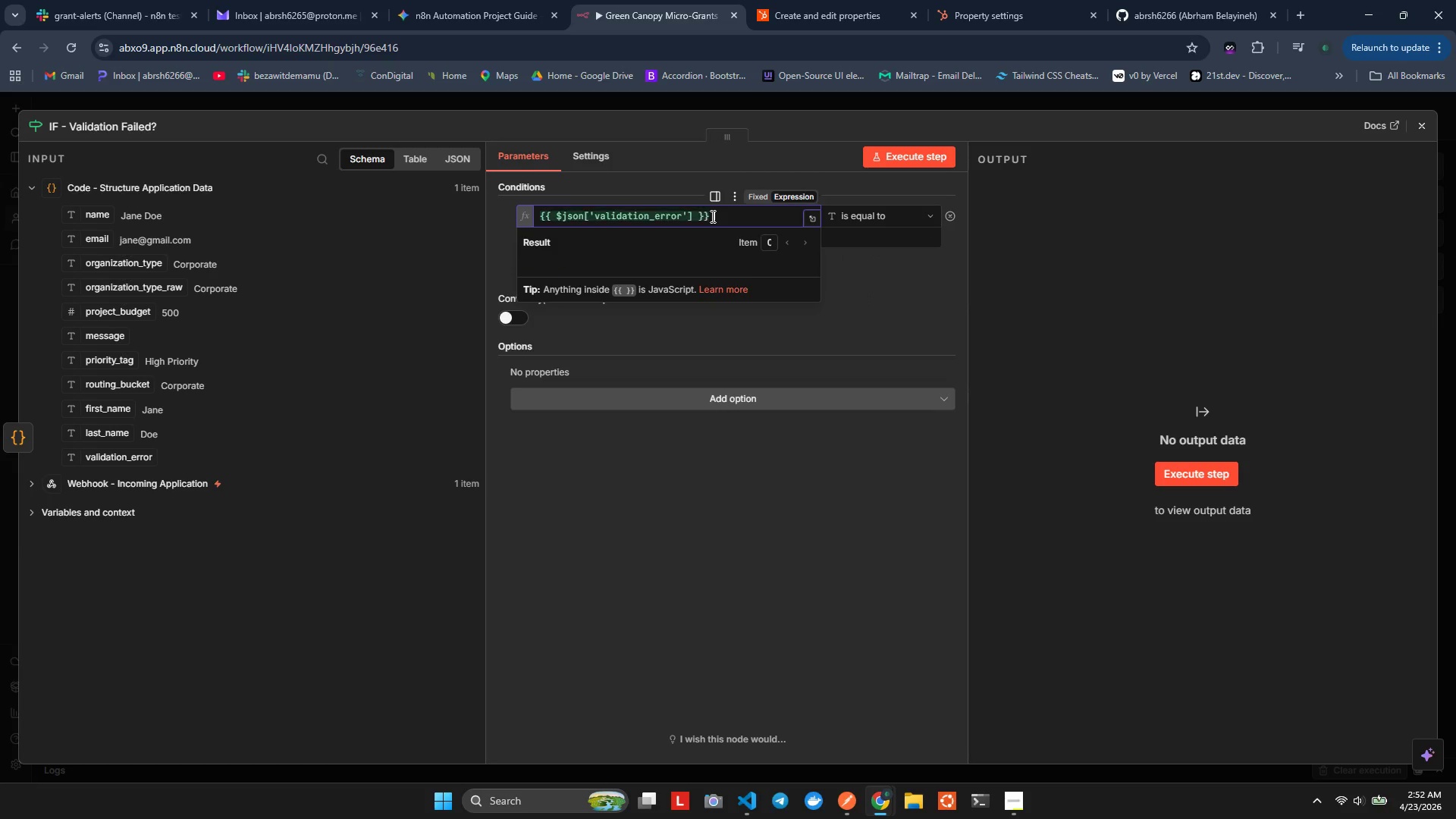 
key(Shift+Backslash)
 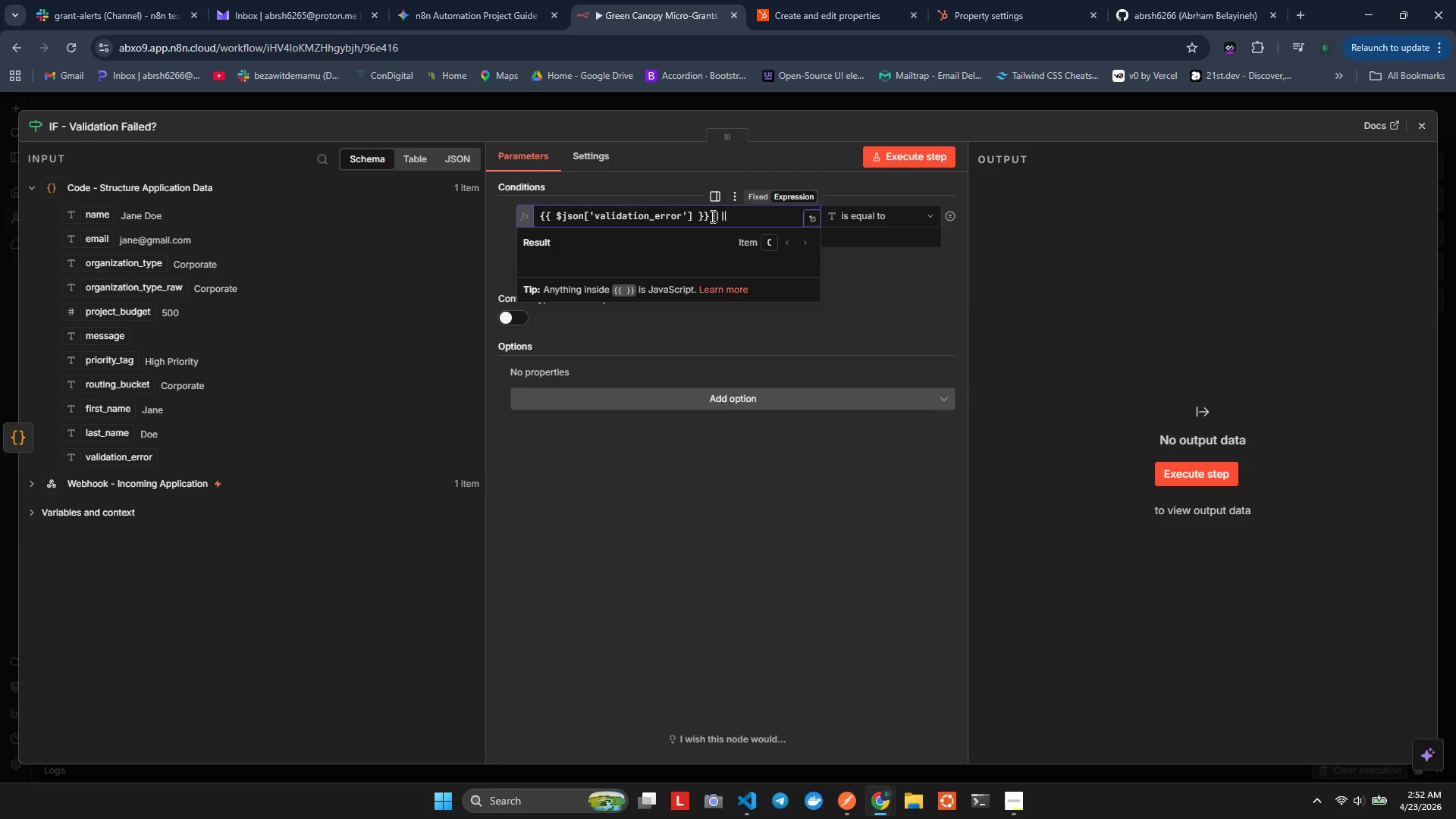 
key(Shift+Backslash)
 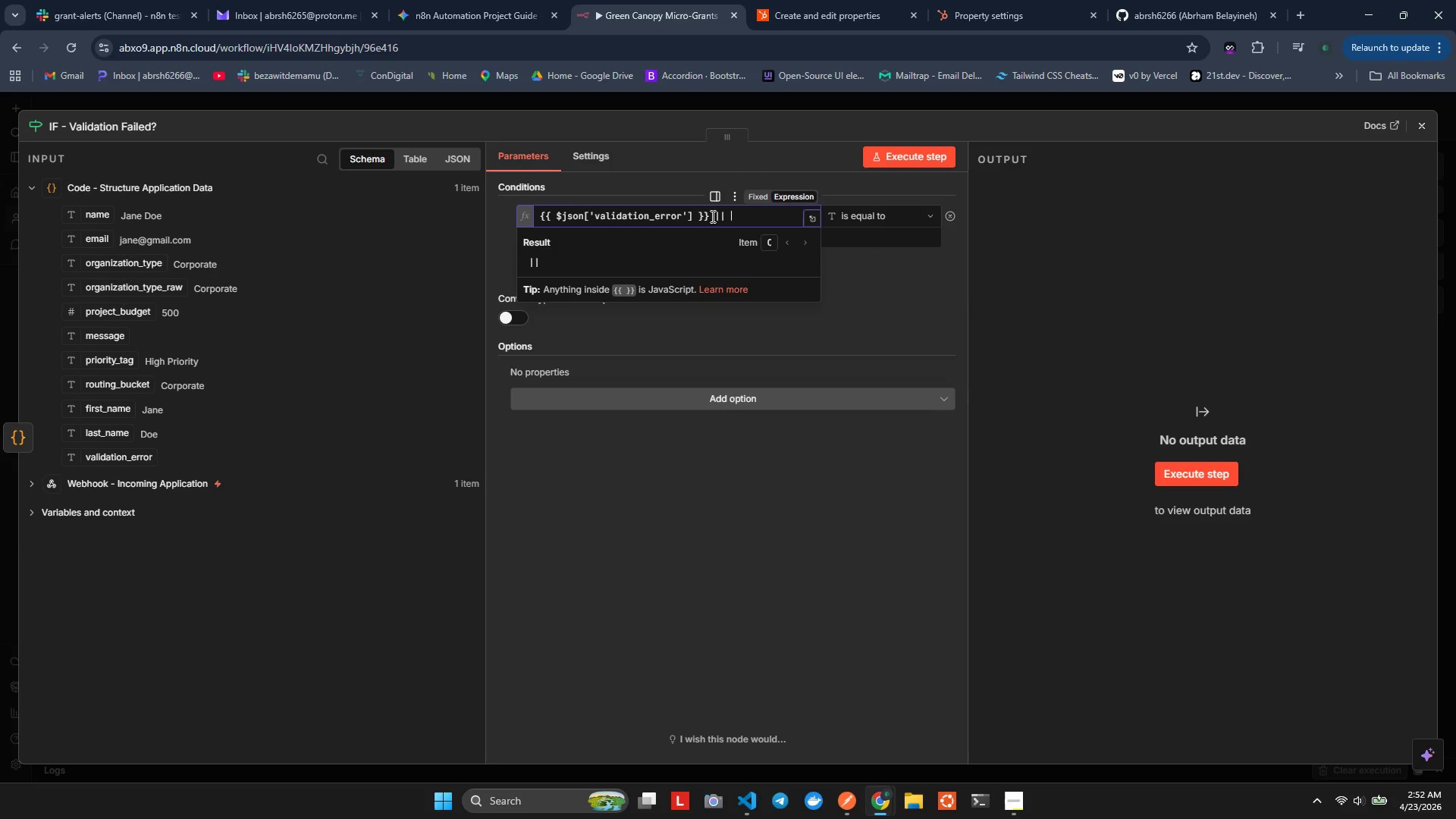 
key(Space)
 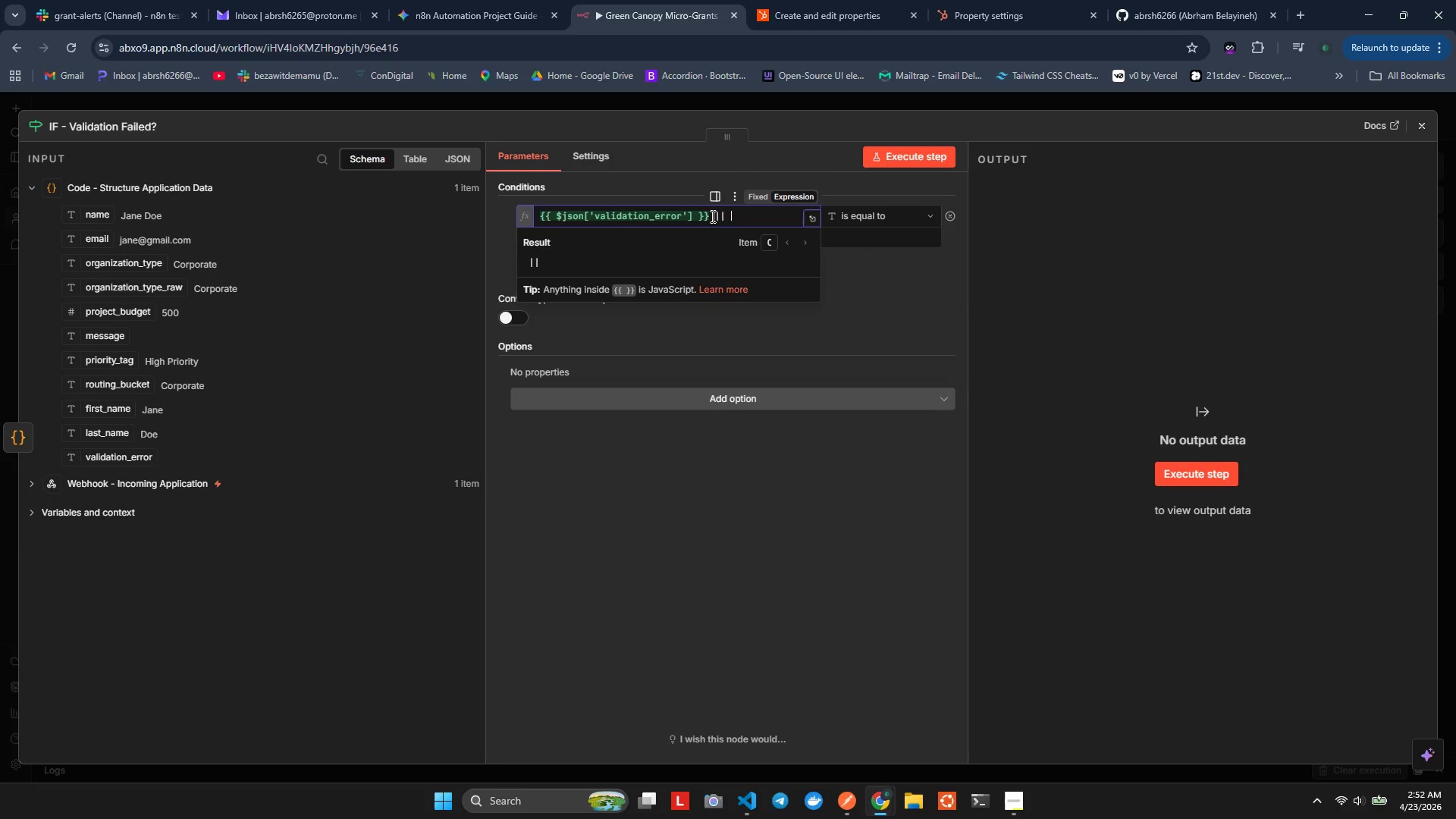 
key(BracketRight)
 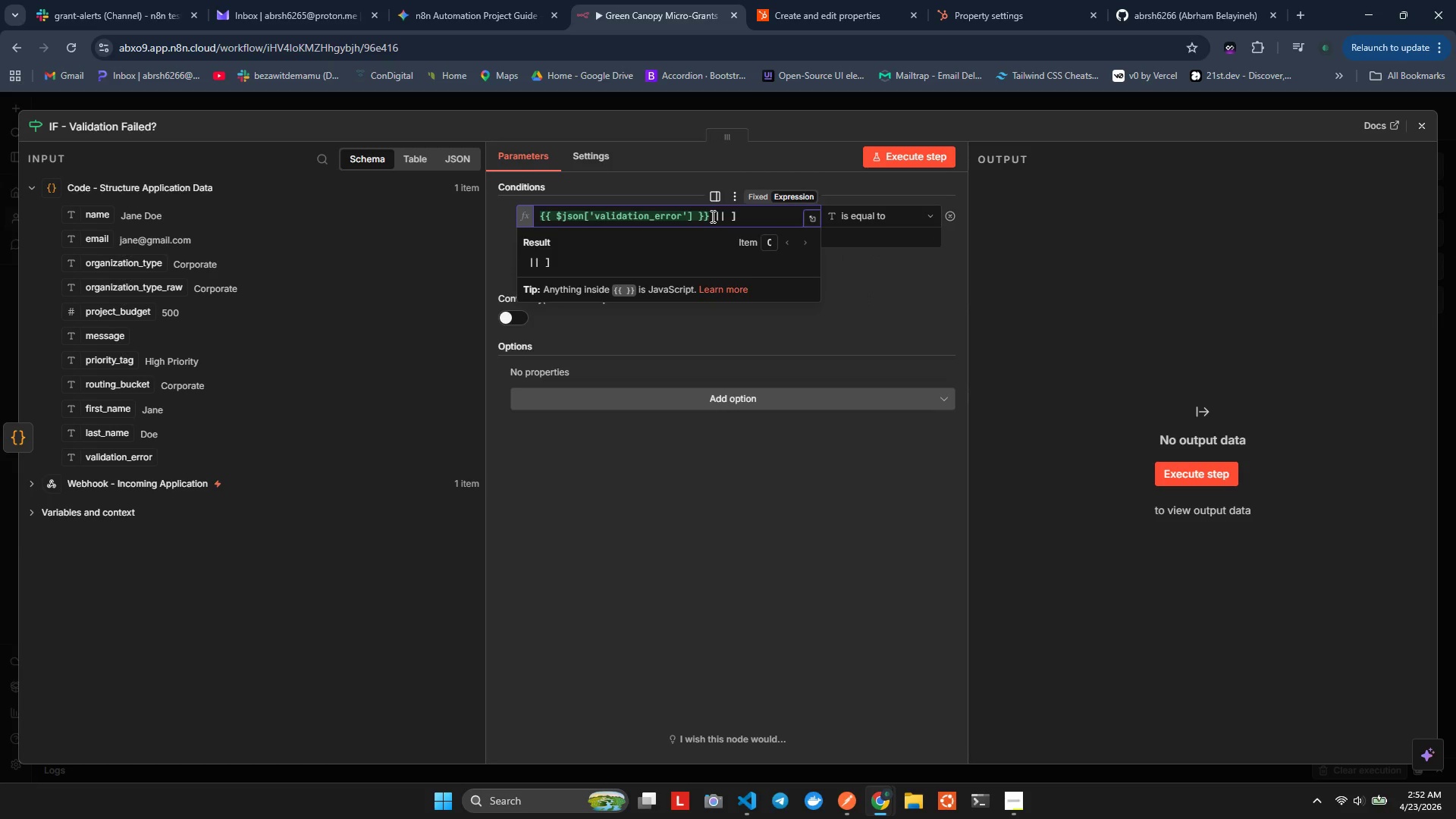 
key(Backspace)
 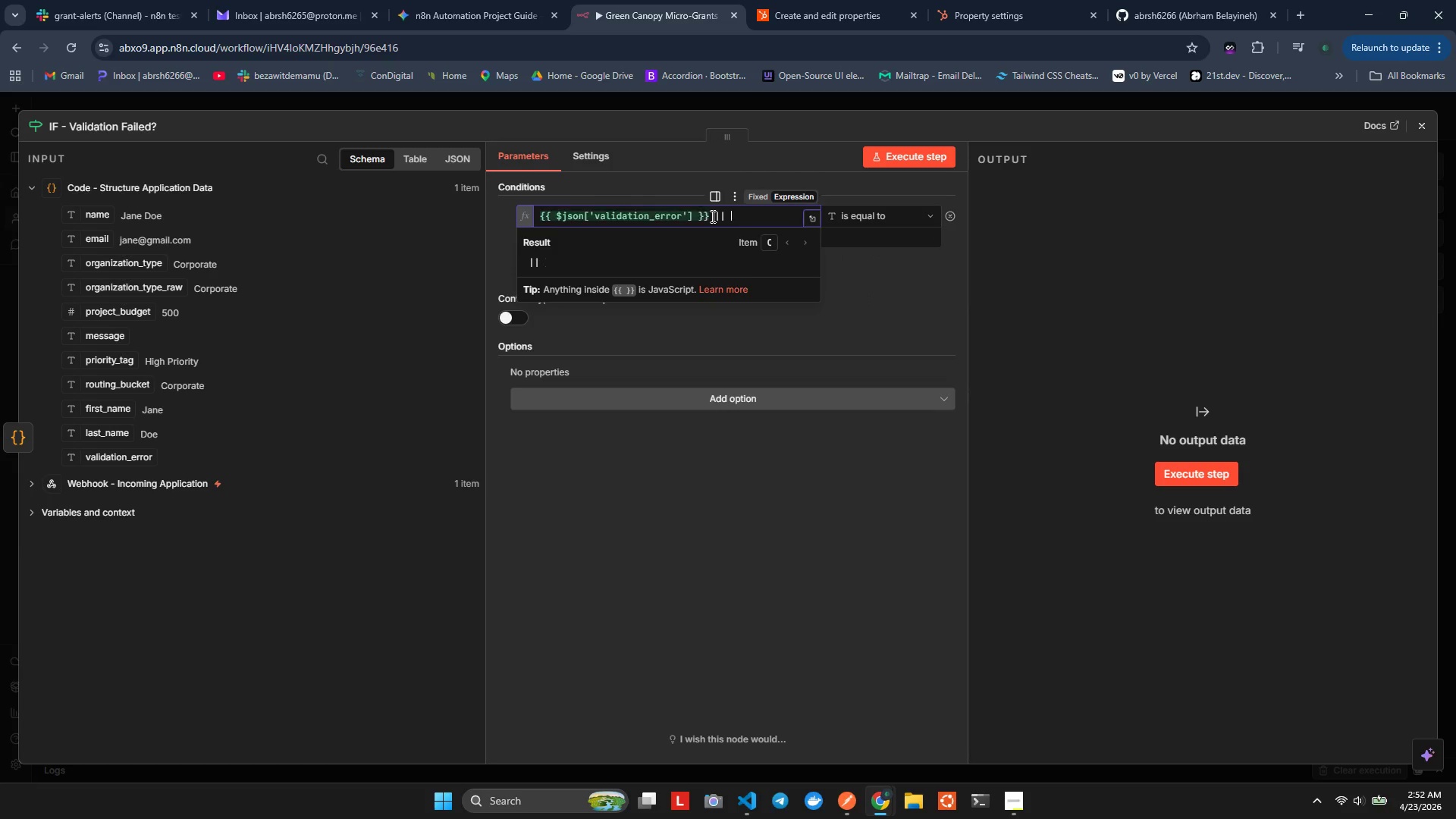 
key(Quote)
 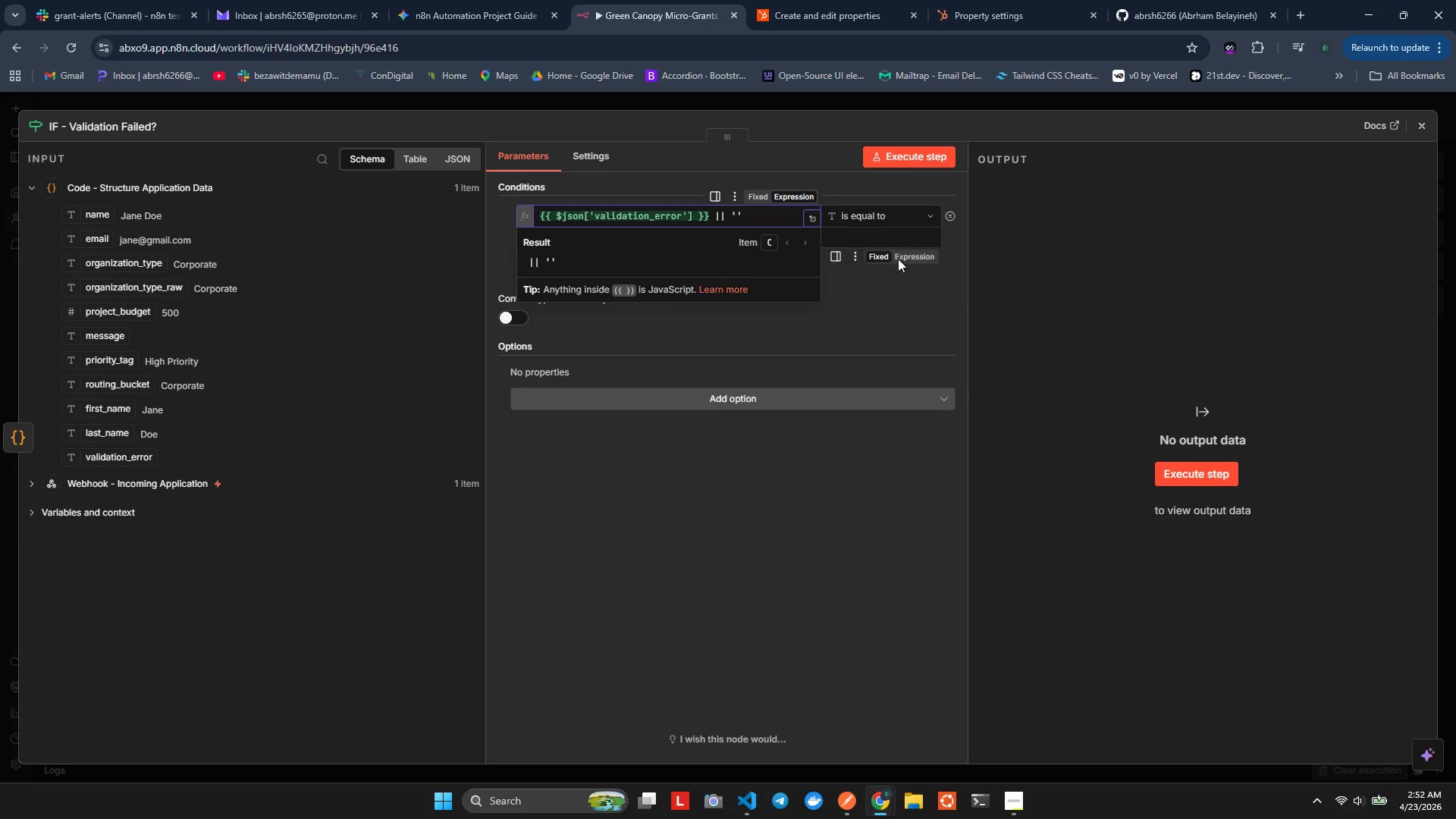 
wait(5.28)
 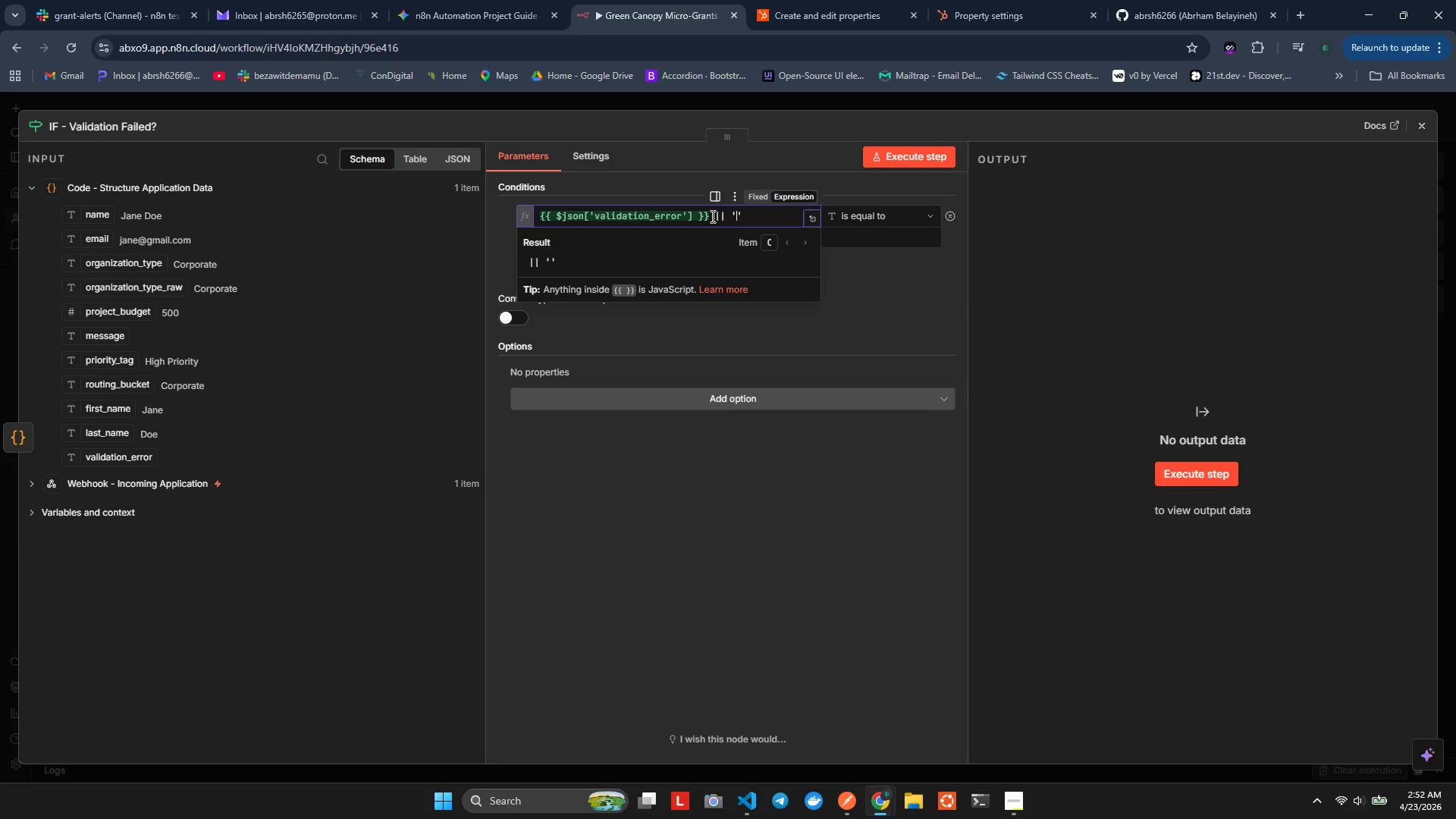 
left_click([868, 221])
 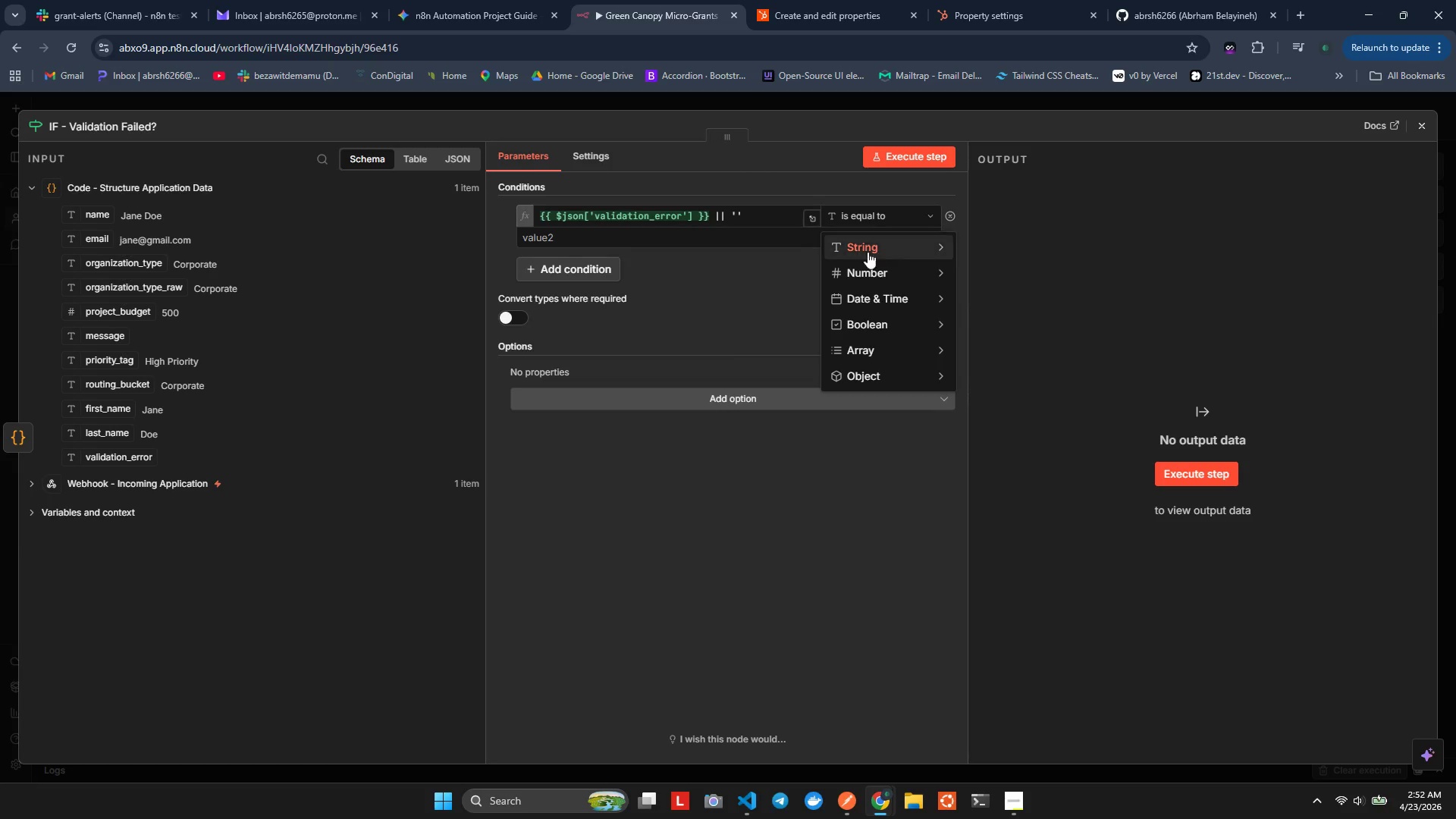 
mouse_move([890, 315])
 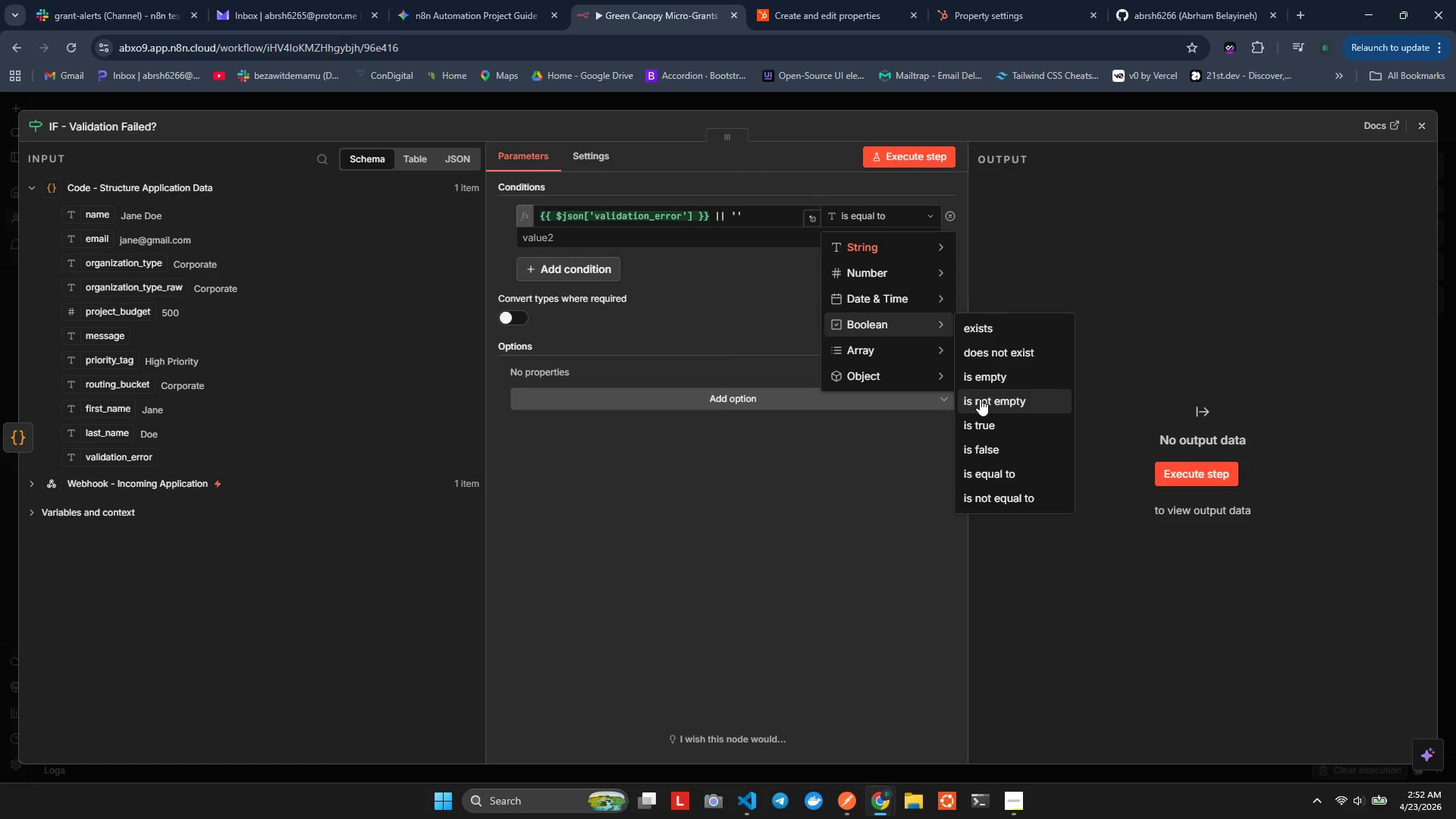 
left_click_drag(start_coordinate=[980, 399], to_coordinate=[892, 247])
 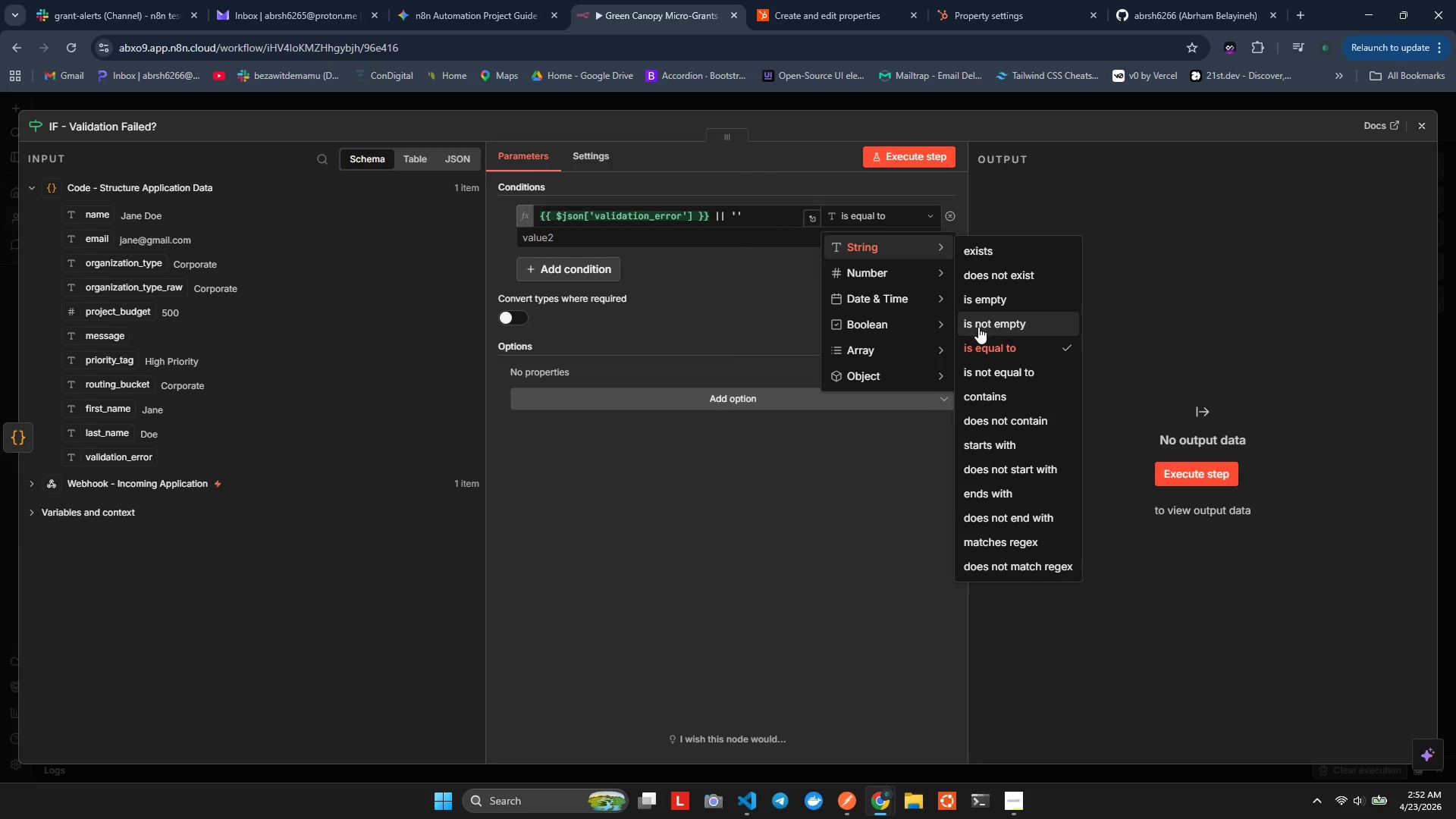 
left_click([978, 327])
 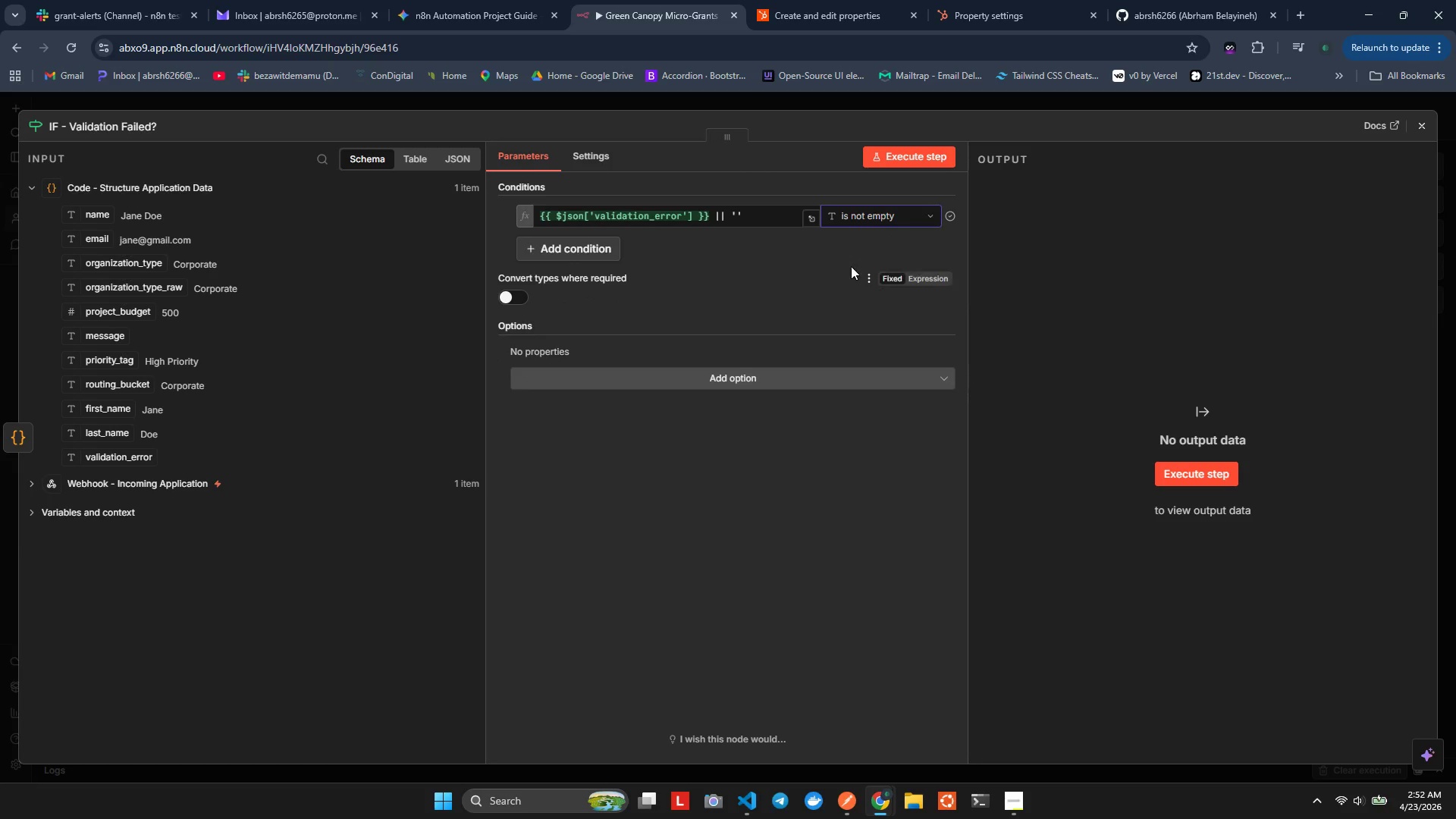 
left_click([849, 263])
 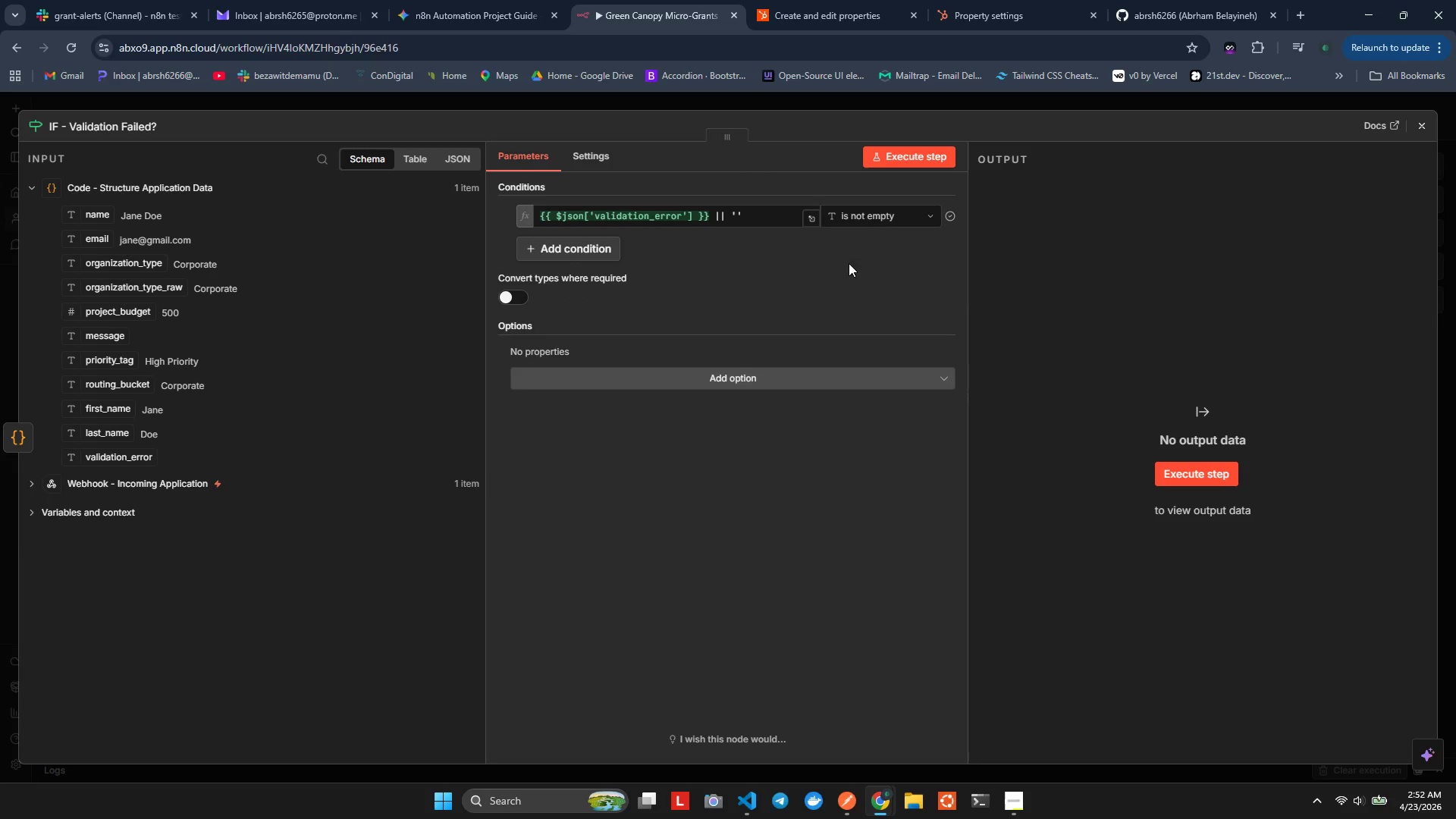 
wait(8.61)
 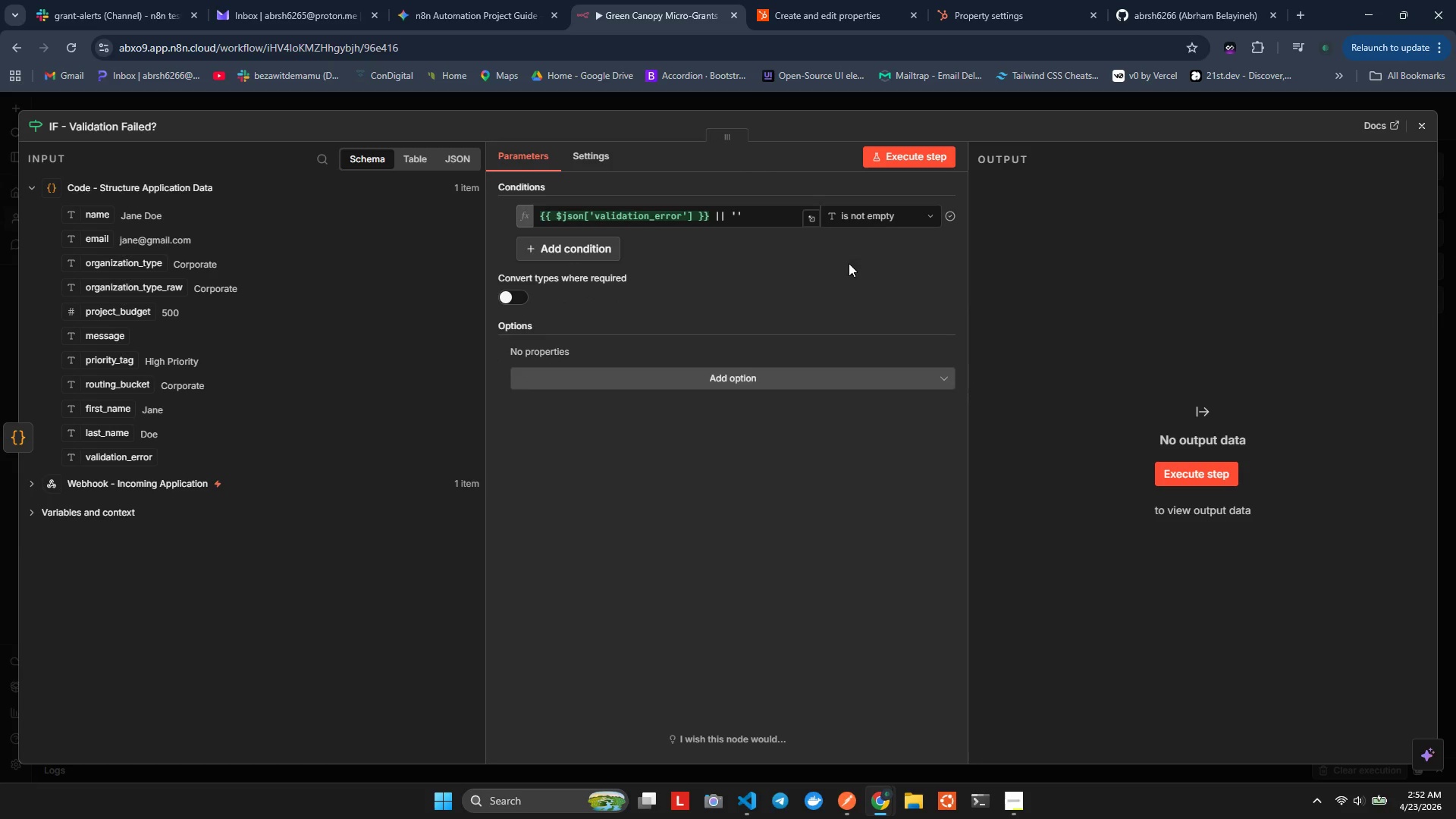 
left_click([1429, 121])
 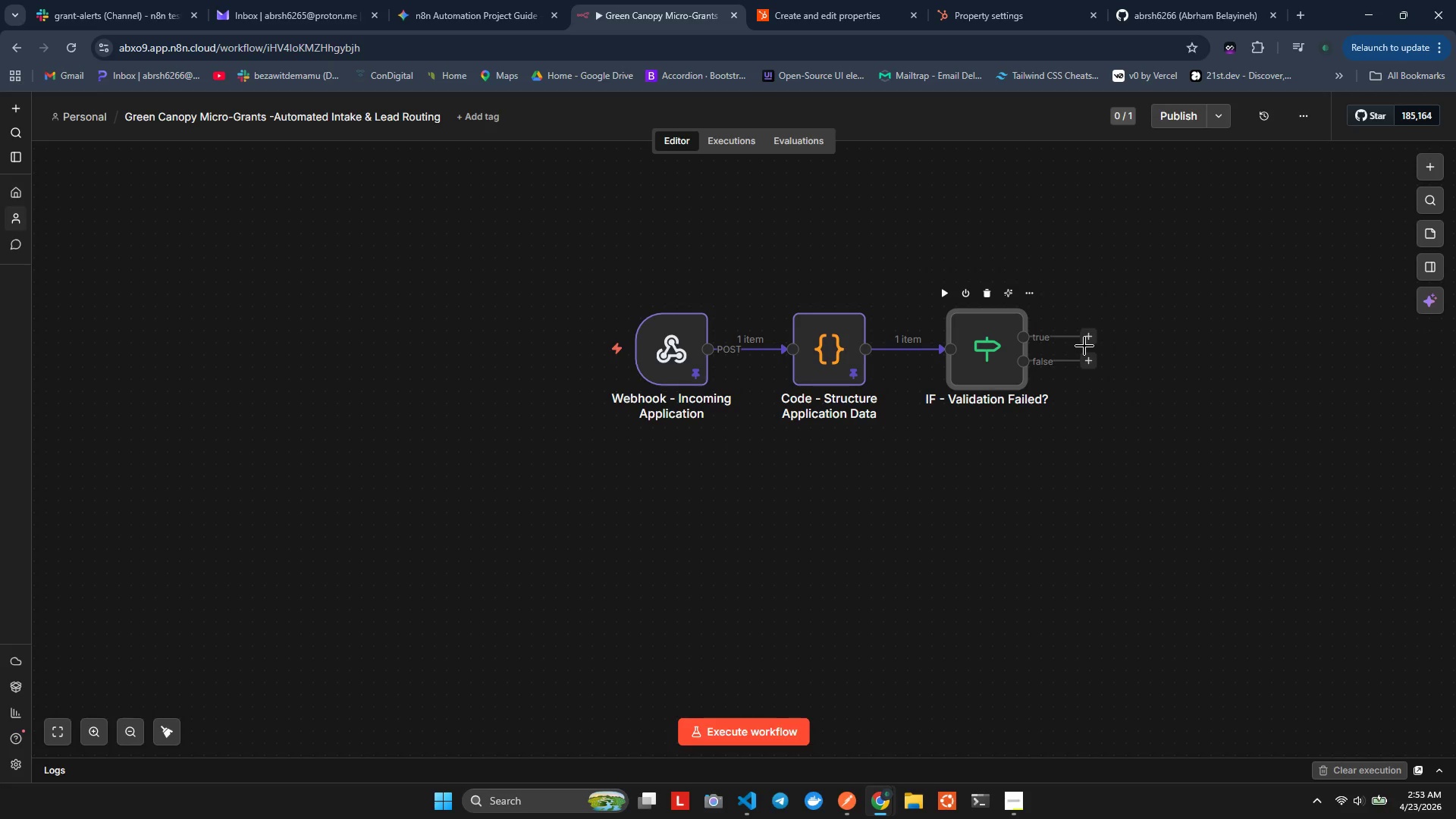 
wait(43.14)
 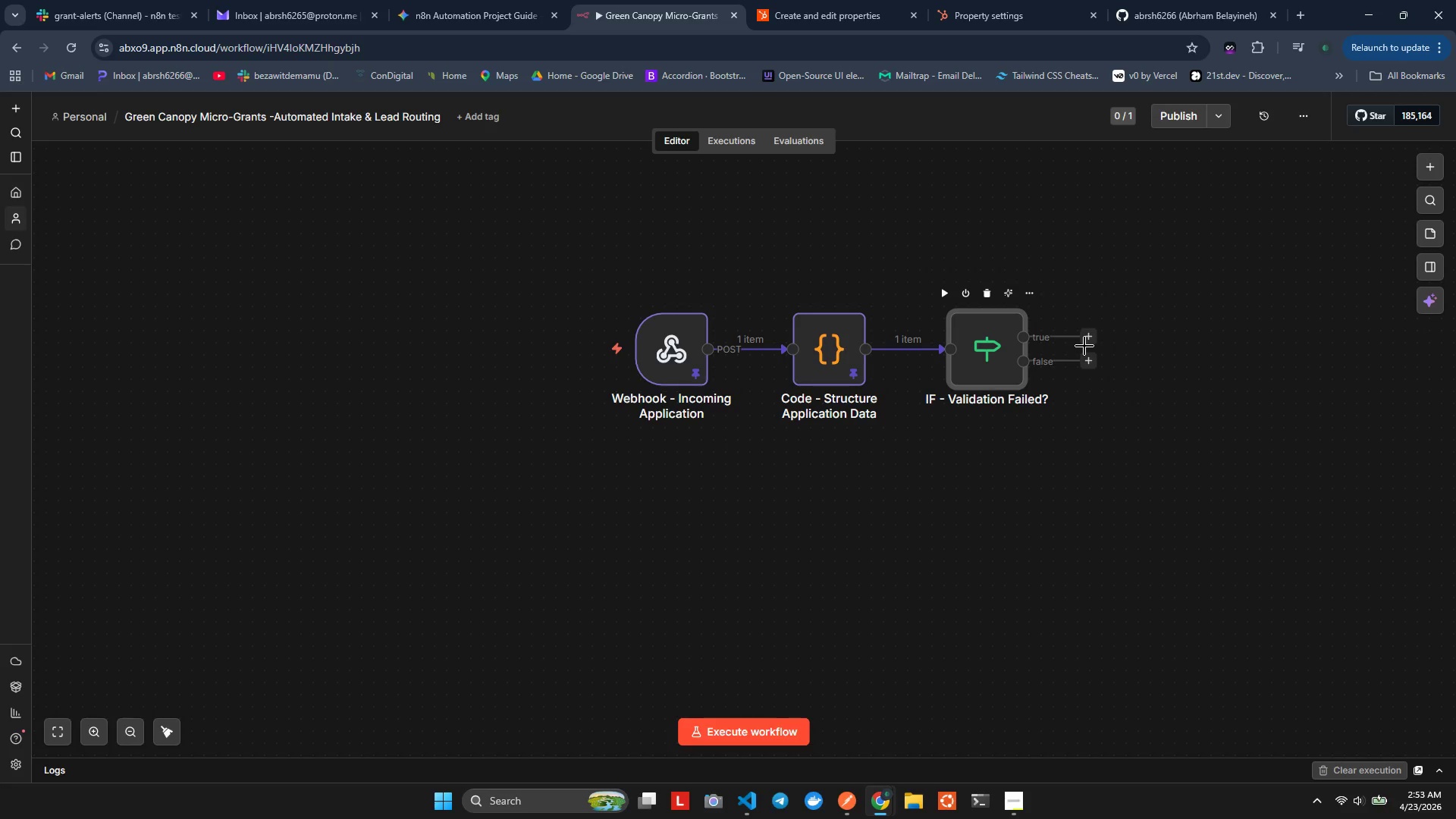 
left_click([1083, 337])
 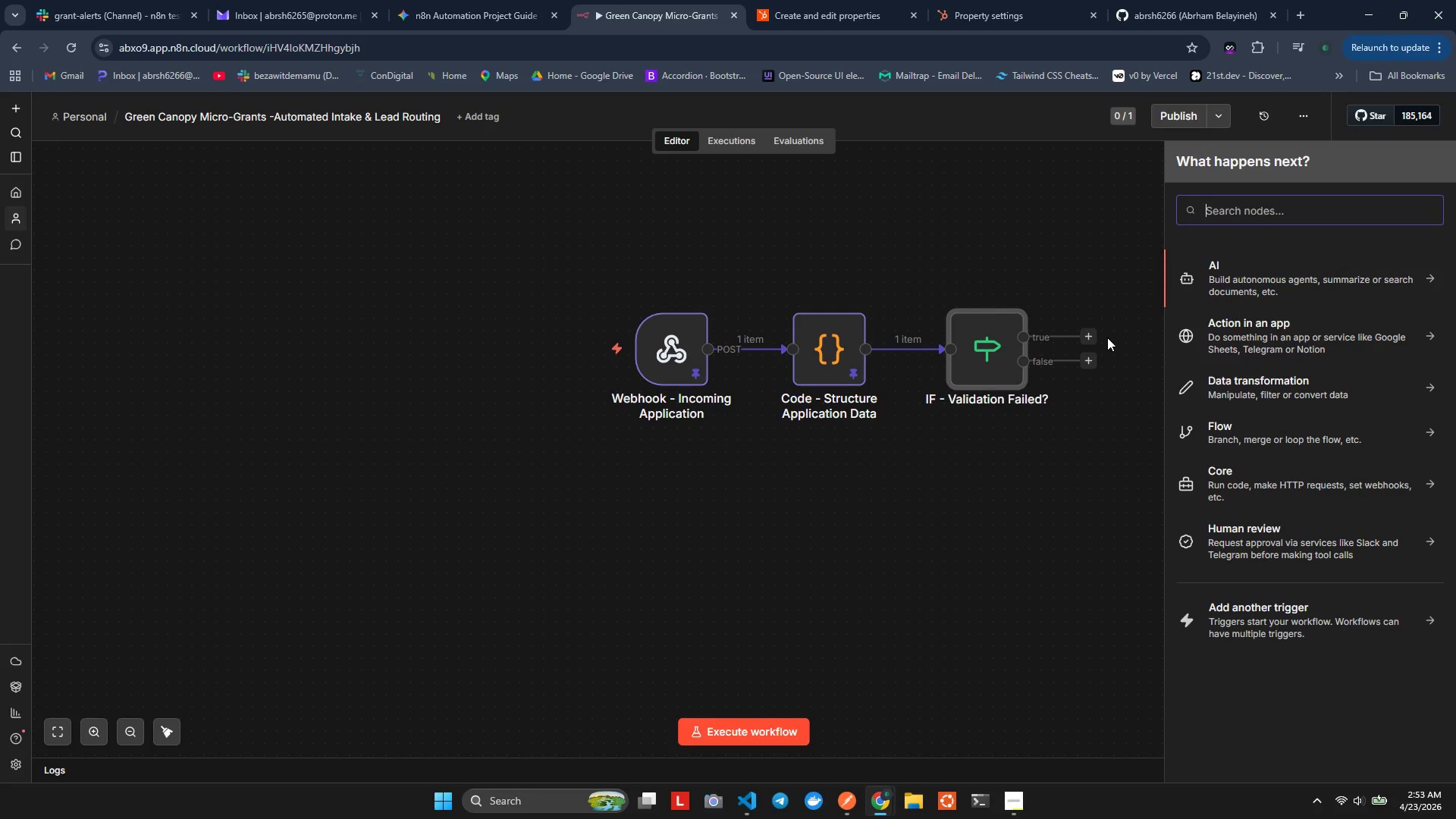 
type(sack)
 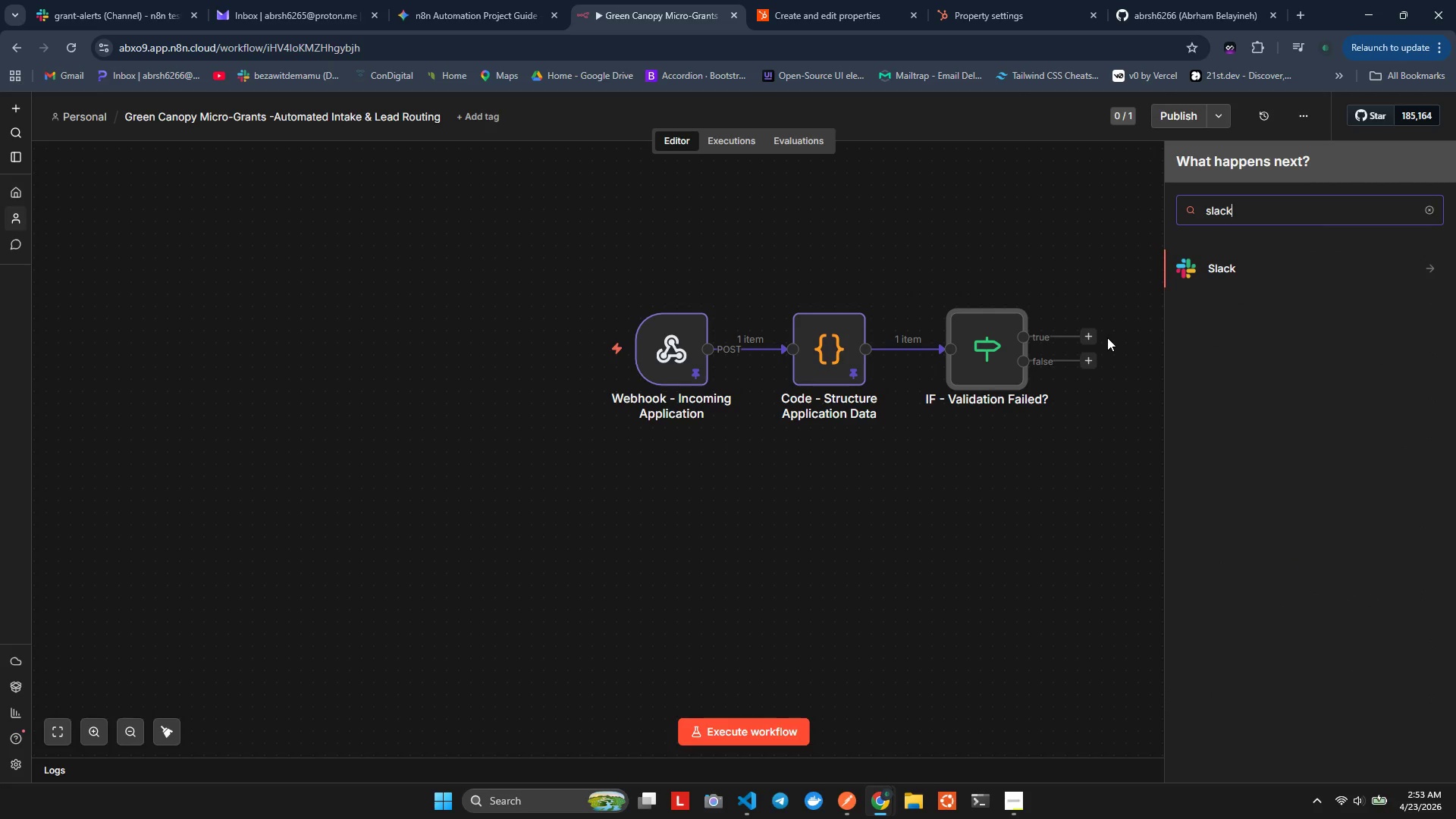 
hold_key(key=L, duration=0.62)
 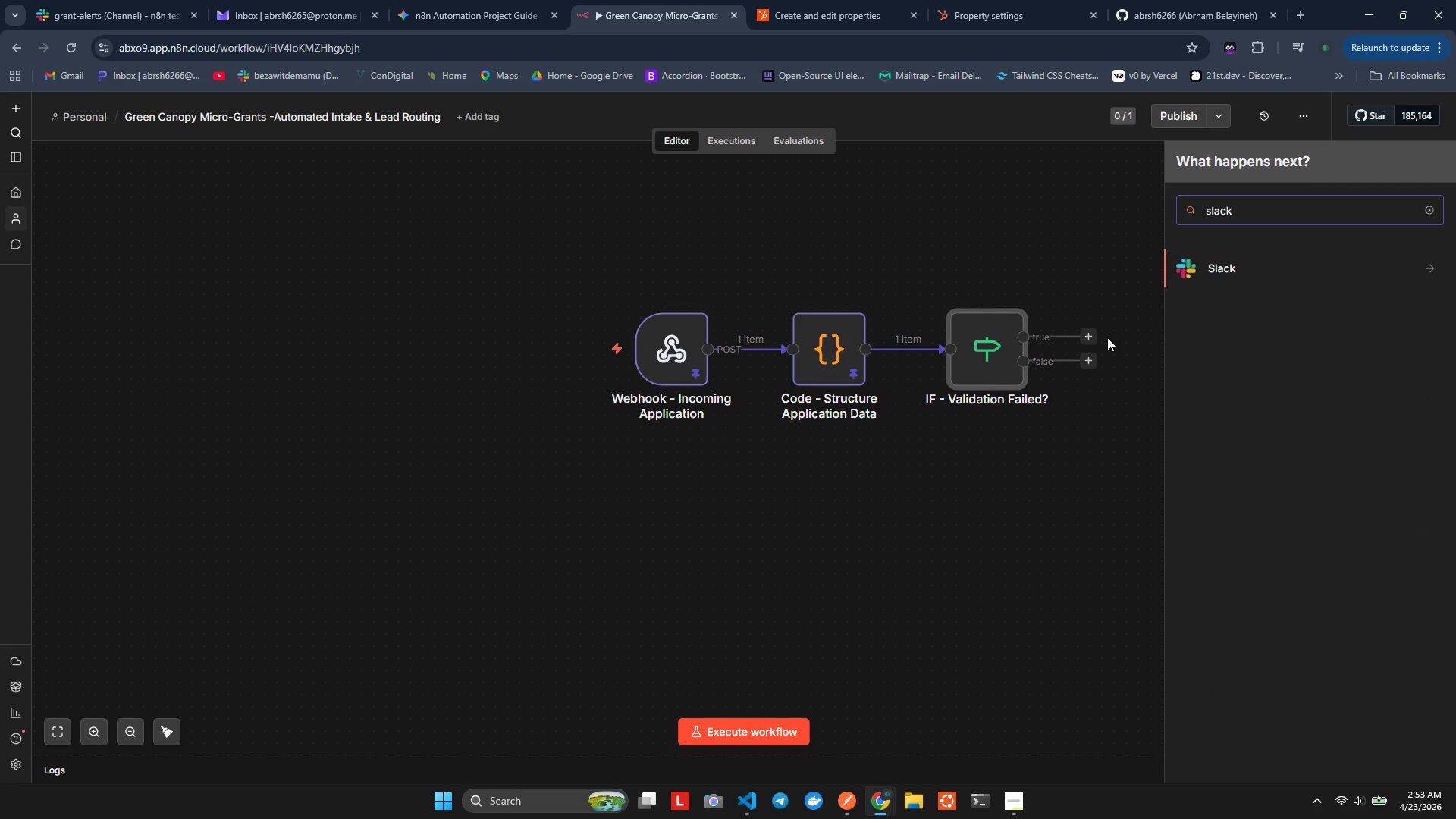 
key(Enter)
 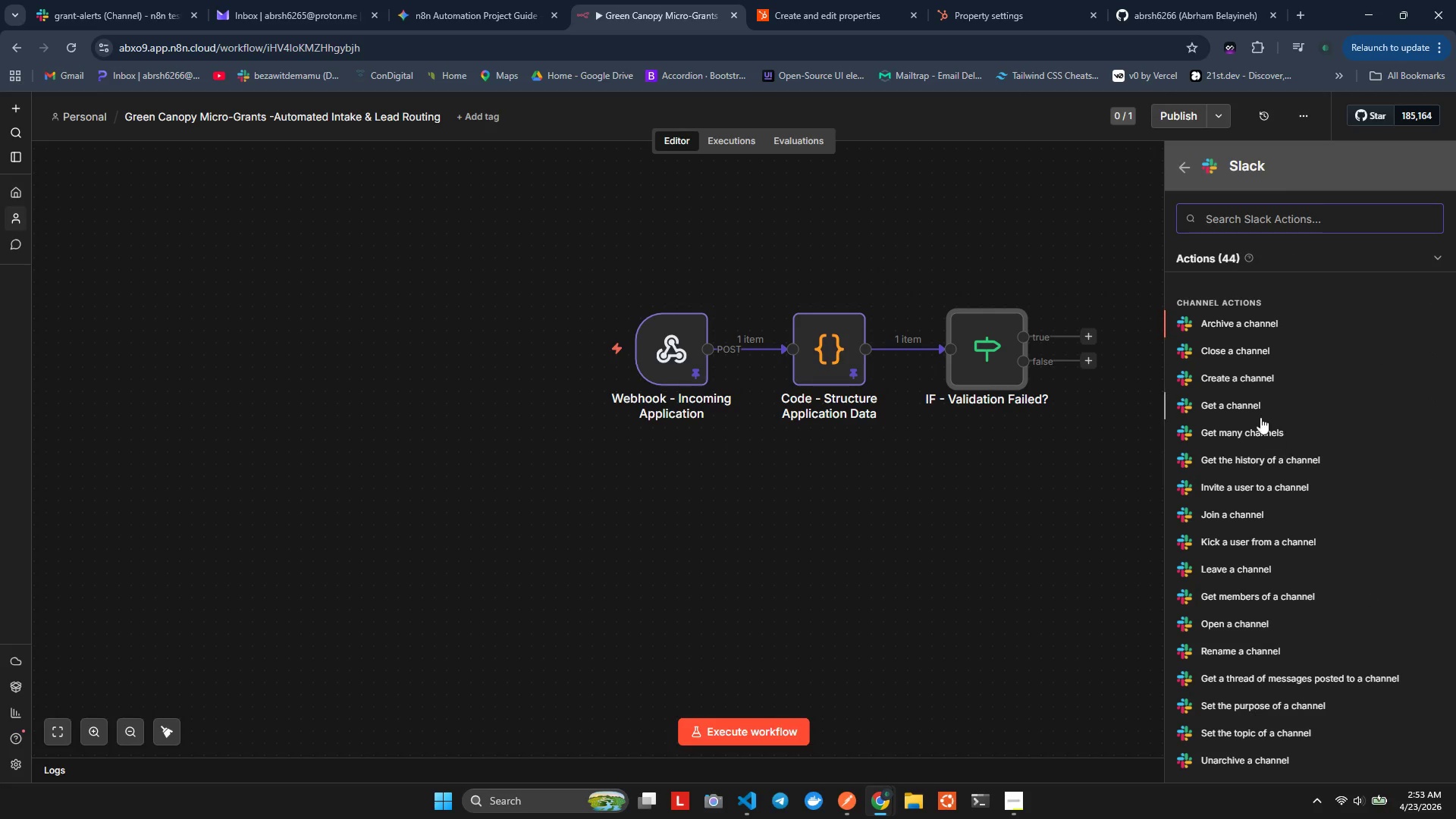 
scroll: coordinate [1247, 361], scroll_direction: down, amount: 4.0
 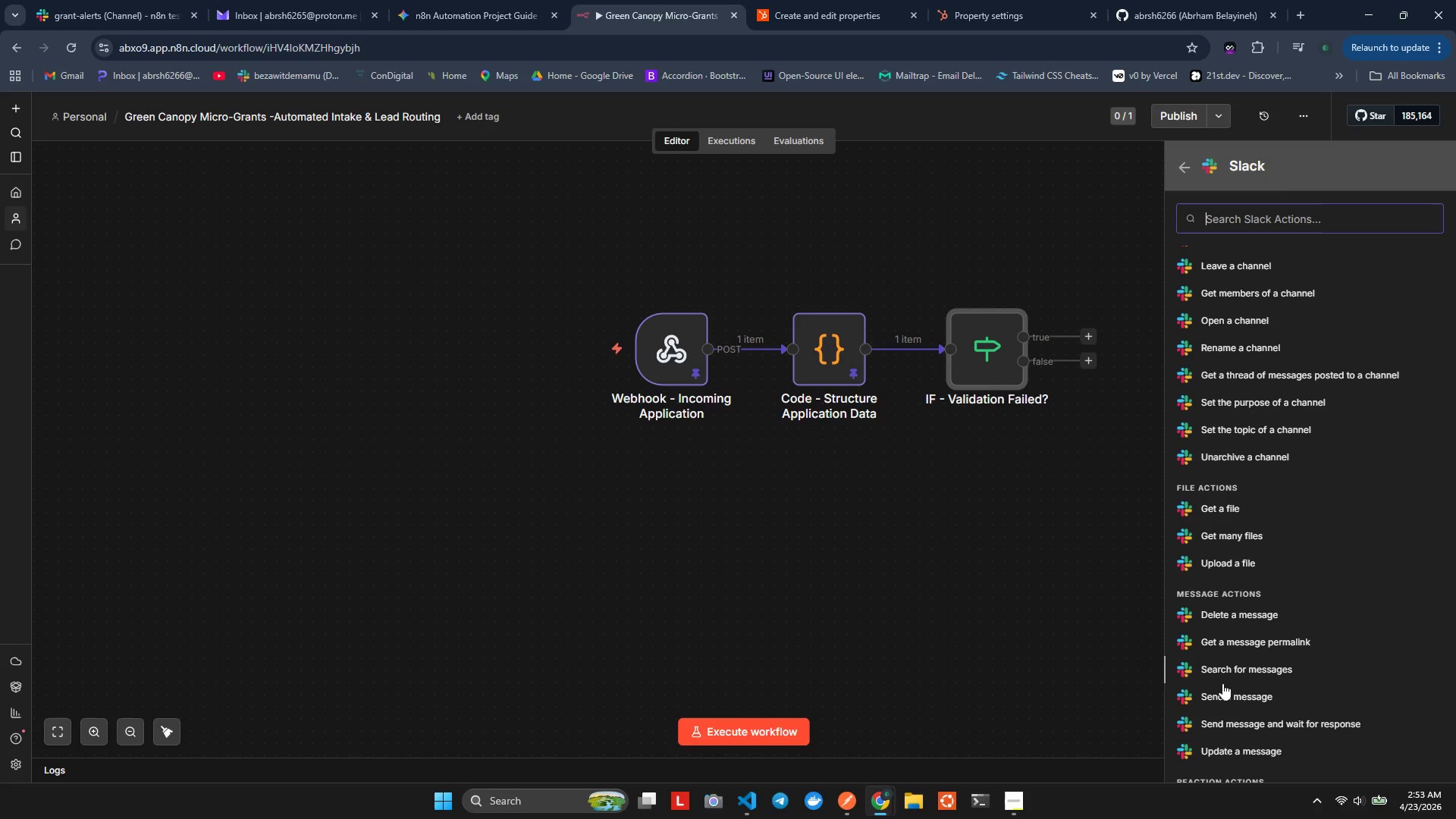 
left_click([1222, 698])
 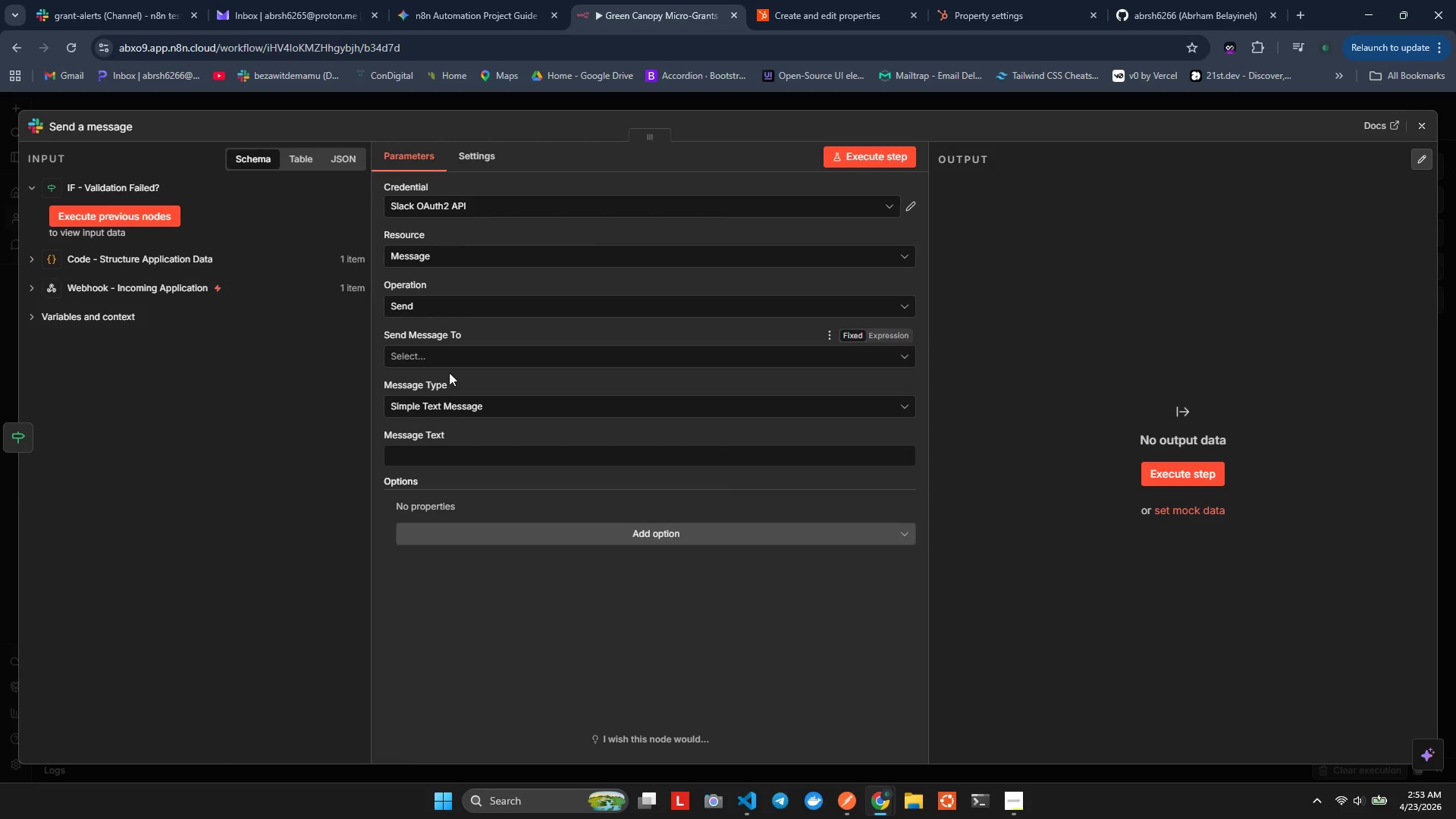 
mouse_move([417, 291])
 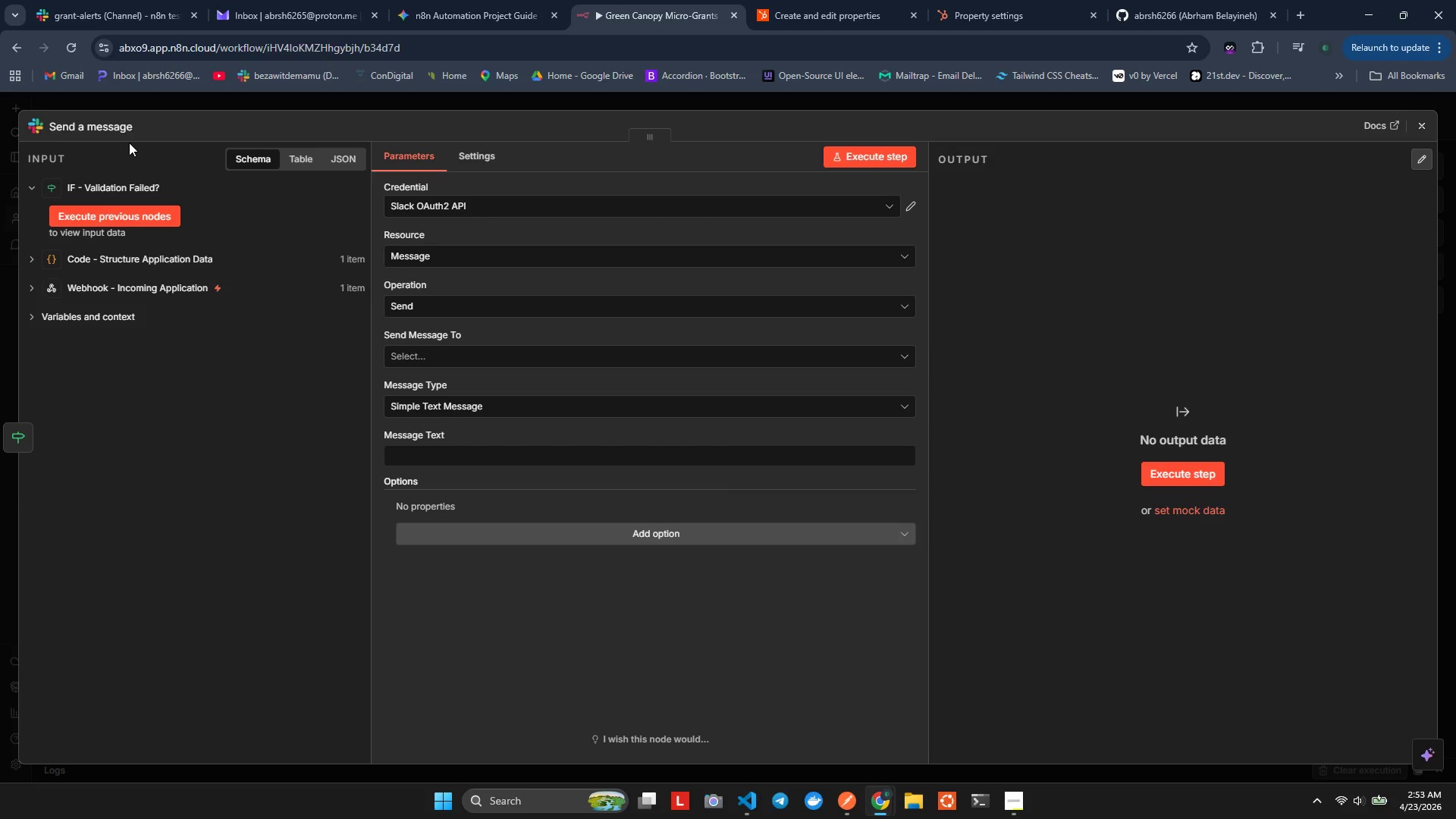 
left_click([121, 128])
 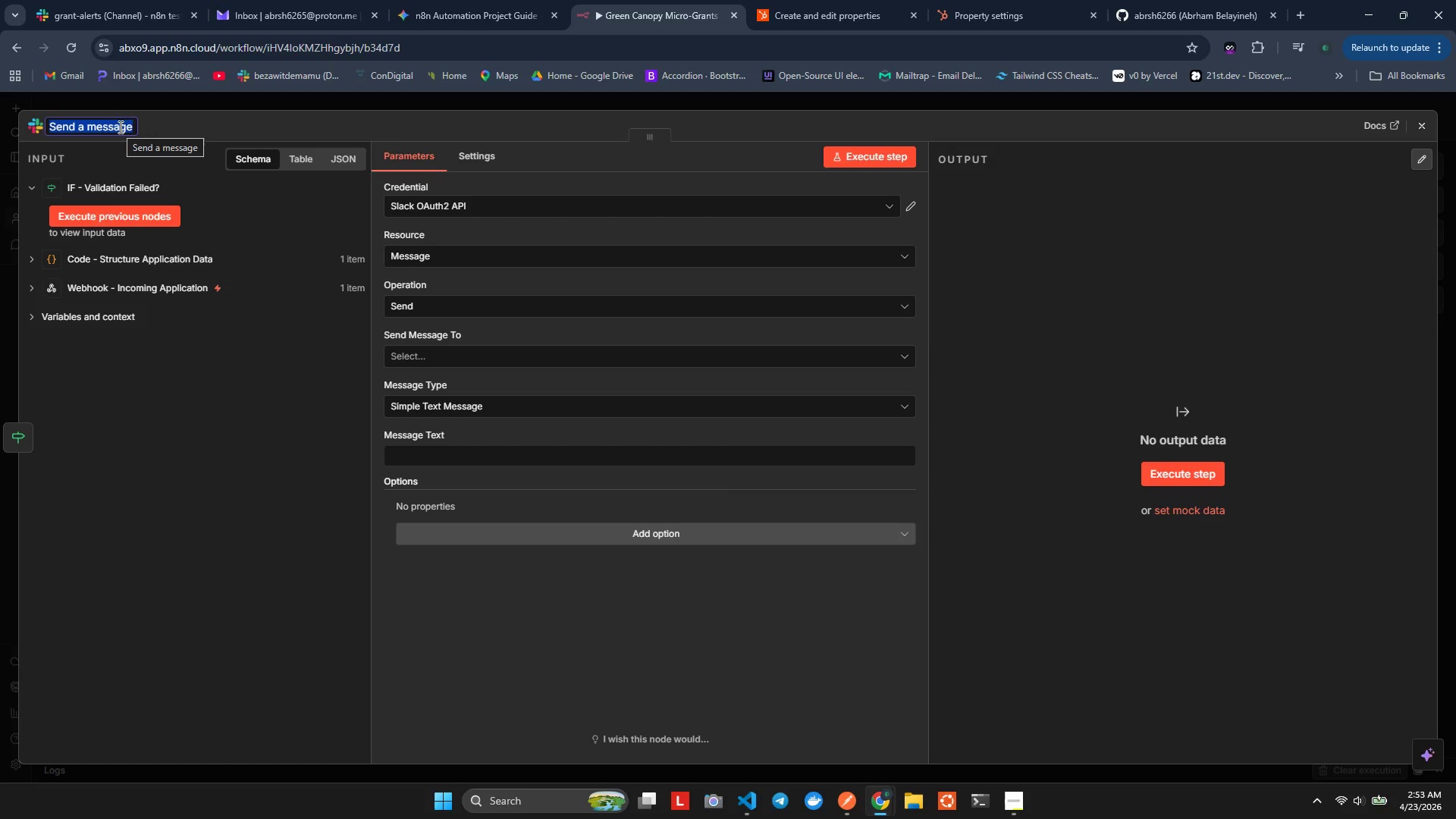 
type(Sack = )
key(Backspace)
key(Backspace)
type(- )
 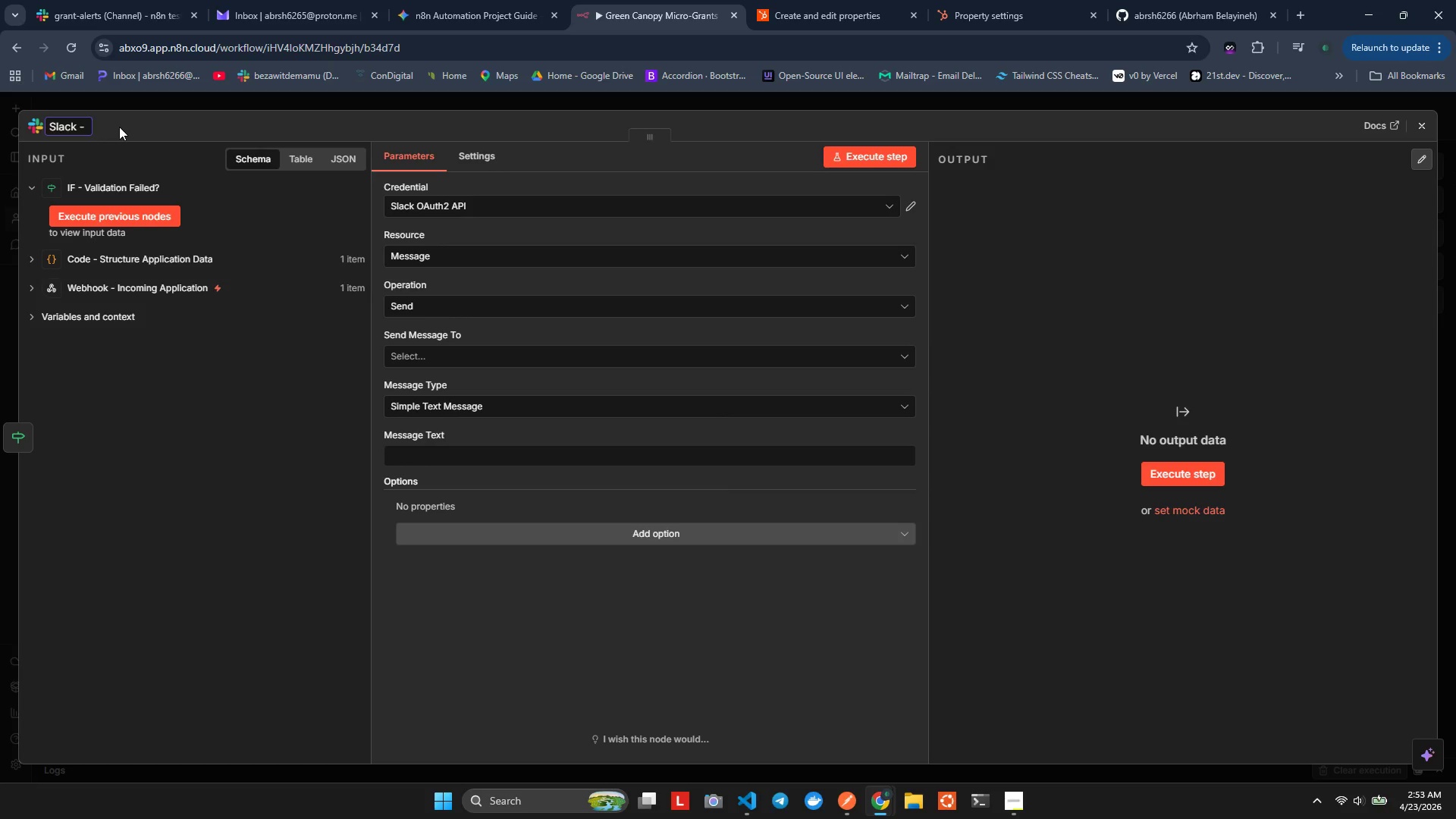 
hold_key(key=L, duration=0.53)
 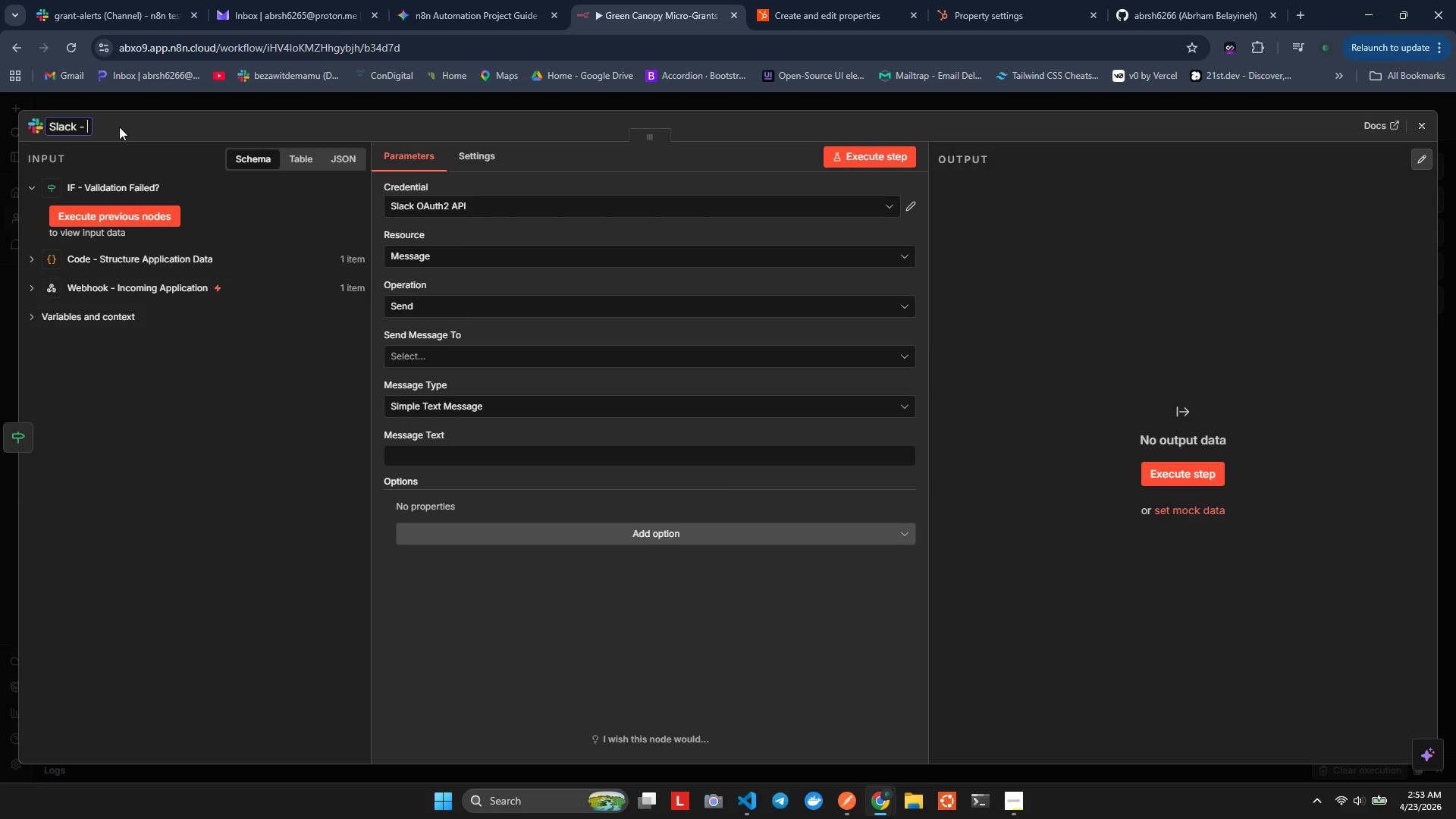 
wait(7.55)
 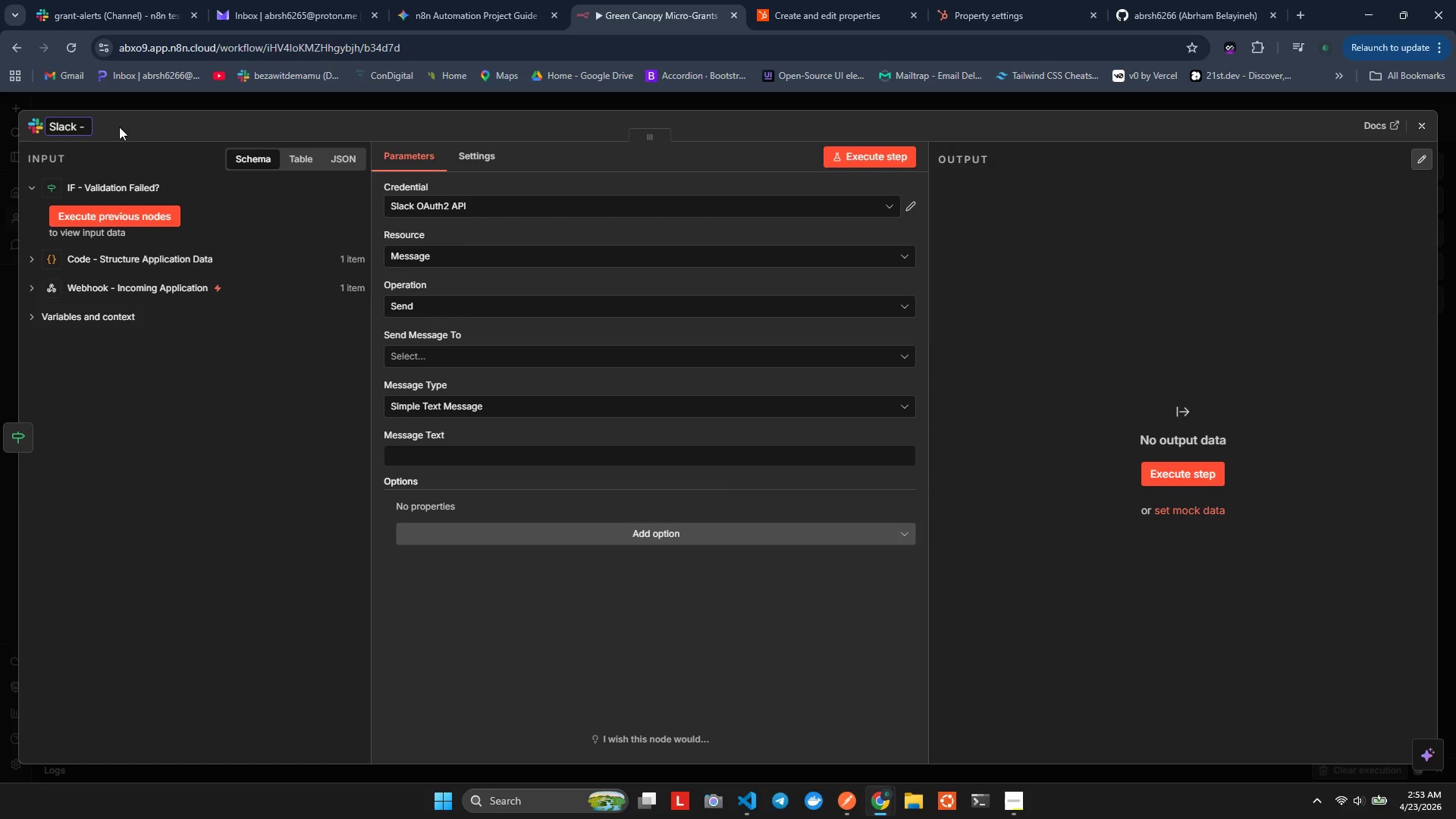 
type(Incal===)
key(Backspace)
key(Backspace)
key(Backspace)
key(Backspace)
key(Backspace)
key(Backspace)
type(vaid a)
key(Backspace)
type(Applo)
key(Backspace)
type(ication Alet)
key(Backspace)
type(rt)
 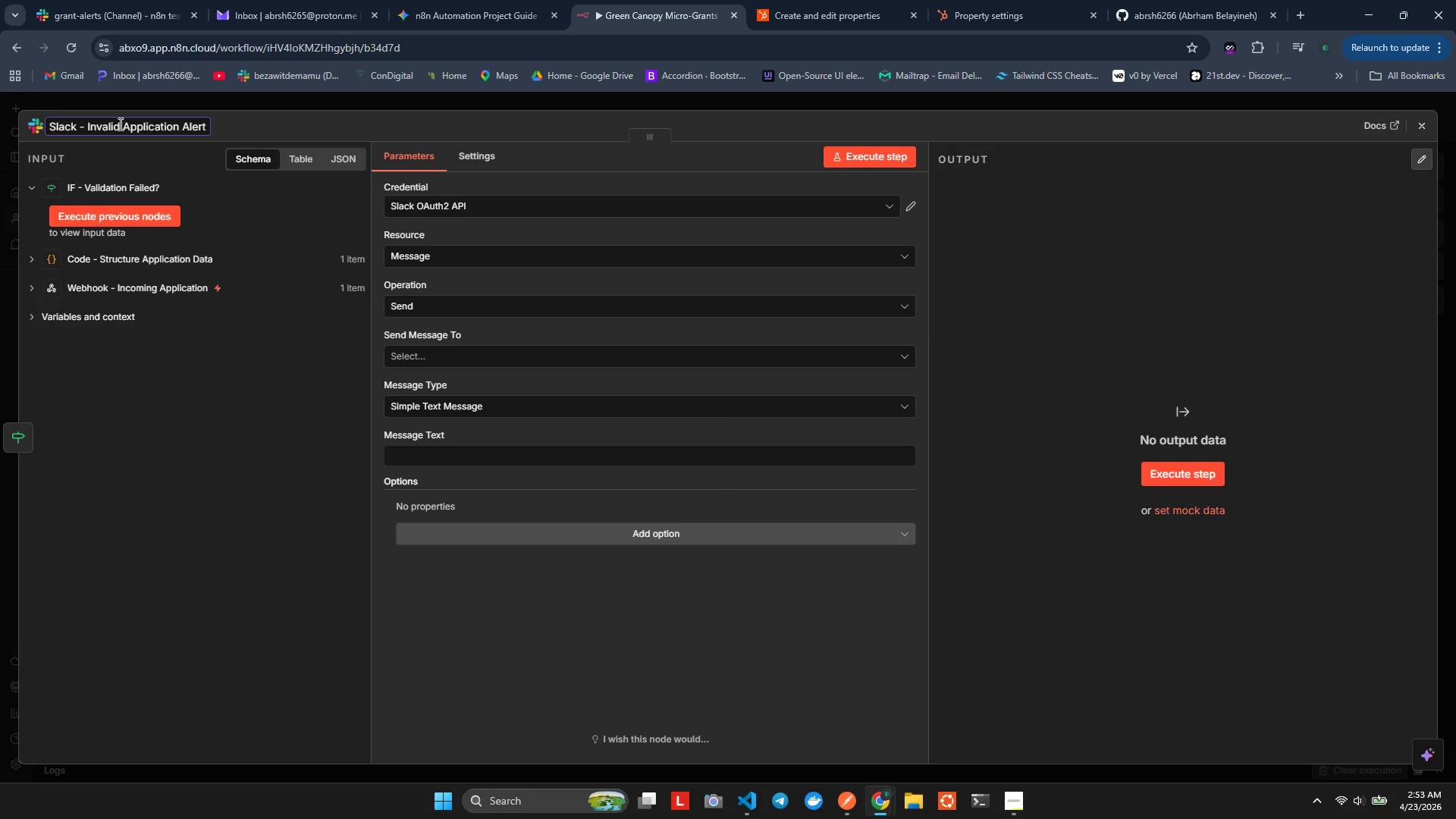 
left_click([288, 503])
 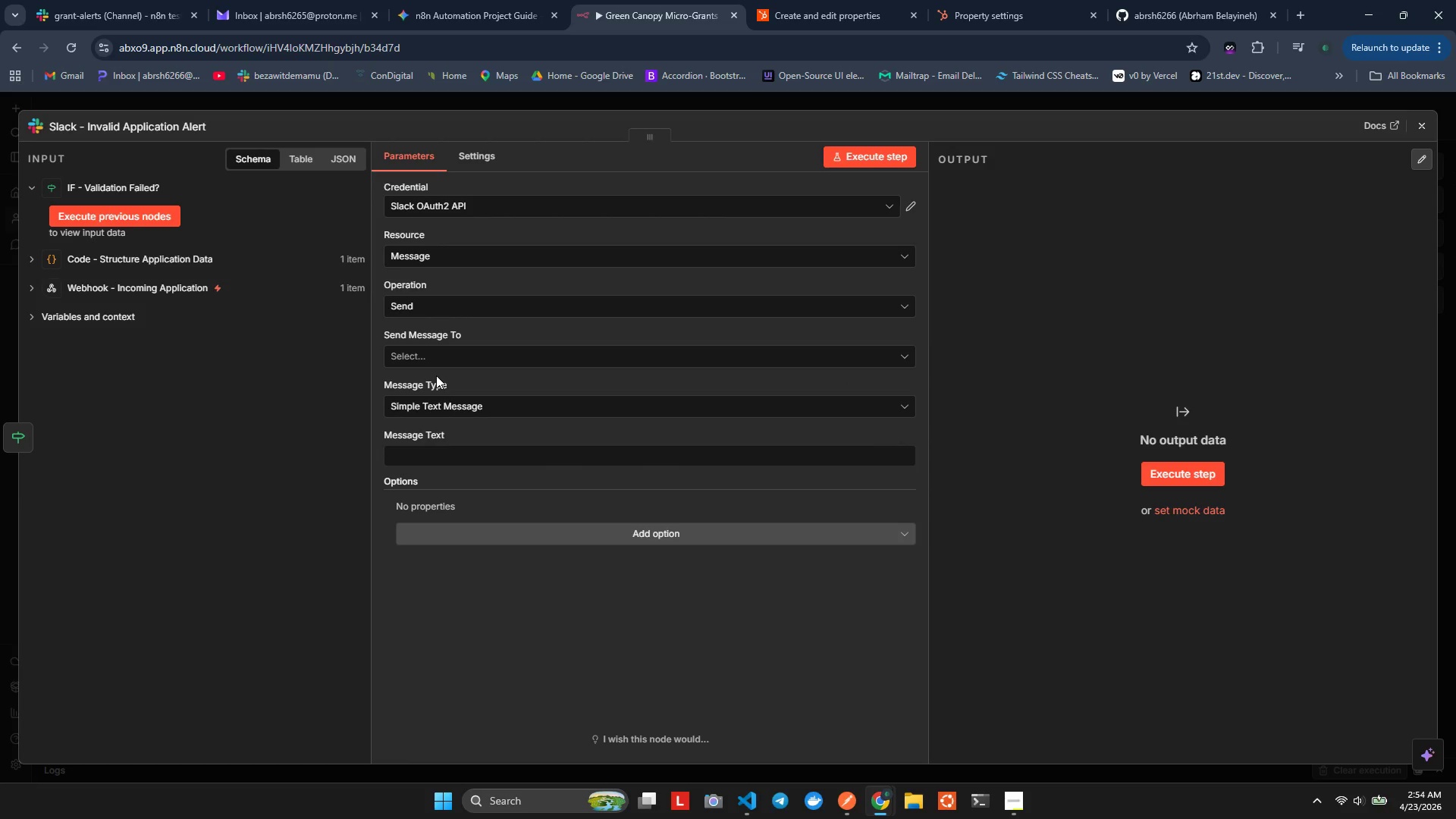 
wait(9.03)
 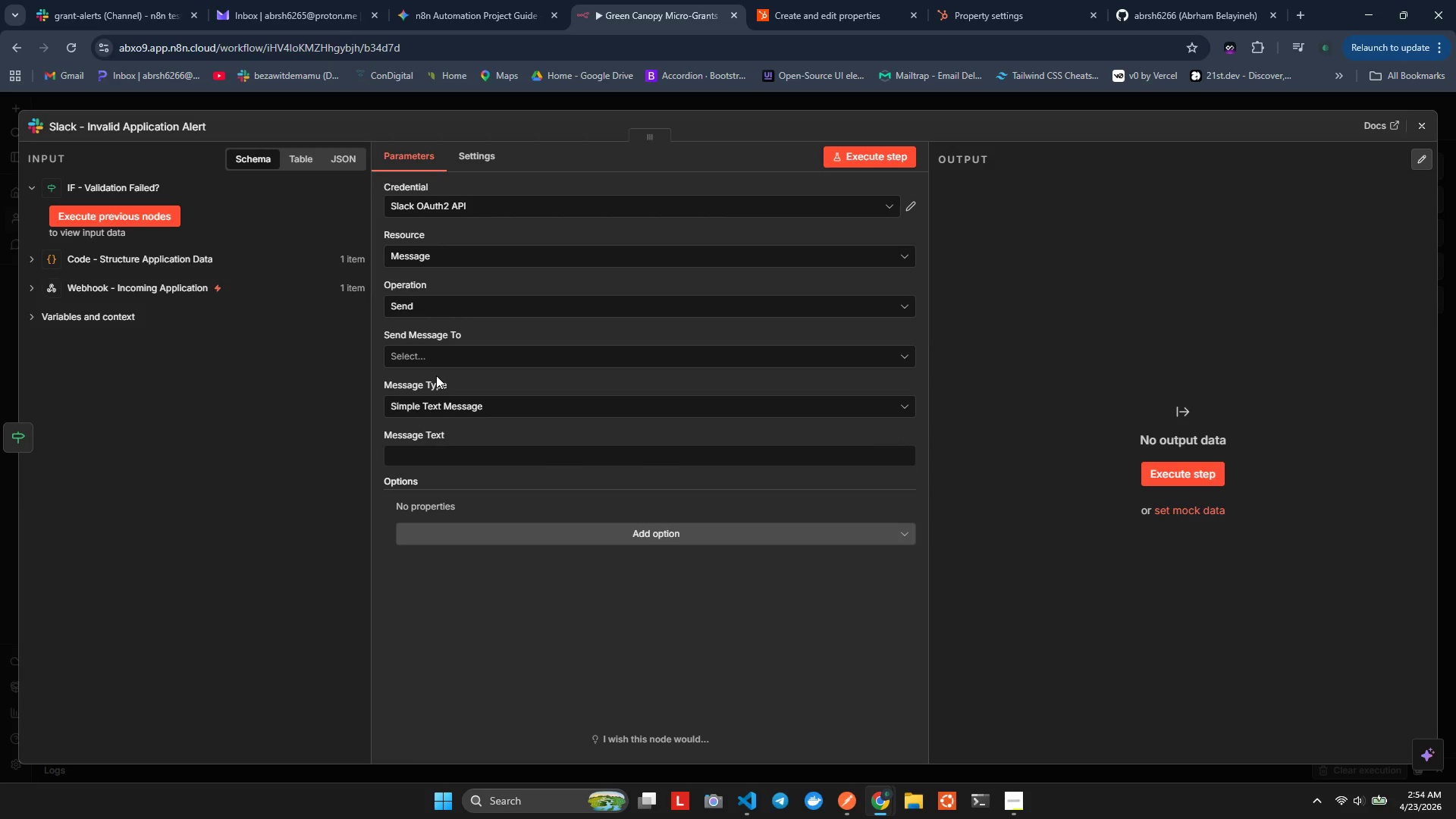 
double_click([438, 349])
 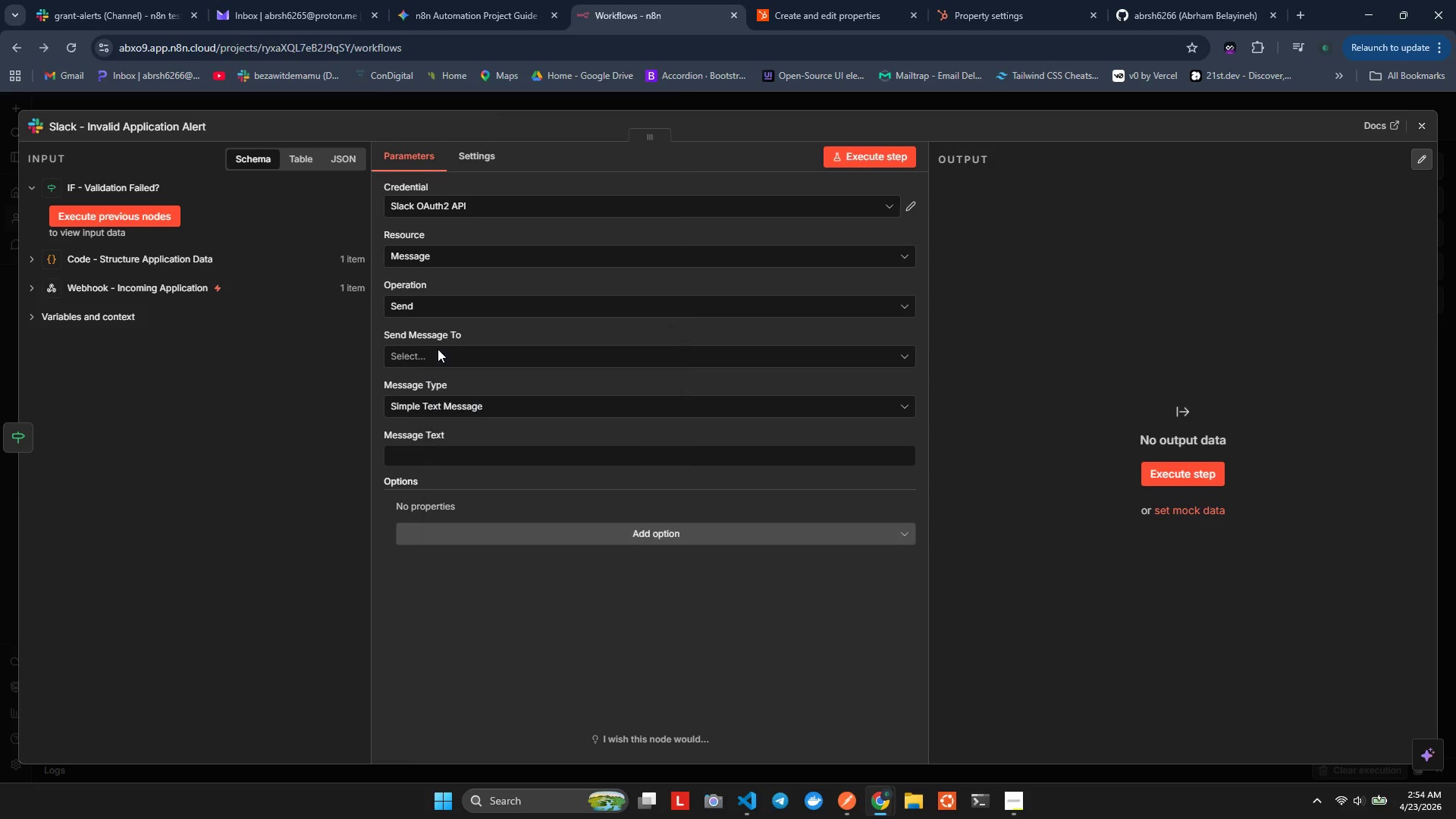 
left_click([438, 349])
 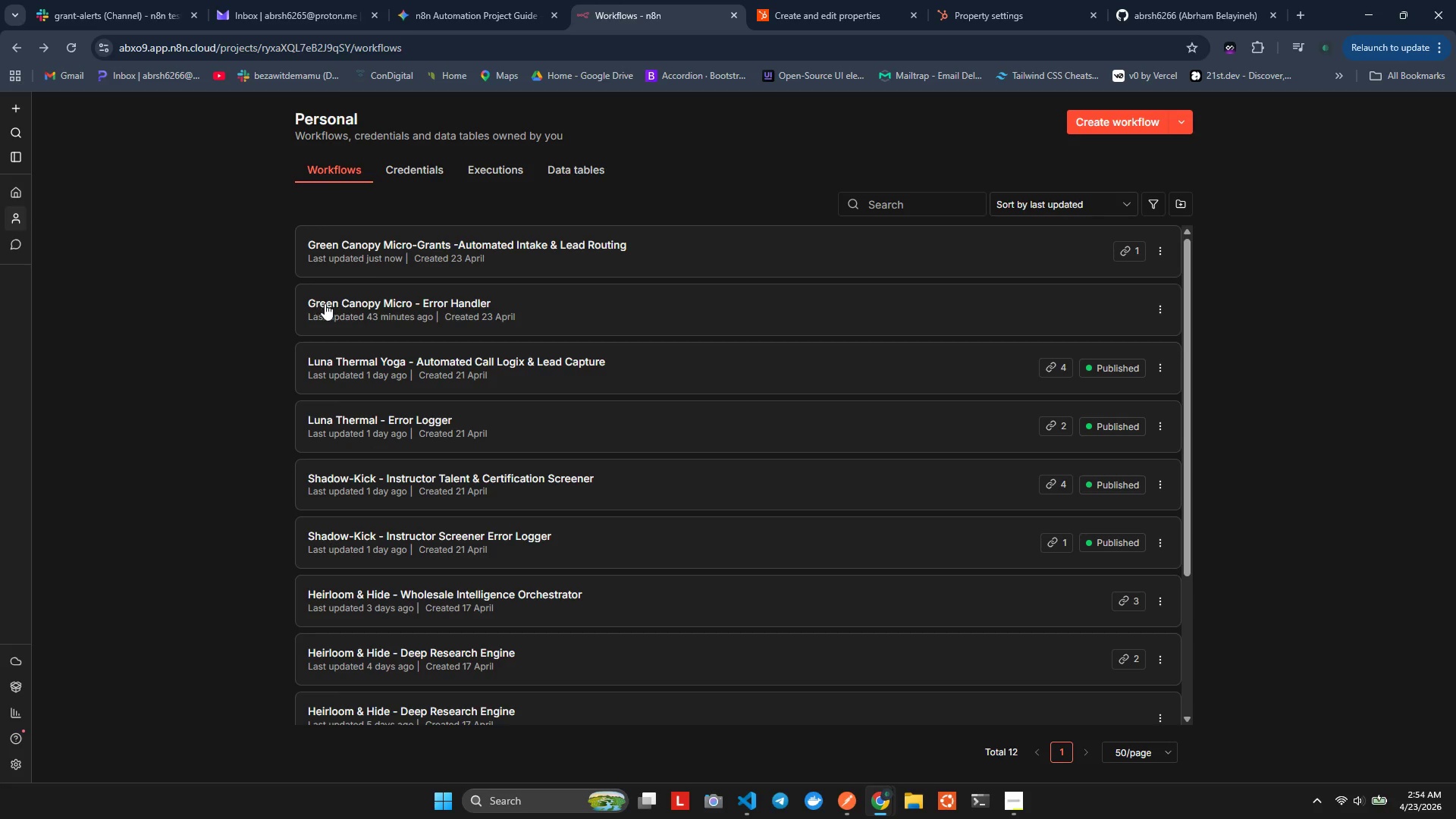 
left_click([397, 246])
 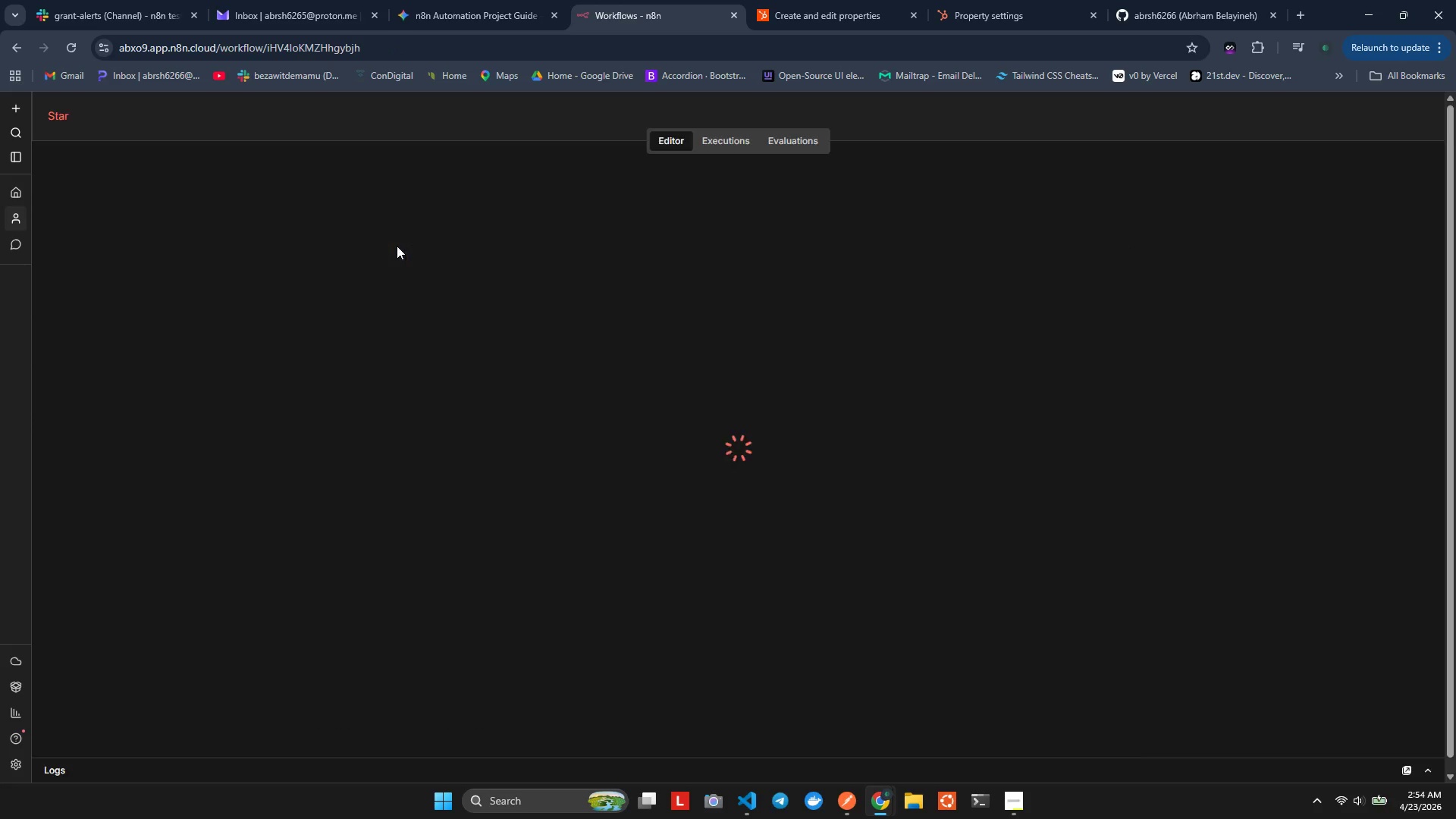 
left_click_drag(start_coordinate=[397, 246], to_coordinate=[582, 337])
 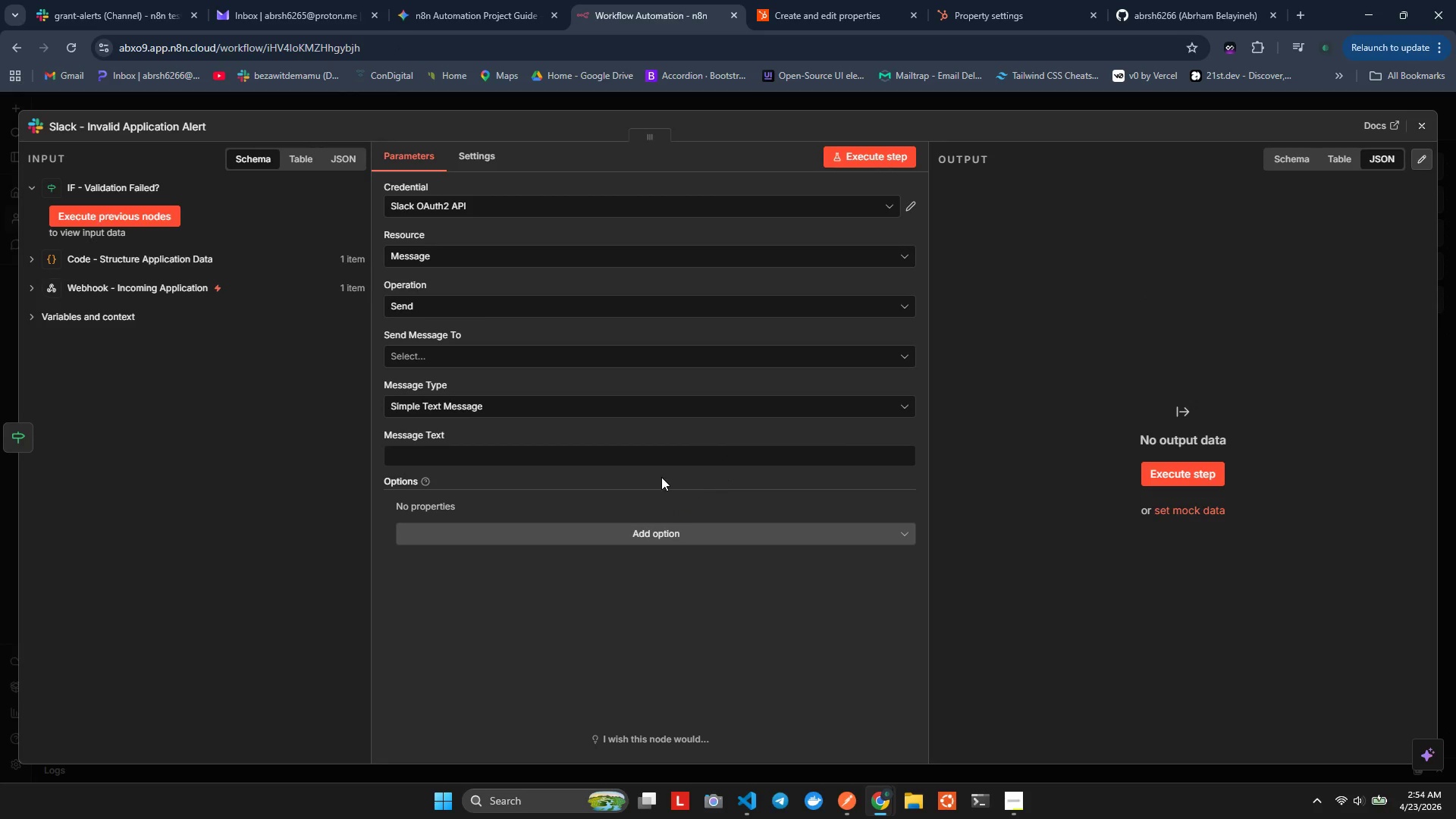 
mouse_move([409, 443])
 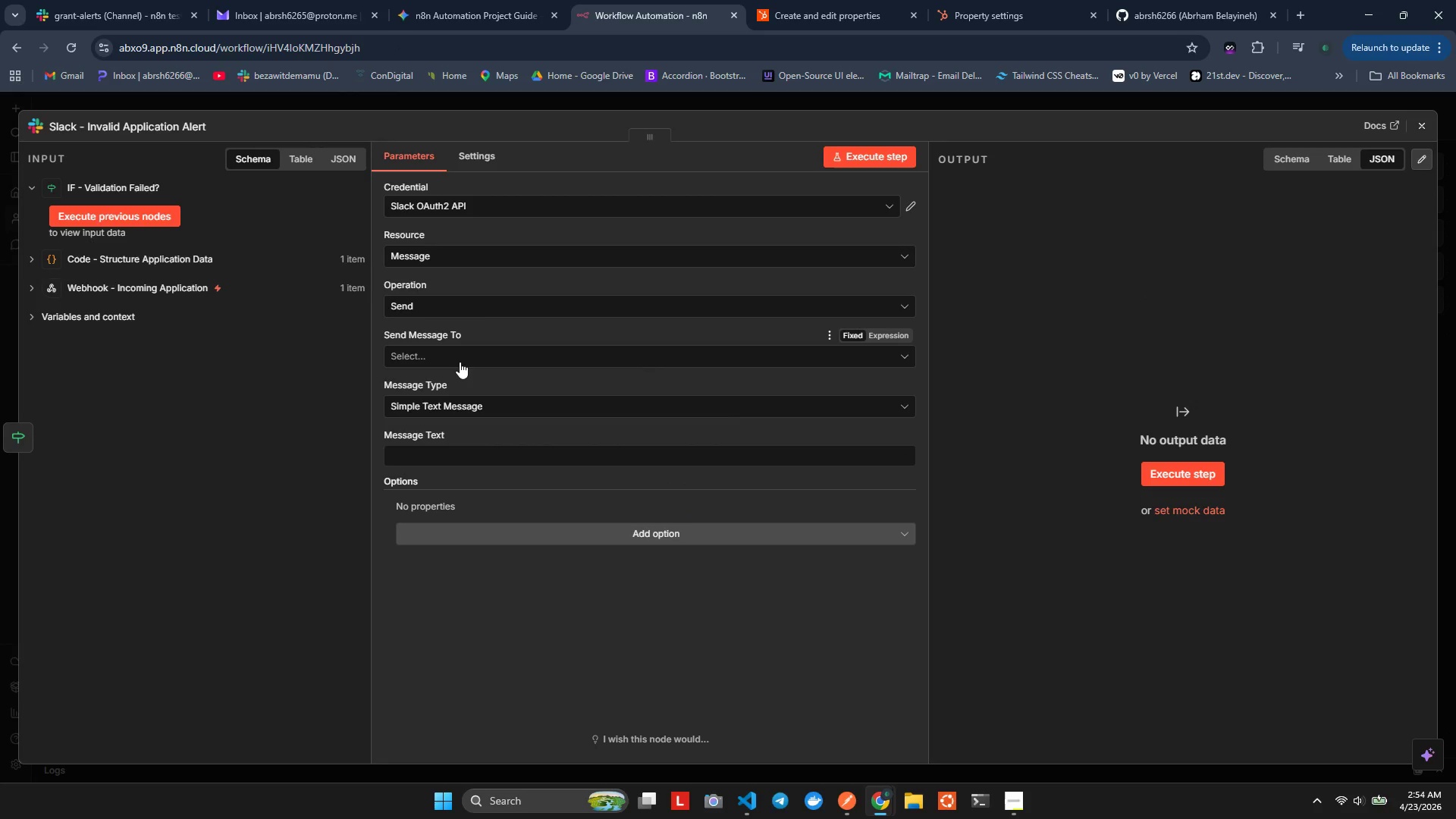 
left_click([460, 362])
 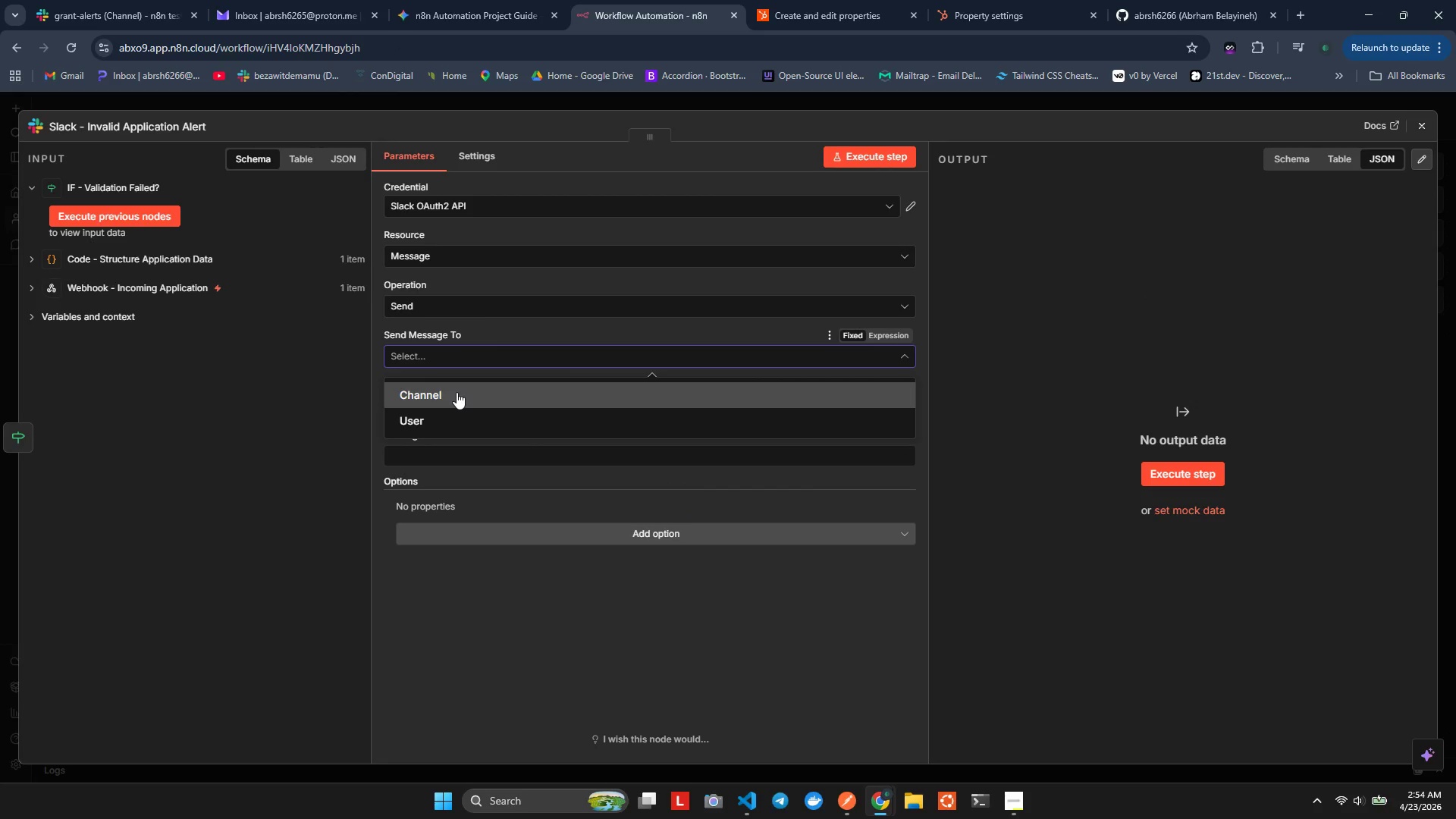 
left_click([455, 400])
 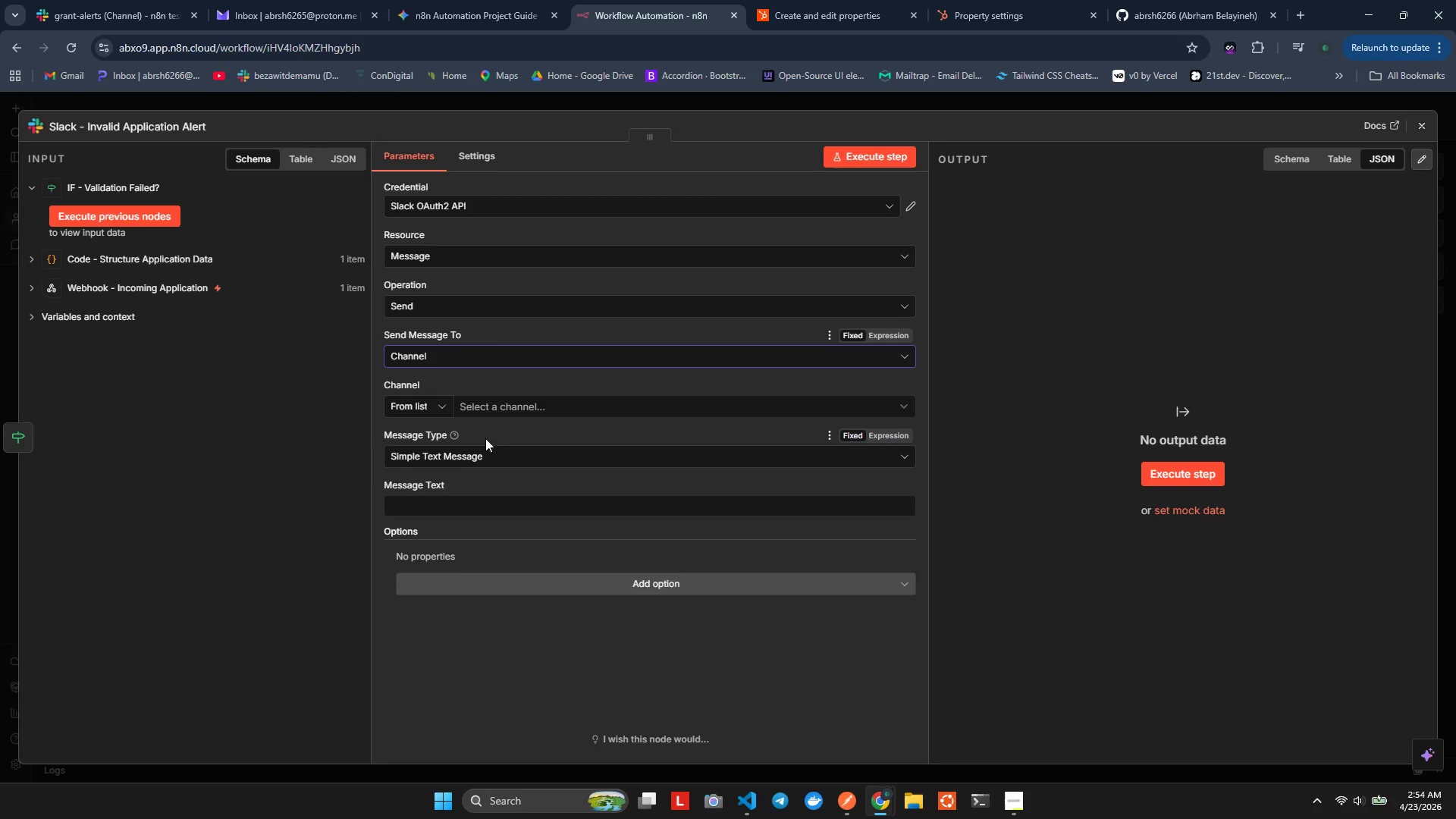 
left_click([507, 406])
 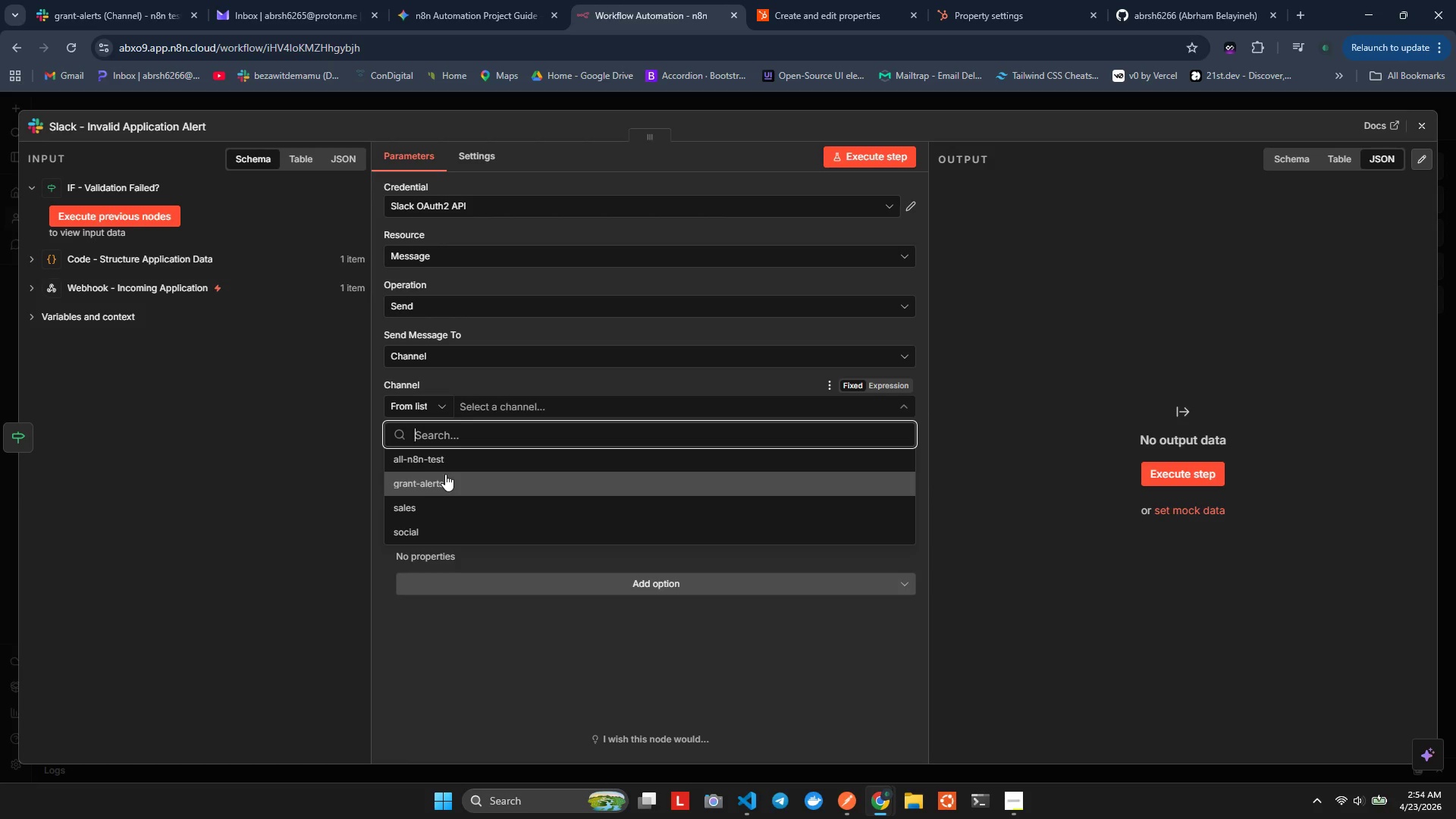 
left_click([442, 480])
 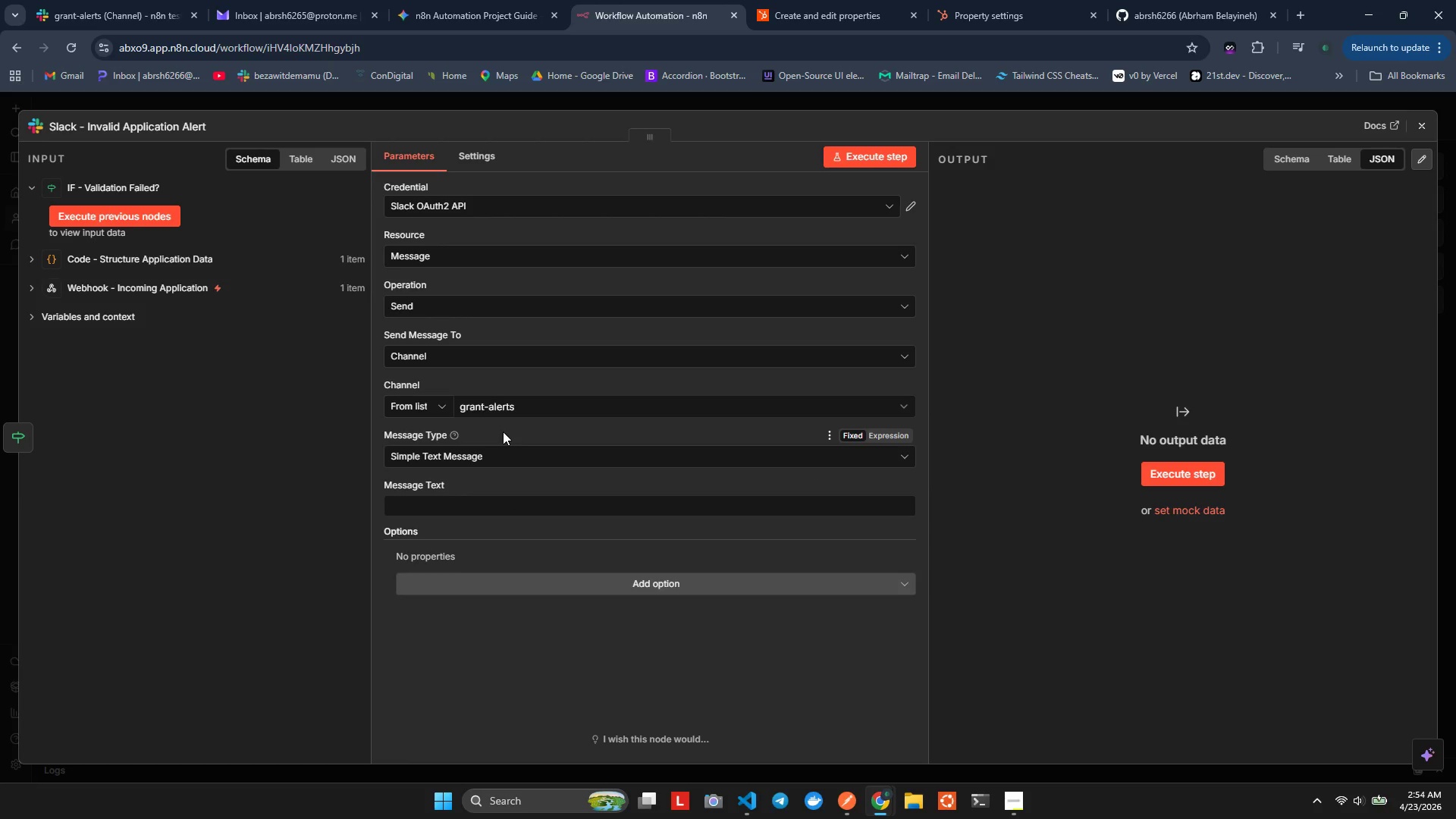 
left_click([504, 463])
 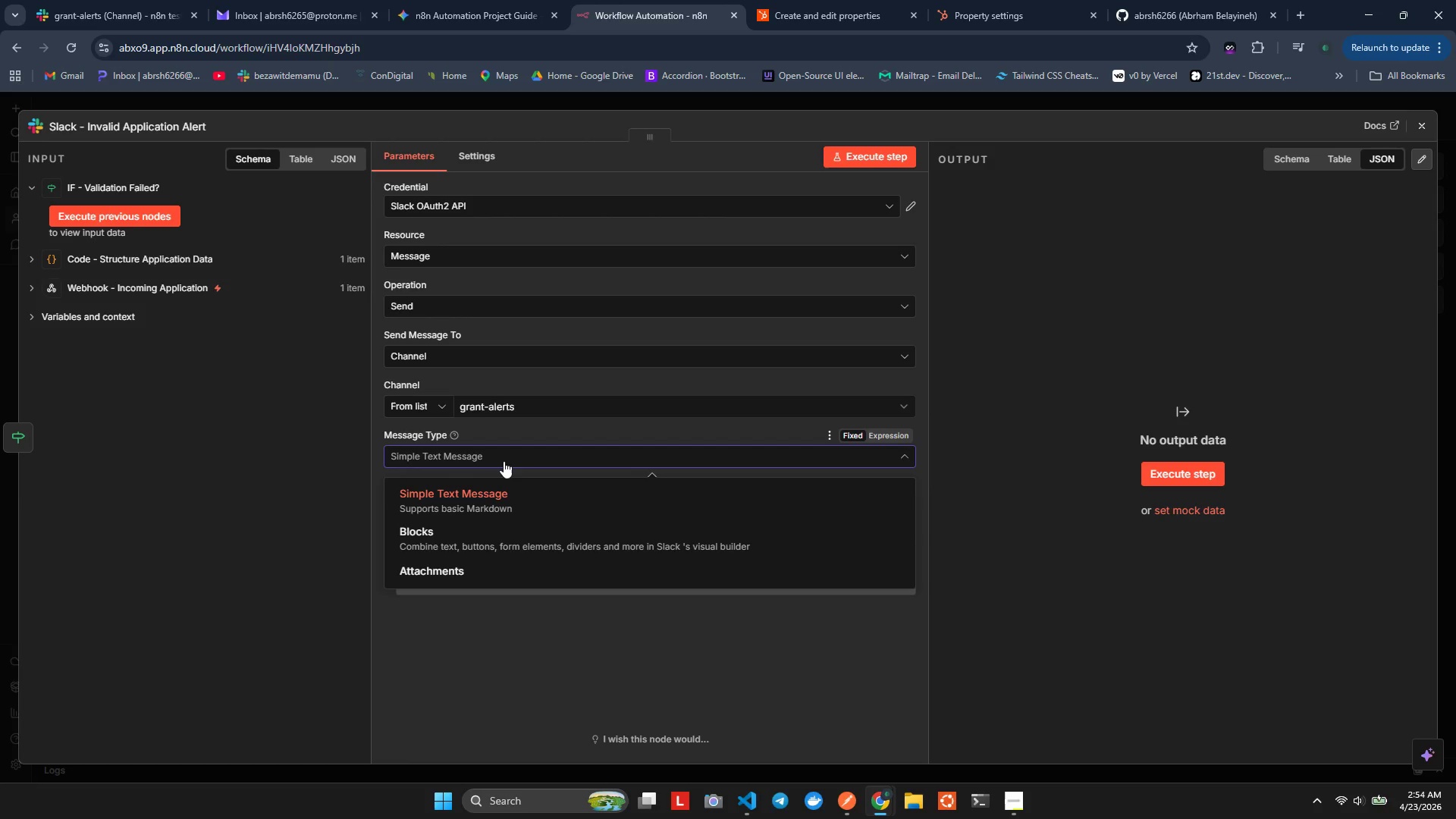 
left_click([504, 461])
 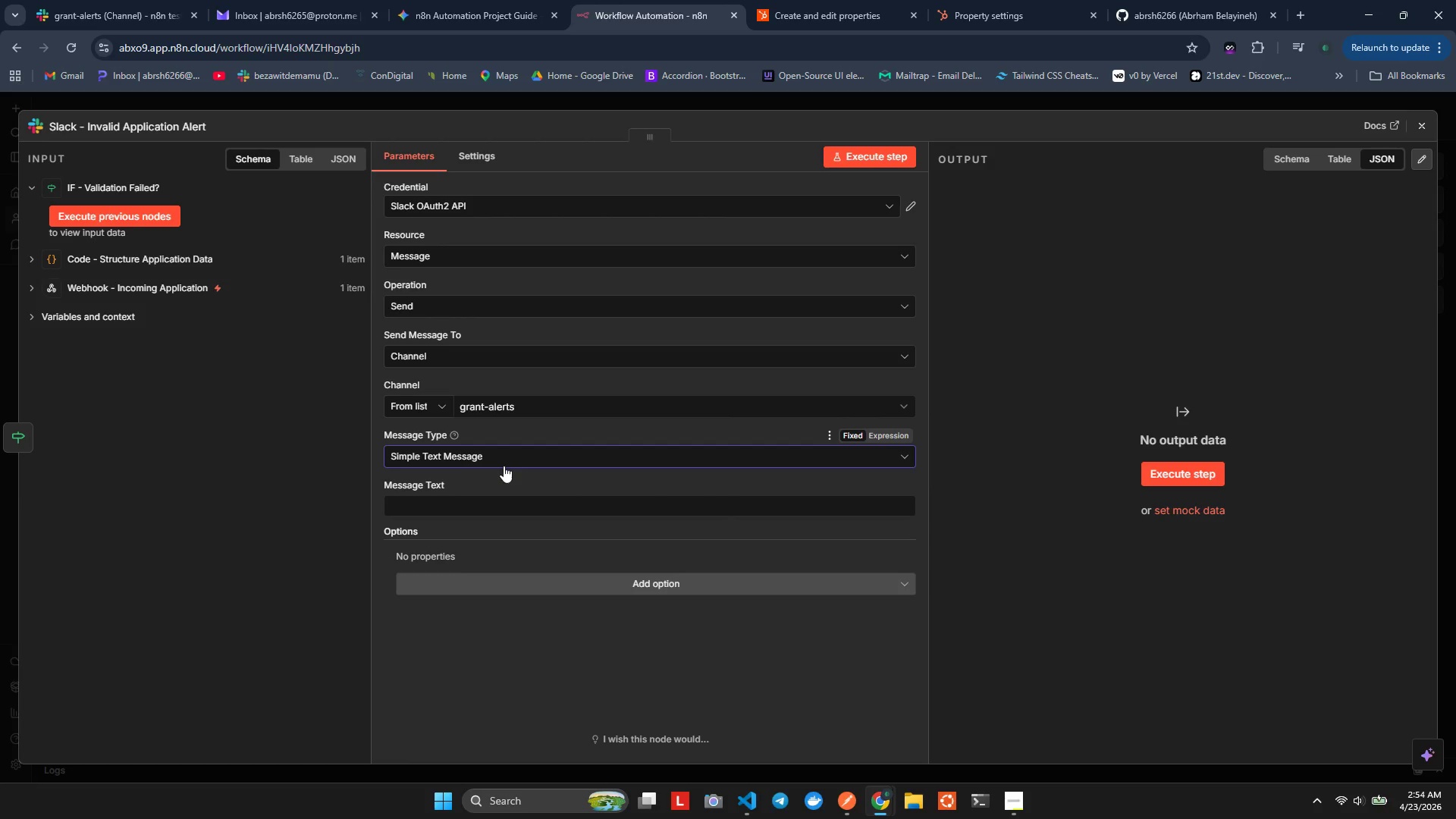 
left_click([504, 466])
 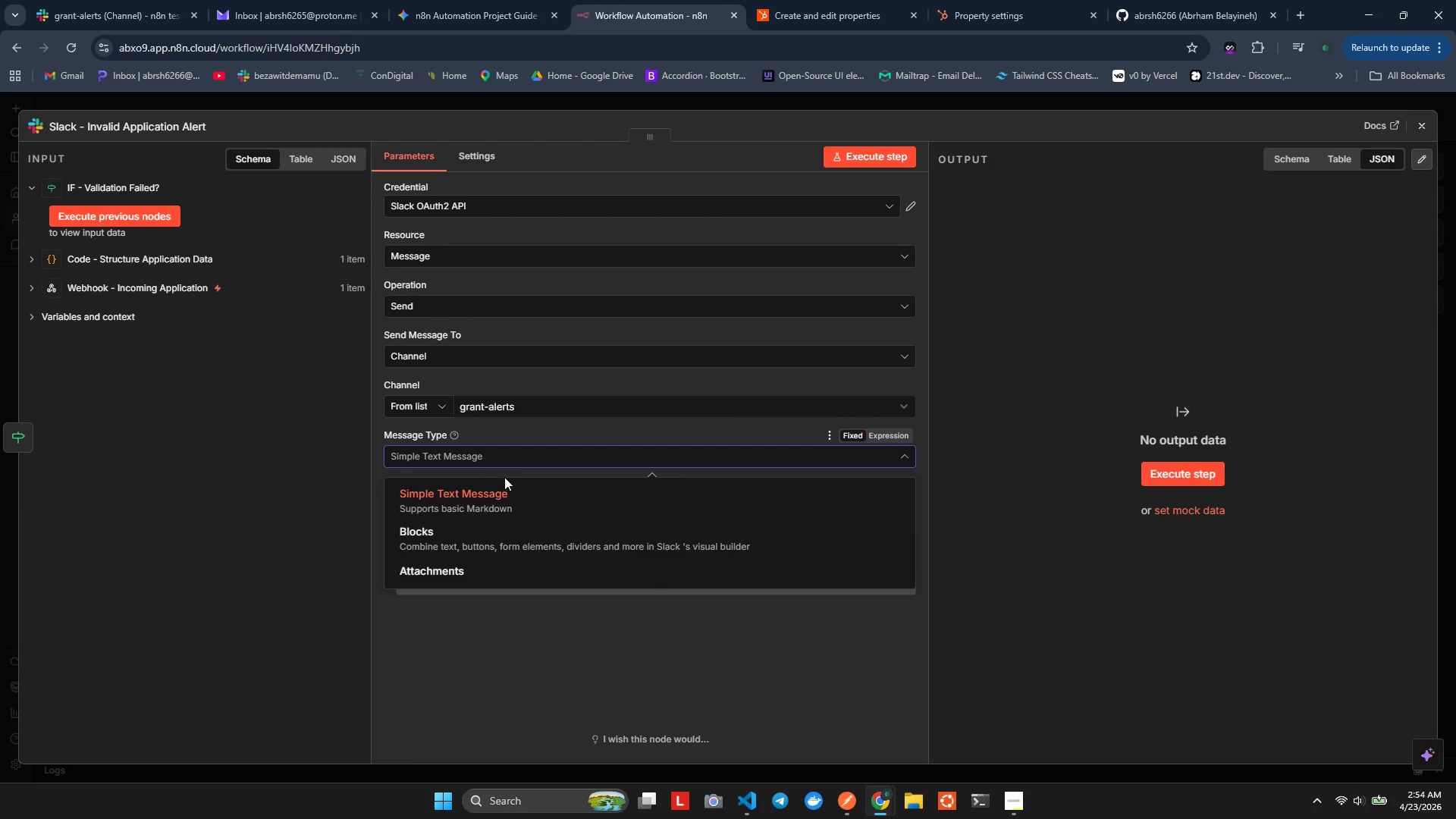 
left_click_drag(start_coordinate=[514, 488], to_coordinate=[497, 464])
 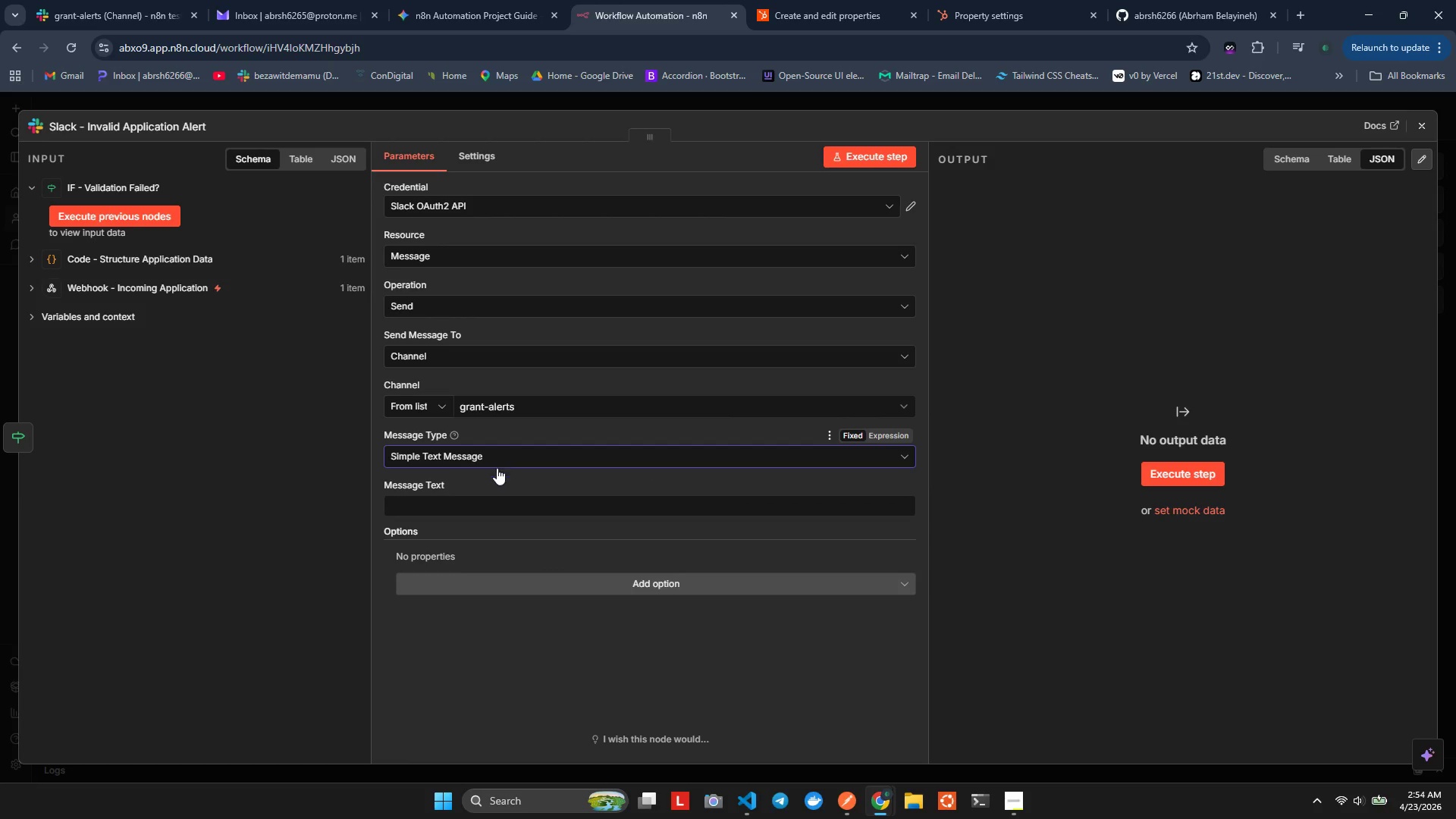 
left_click([497, 464])
 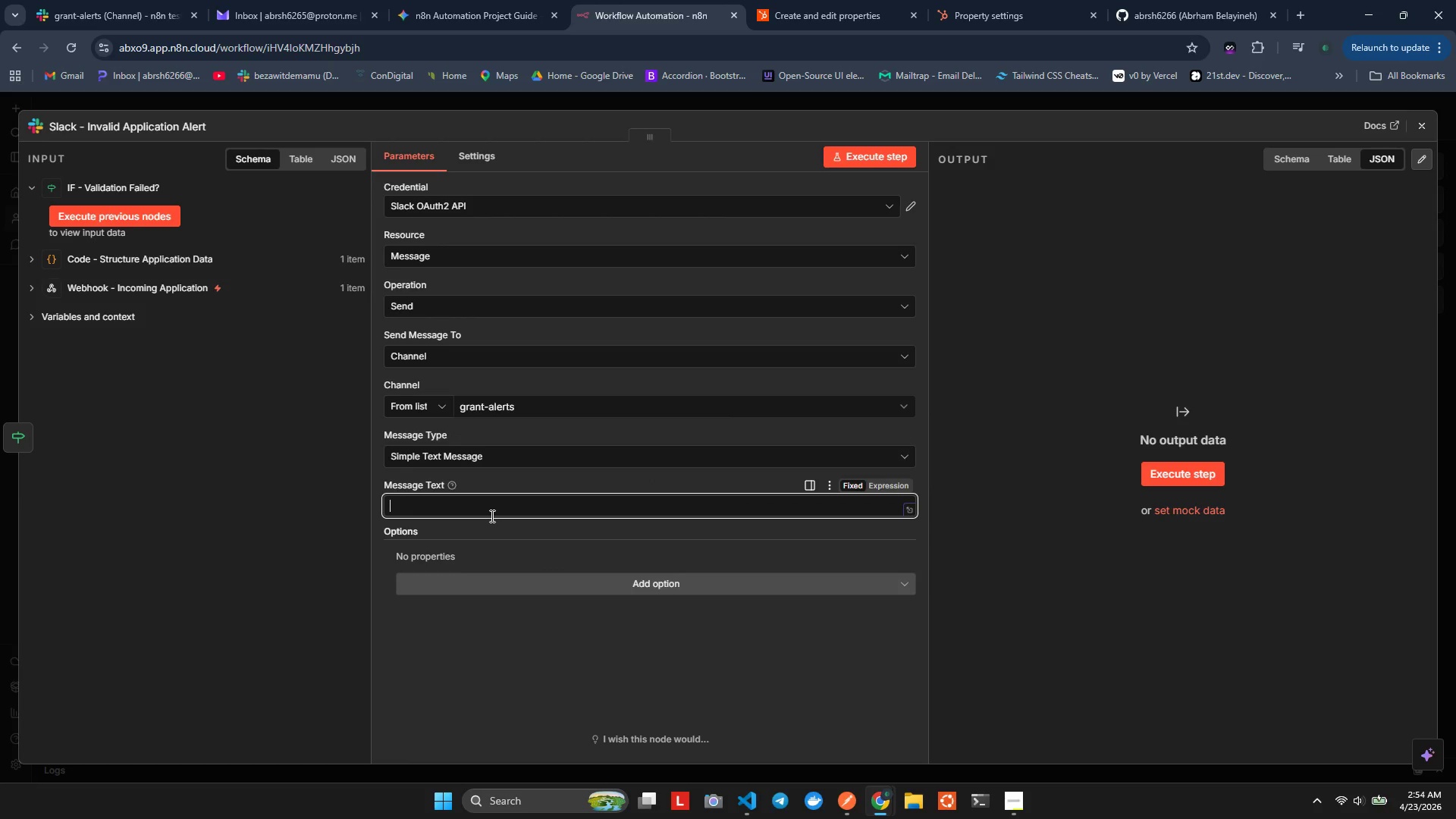 
left_click([488, 516])
 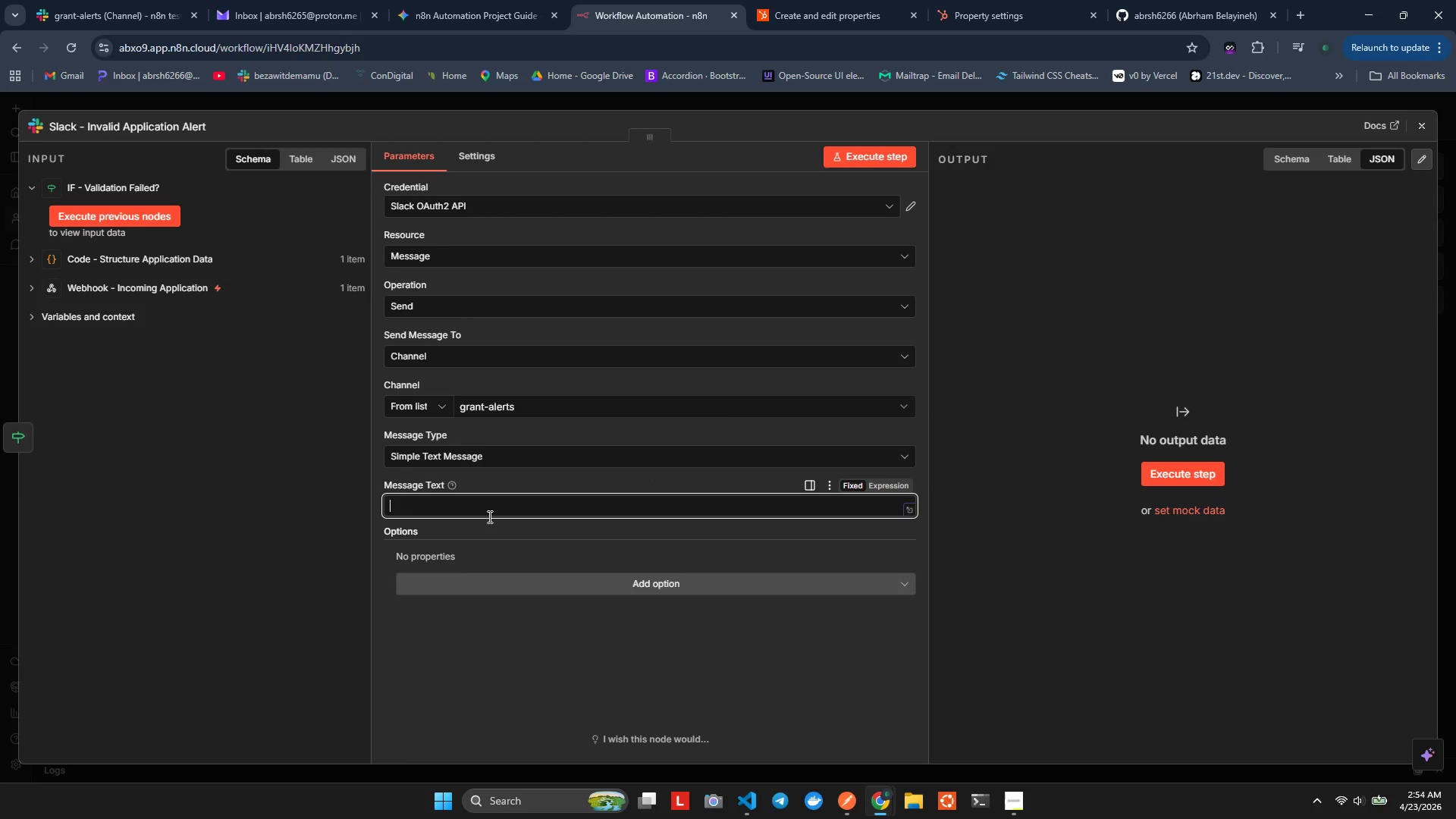 
key(Minus)
 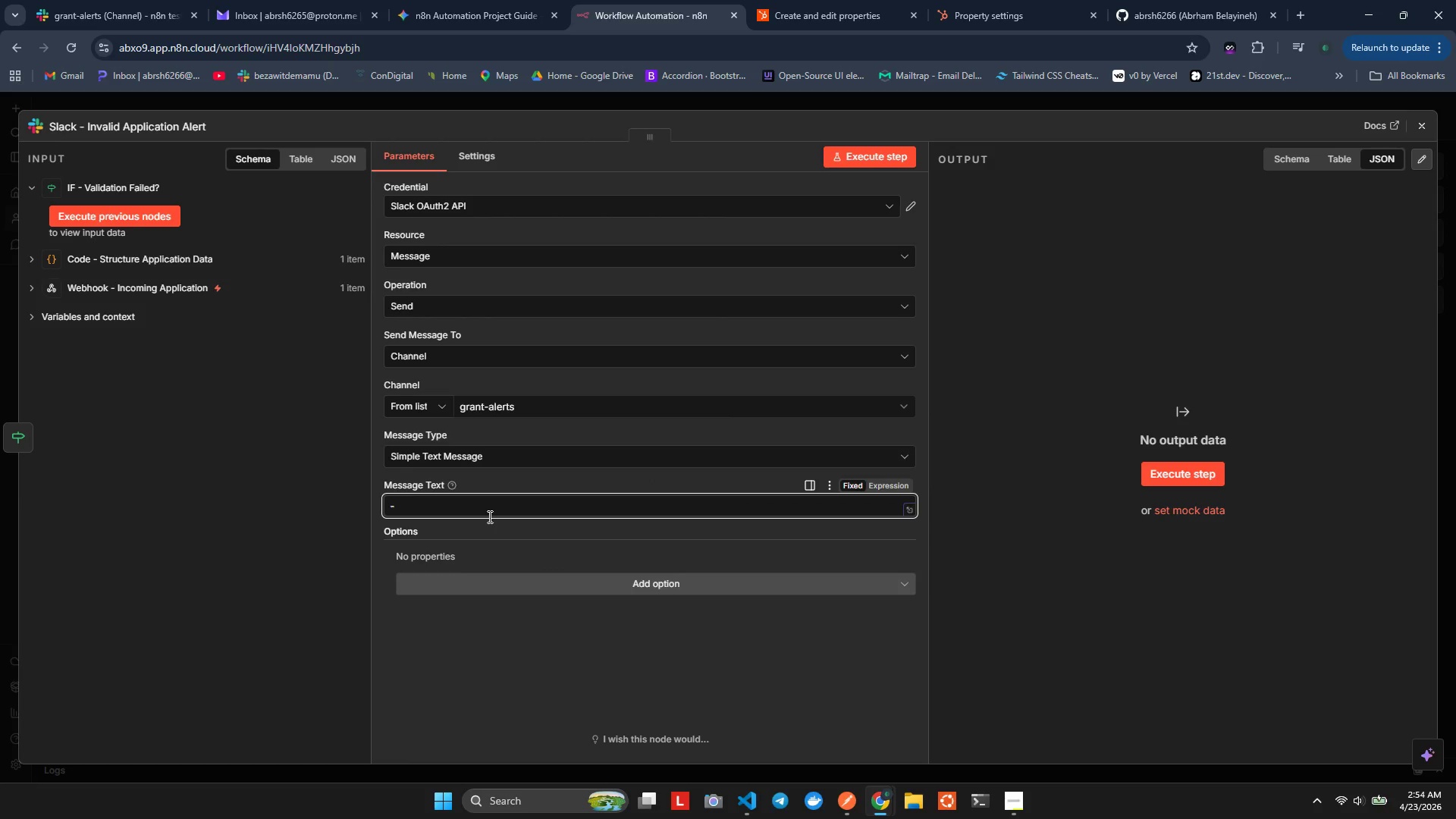 
key(Backspace)
 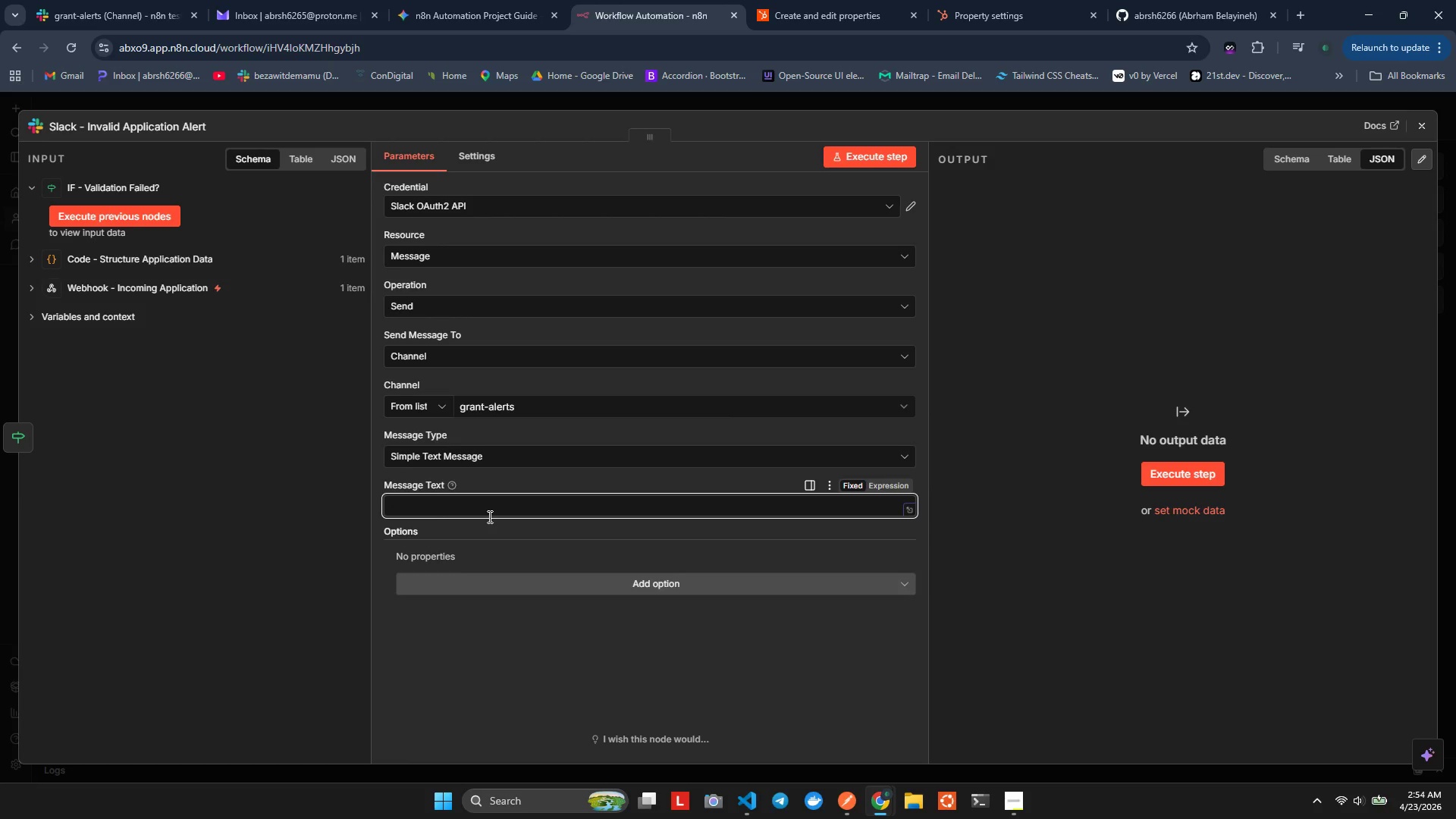 
key(Shift+Equal)
 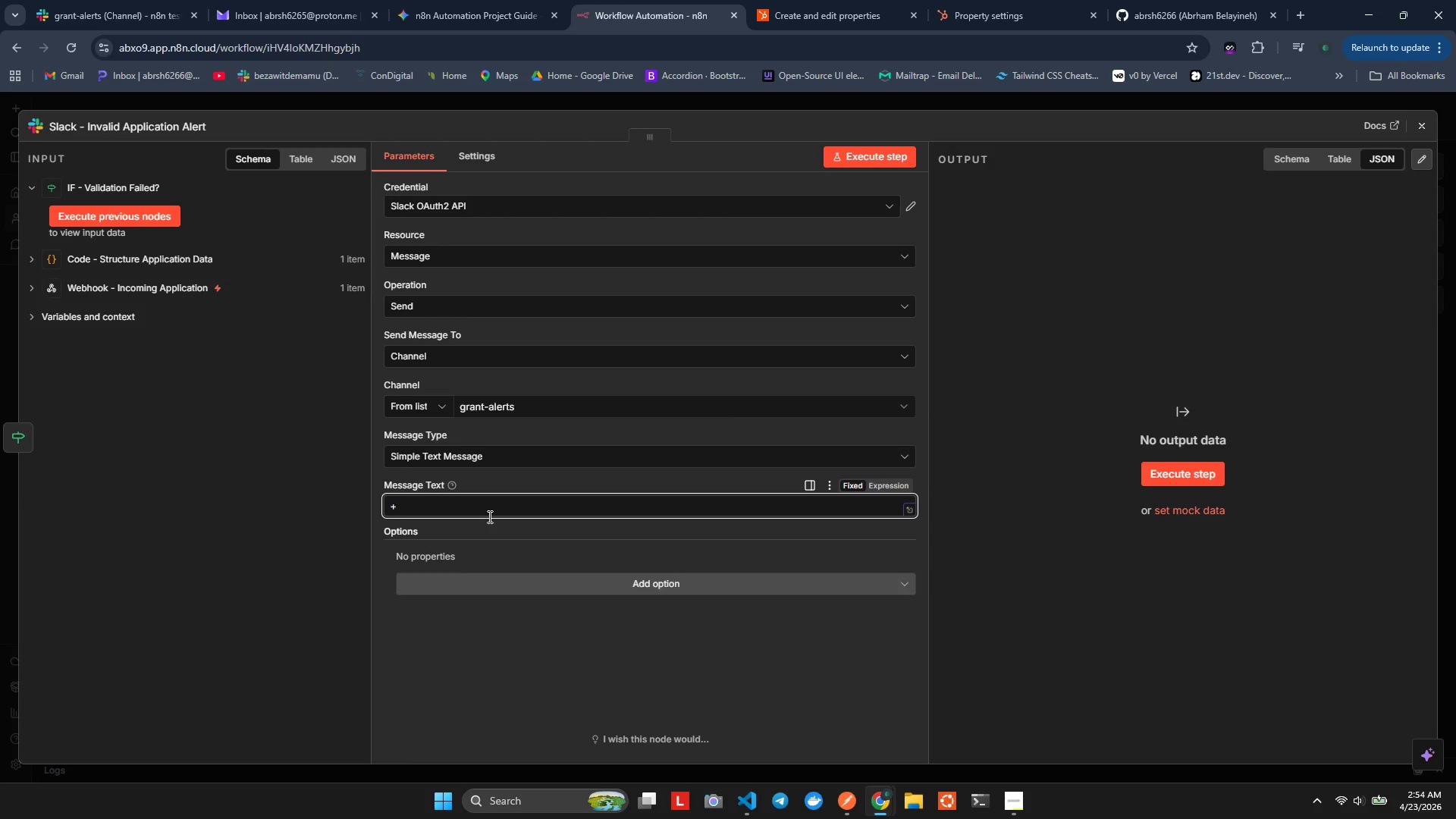 
key(Backspace)
 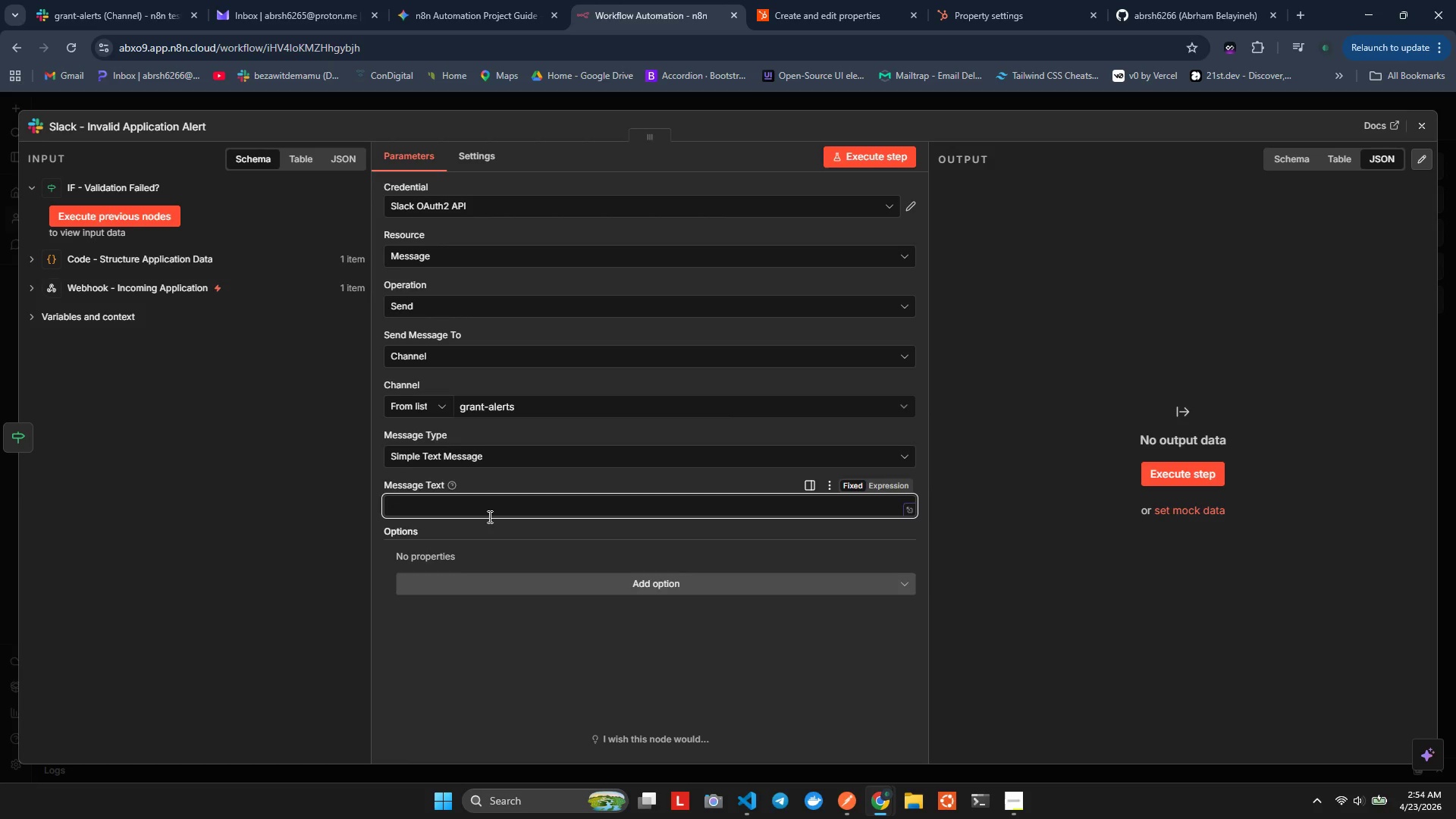 
key(Equal)
 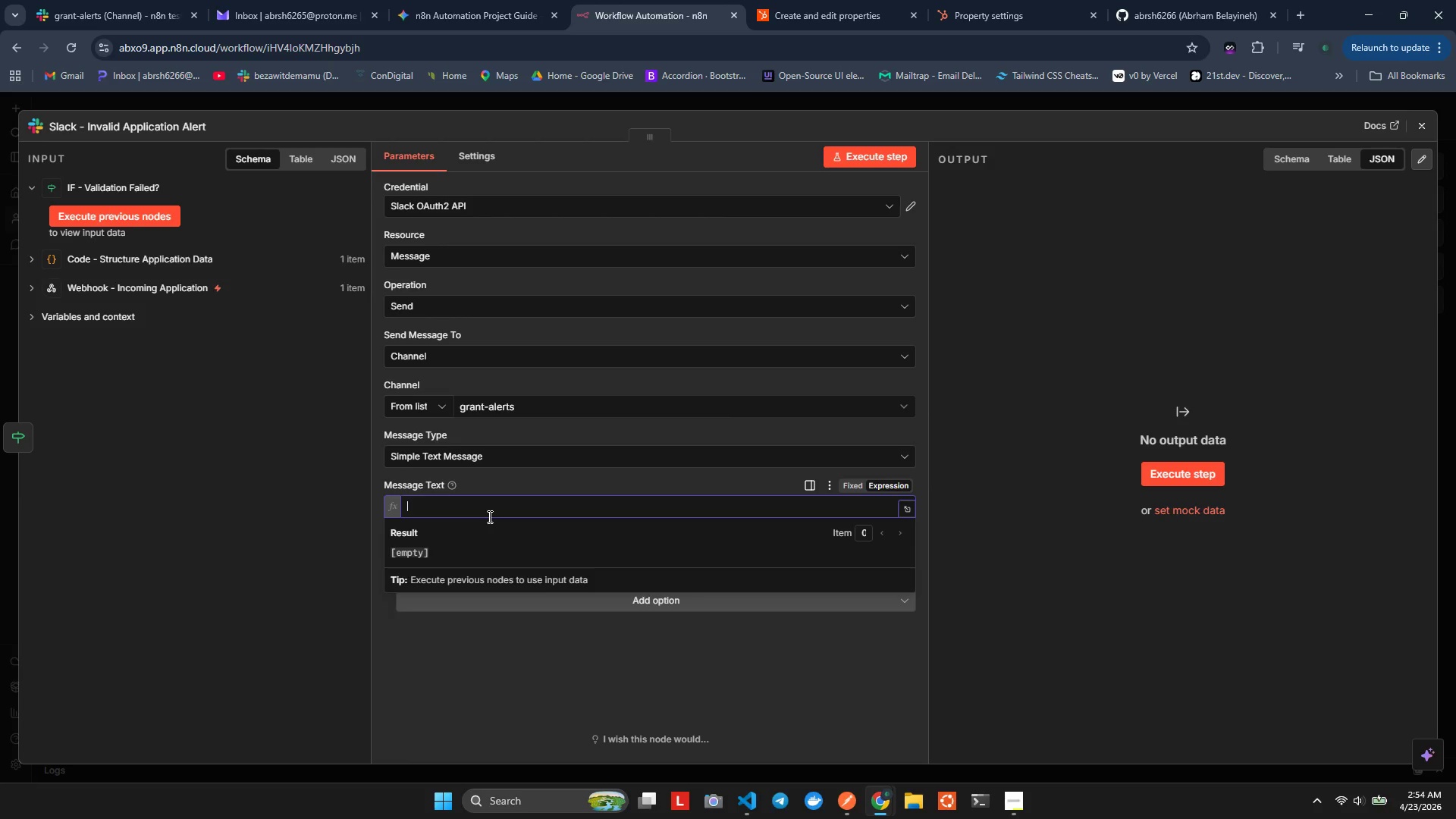 
type( Invaid grant application aylad)
 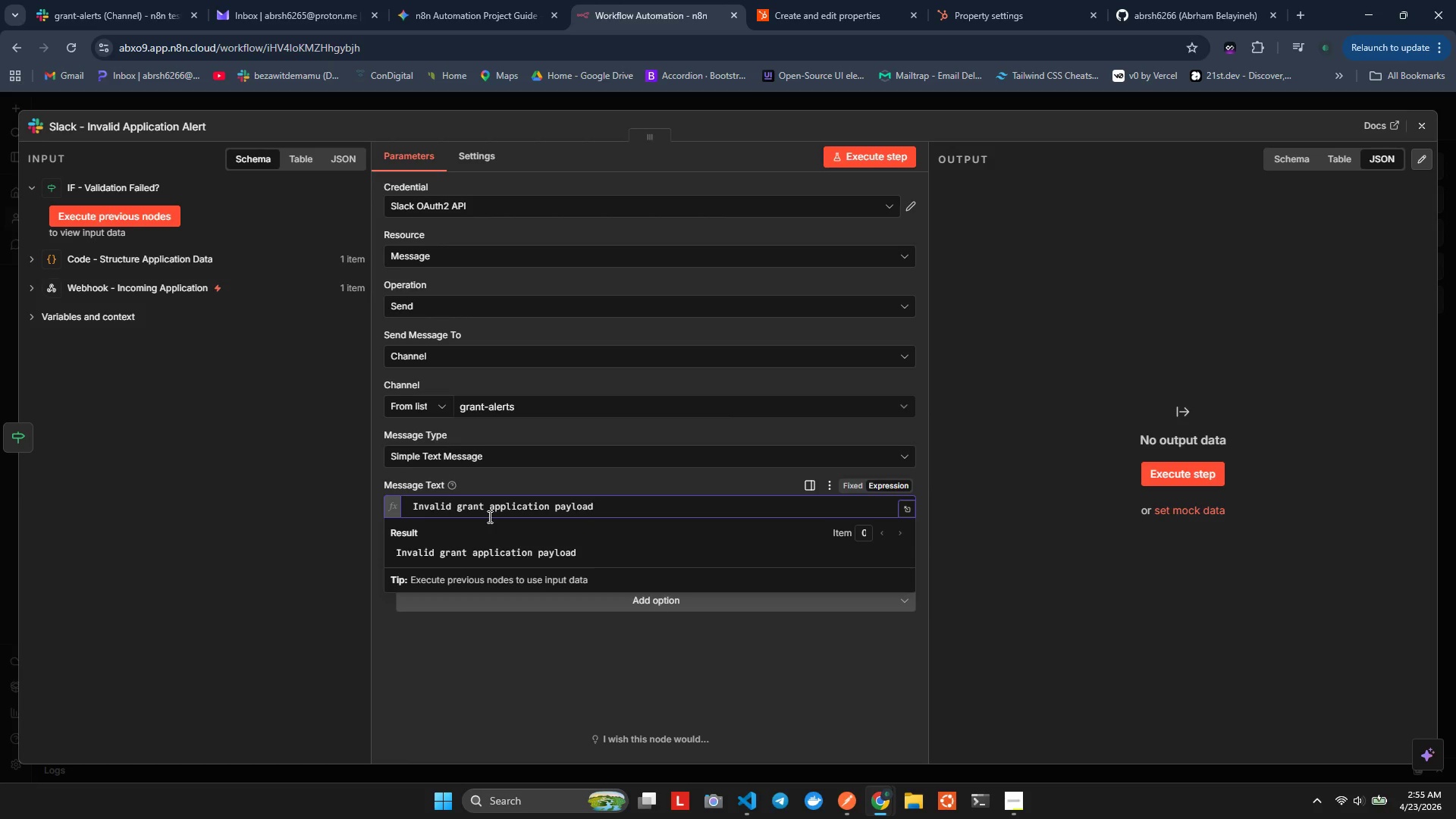 
 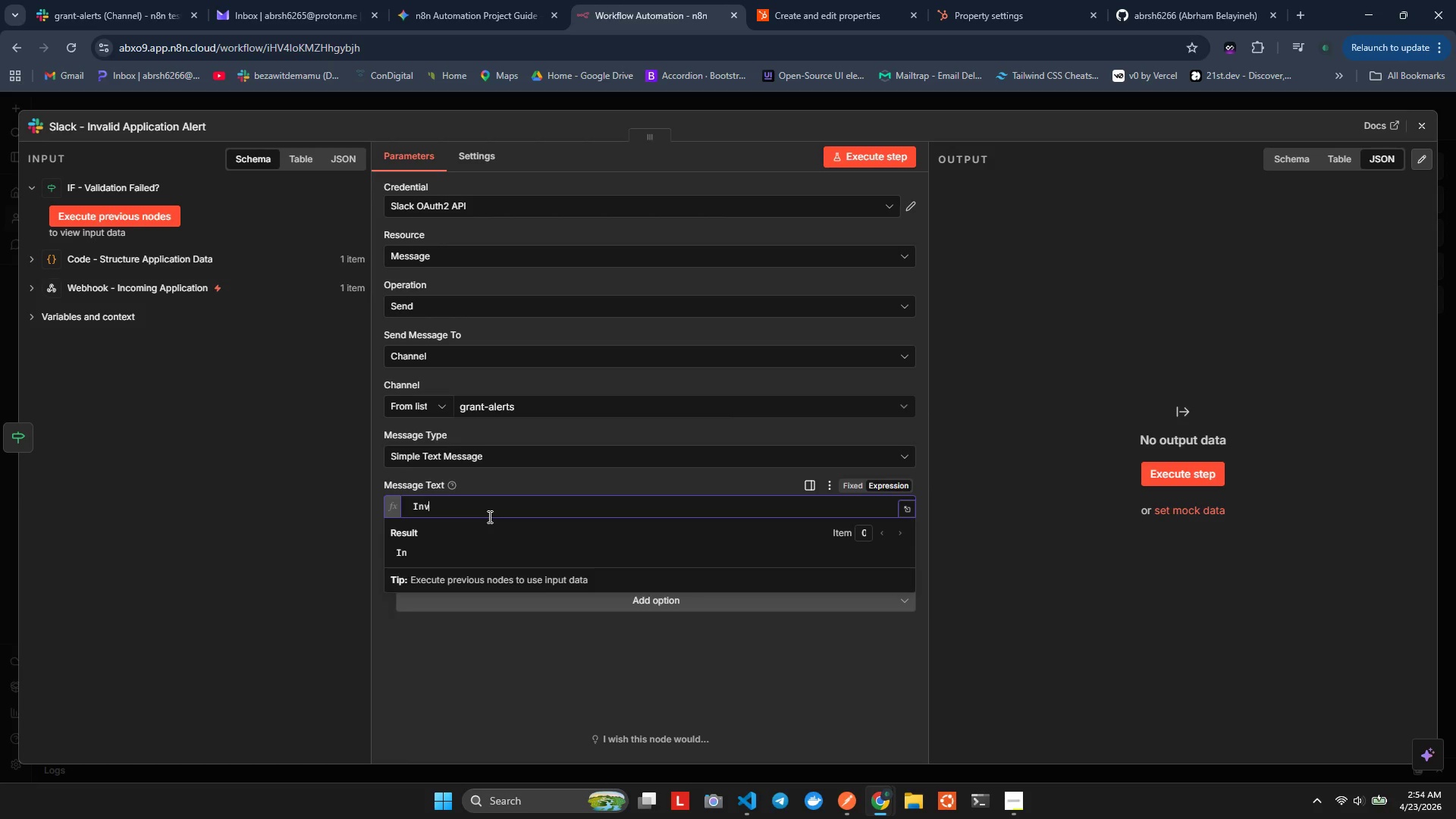 
hold_key(key=O, duration=0.34)
 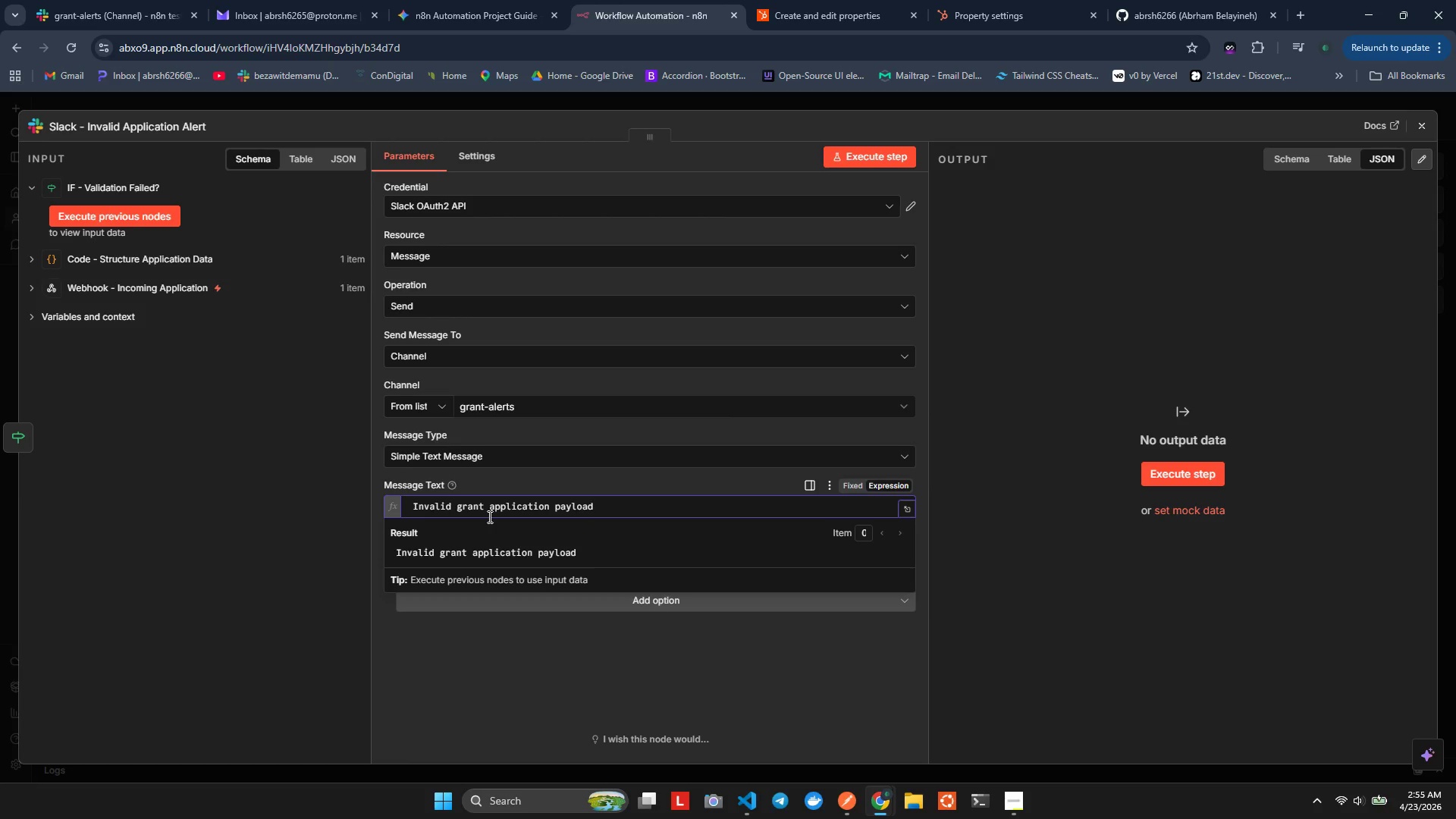 
key(Enter)
 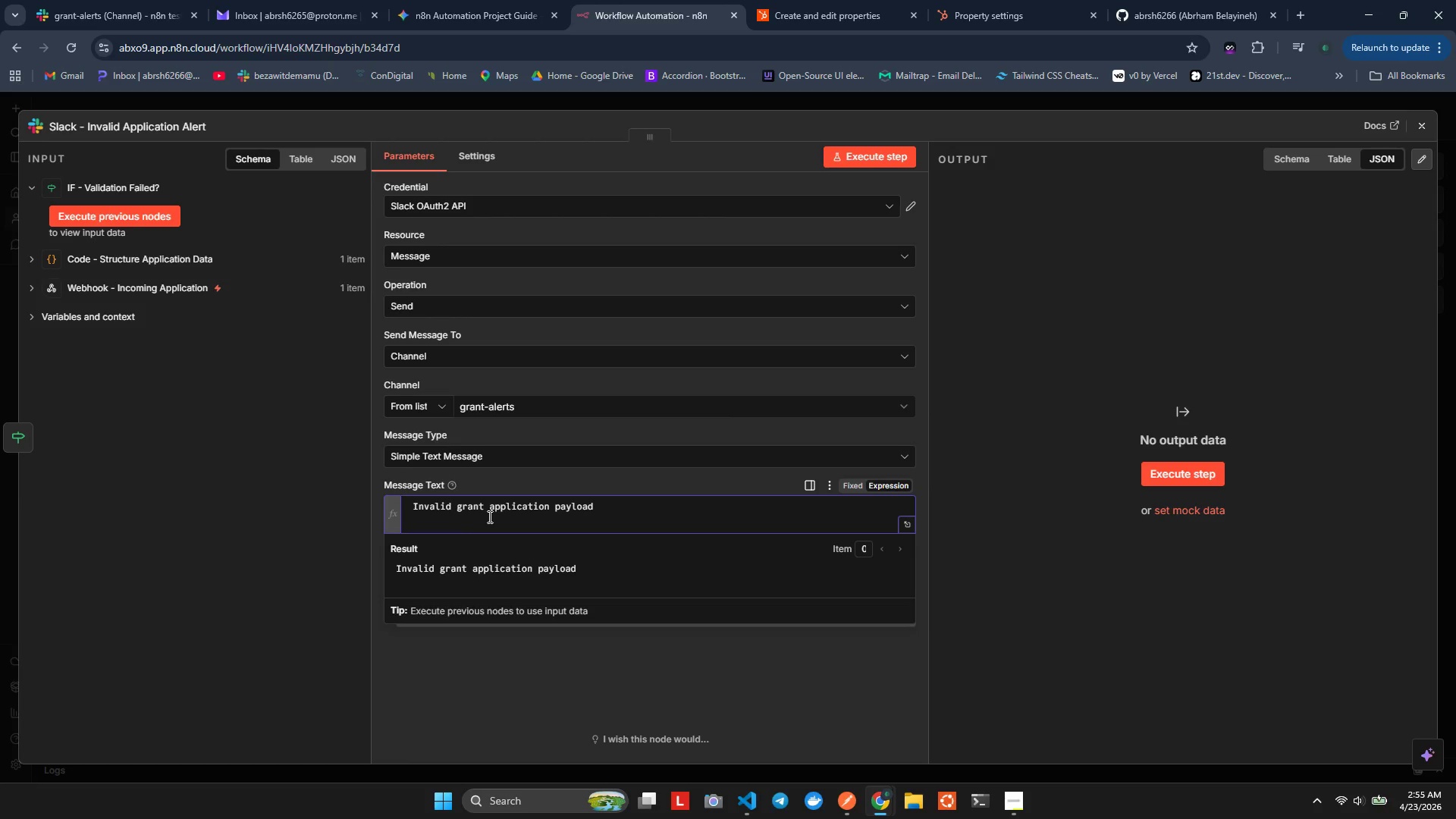 
type(Name: {{$jsn['ame)
 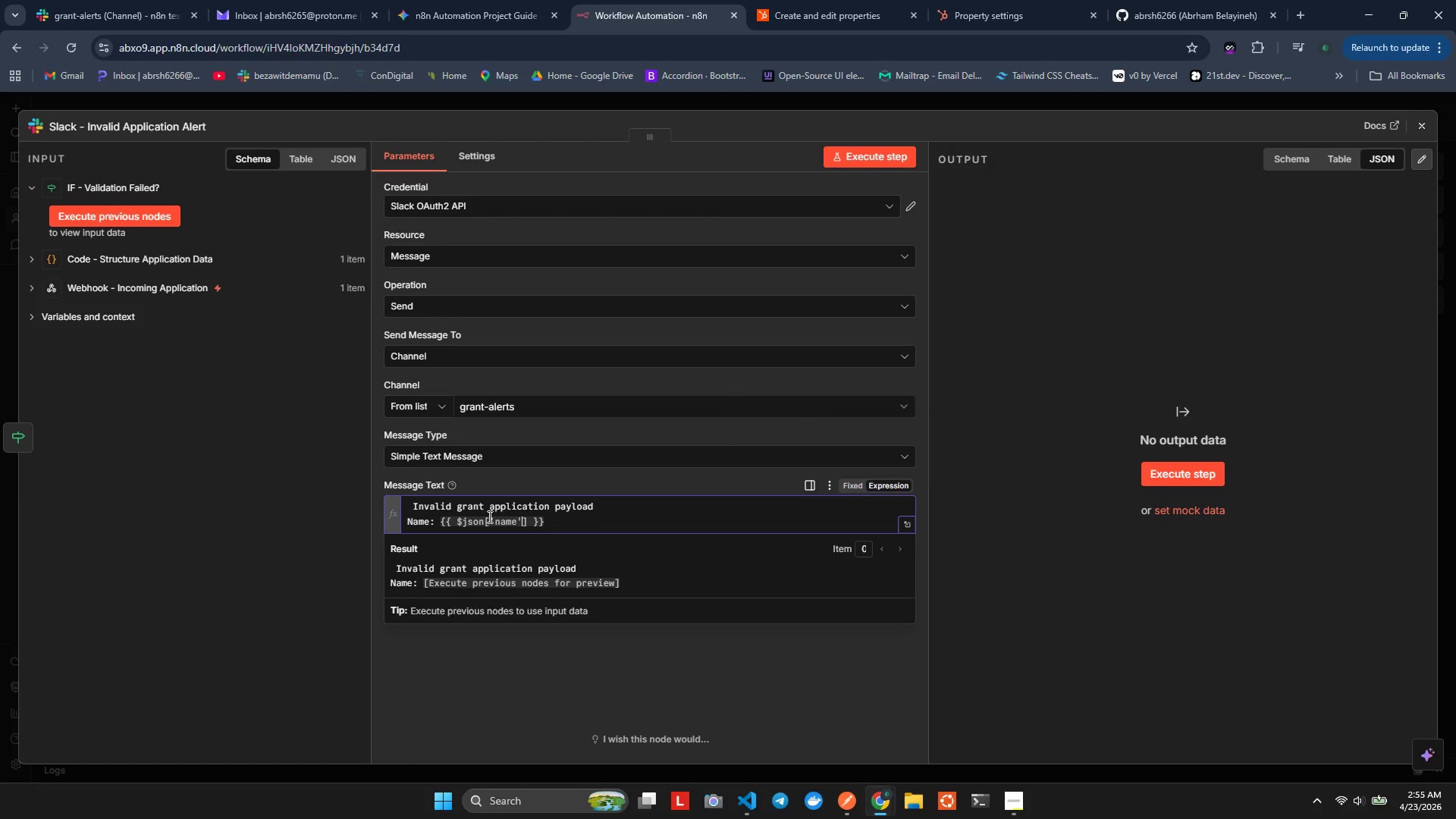 
 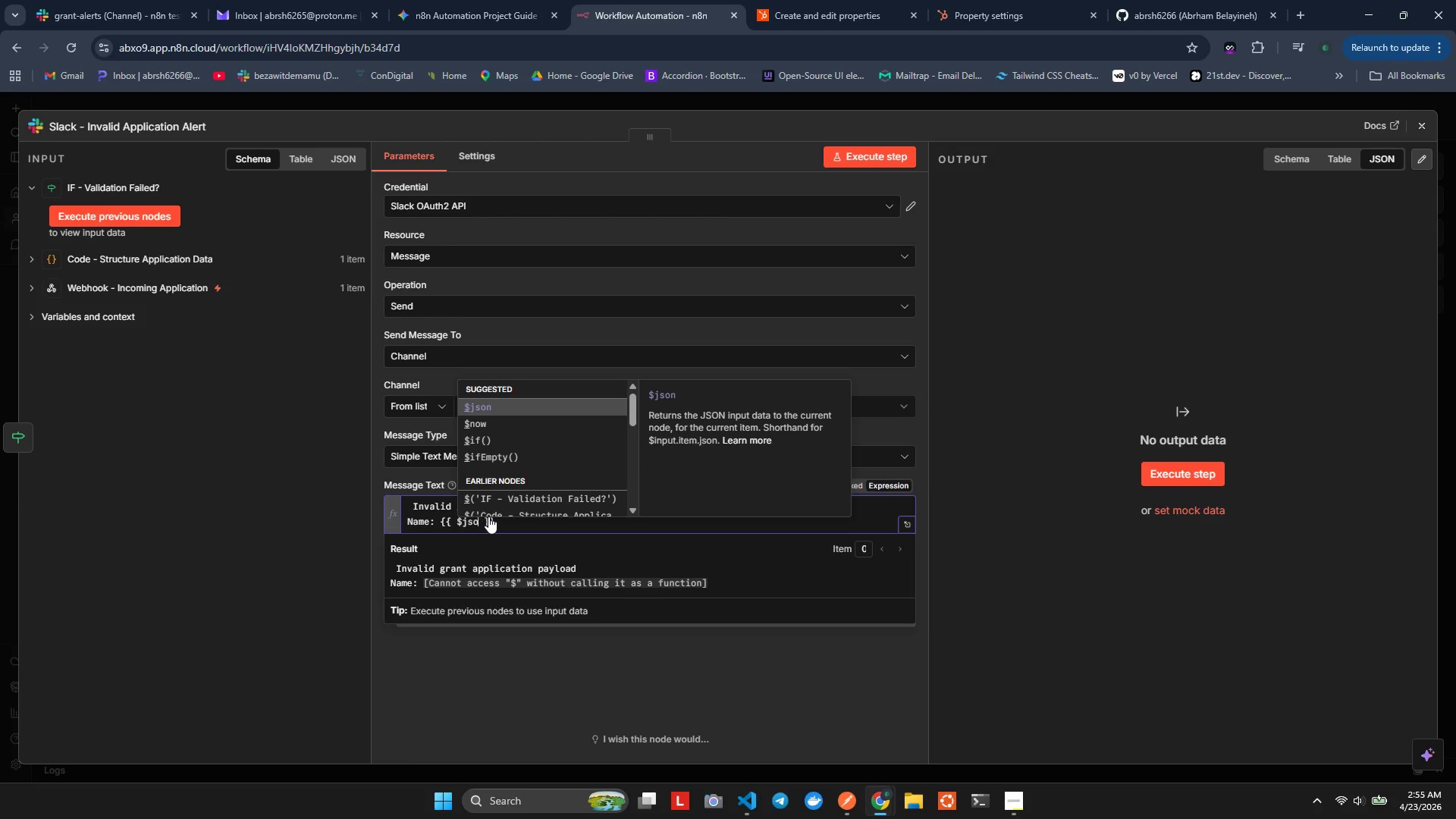 
hold_key(key=O, duration=0.31)
 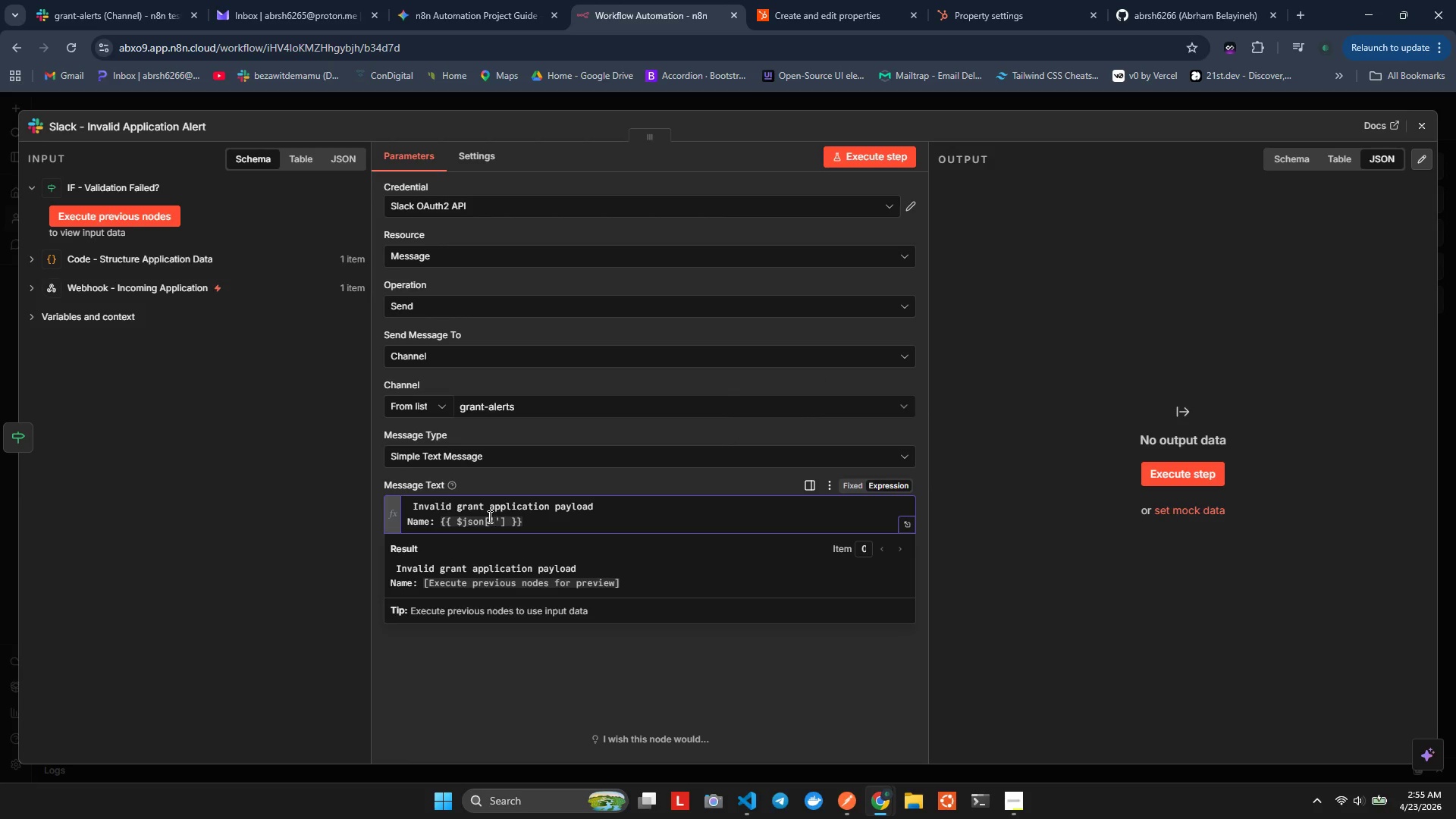 
key(ArrowRight)
 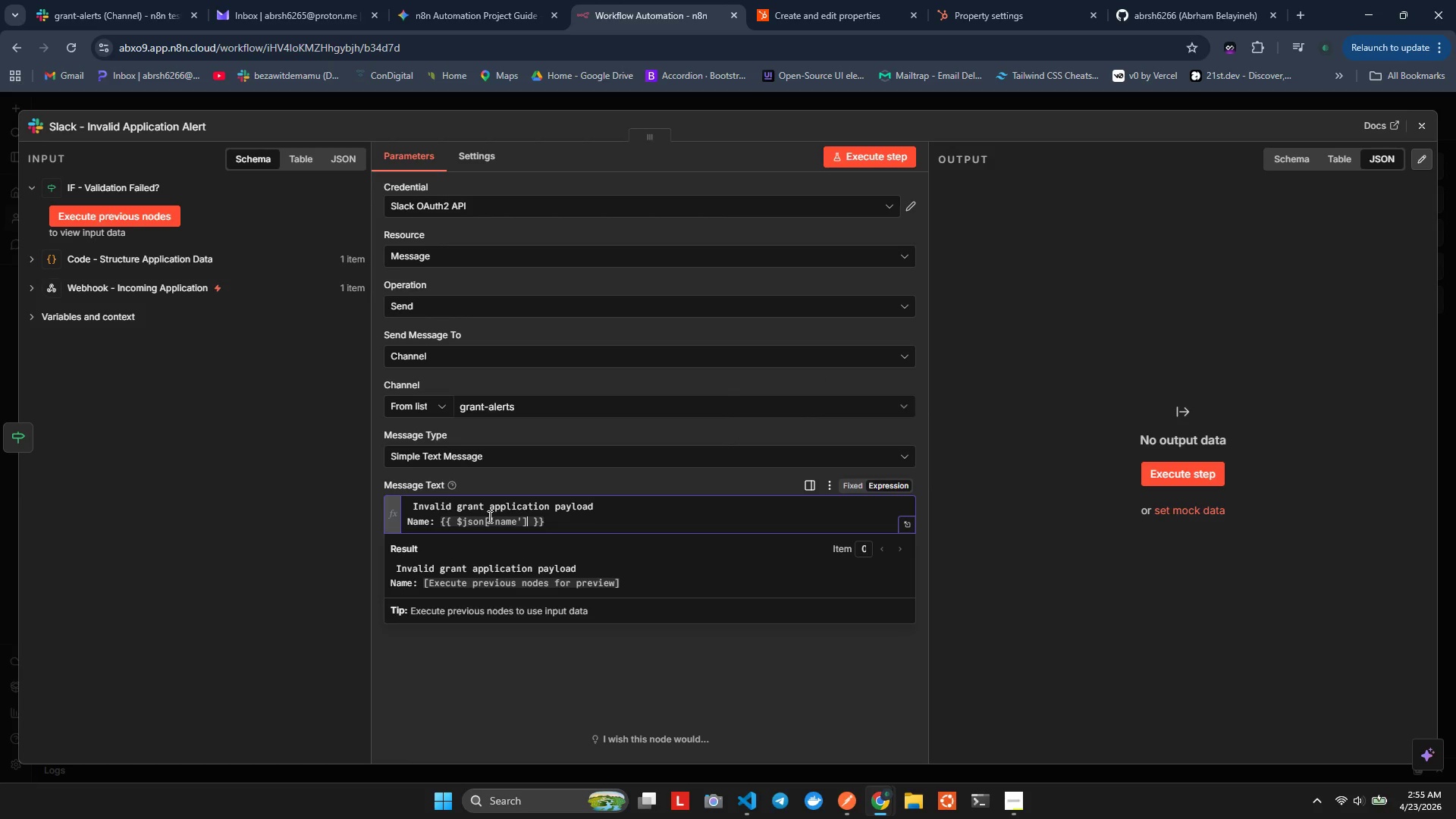 
key(ArrowRight)
 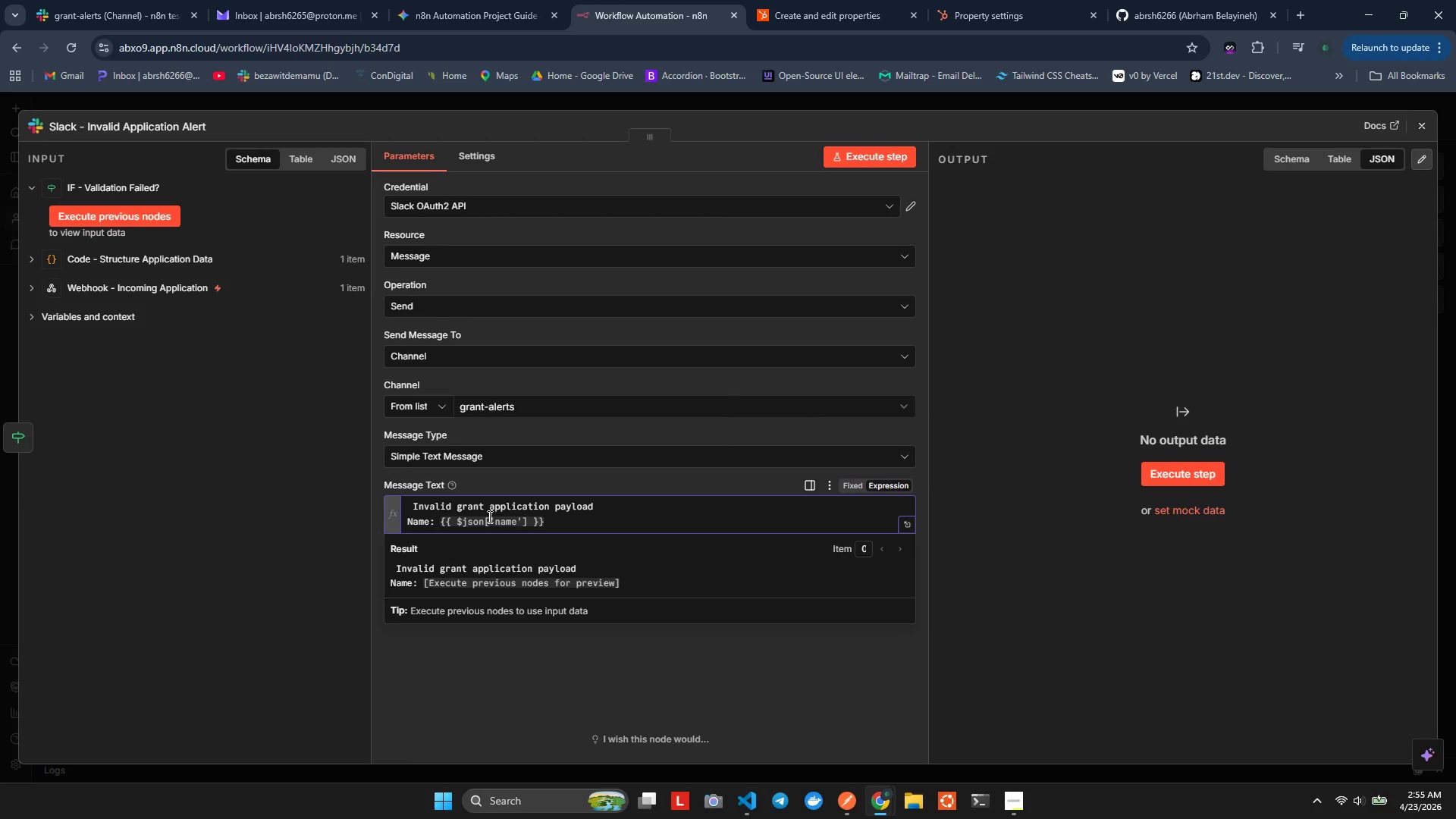 
type( |||)
key(Backspace)
type( 'Missn)
key(Backspace)
type(inf)
key(Backspace)
type(f)
key(Backspace)
type(g)
 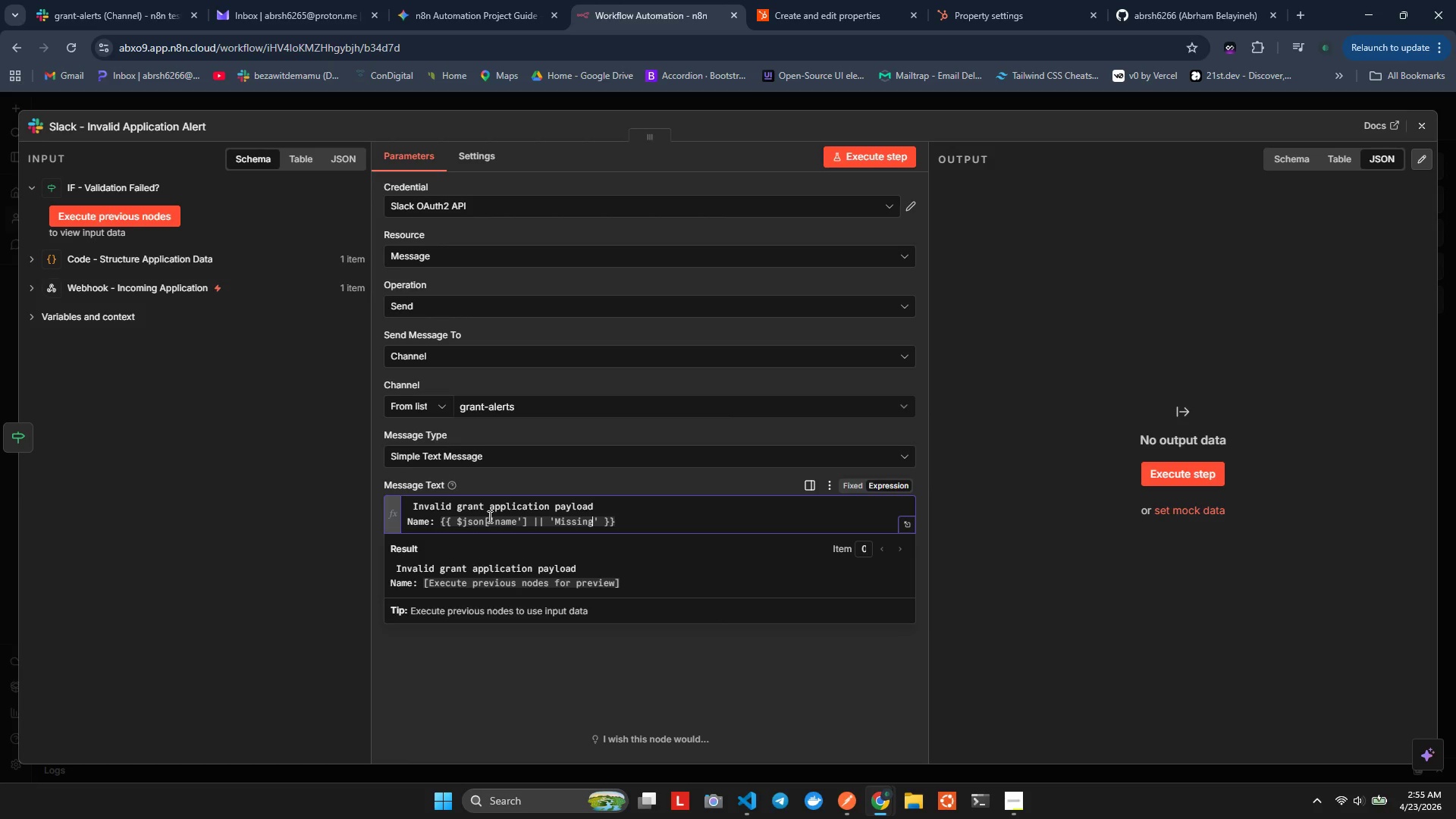 
key(ArrowRight)
 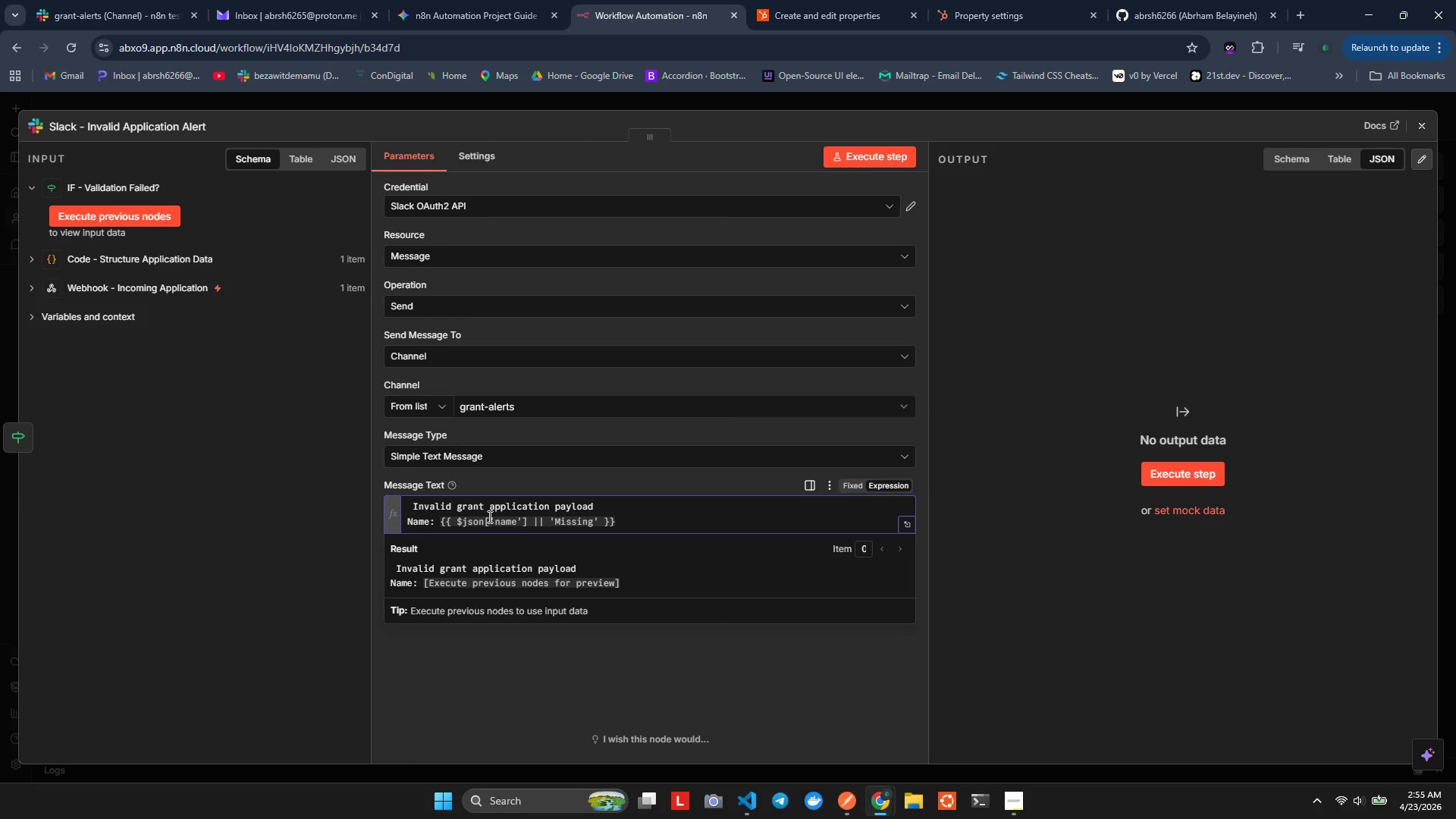 
key(ArrowRight)
 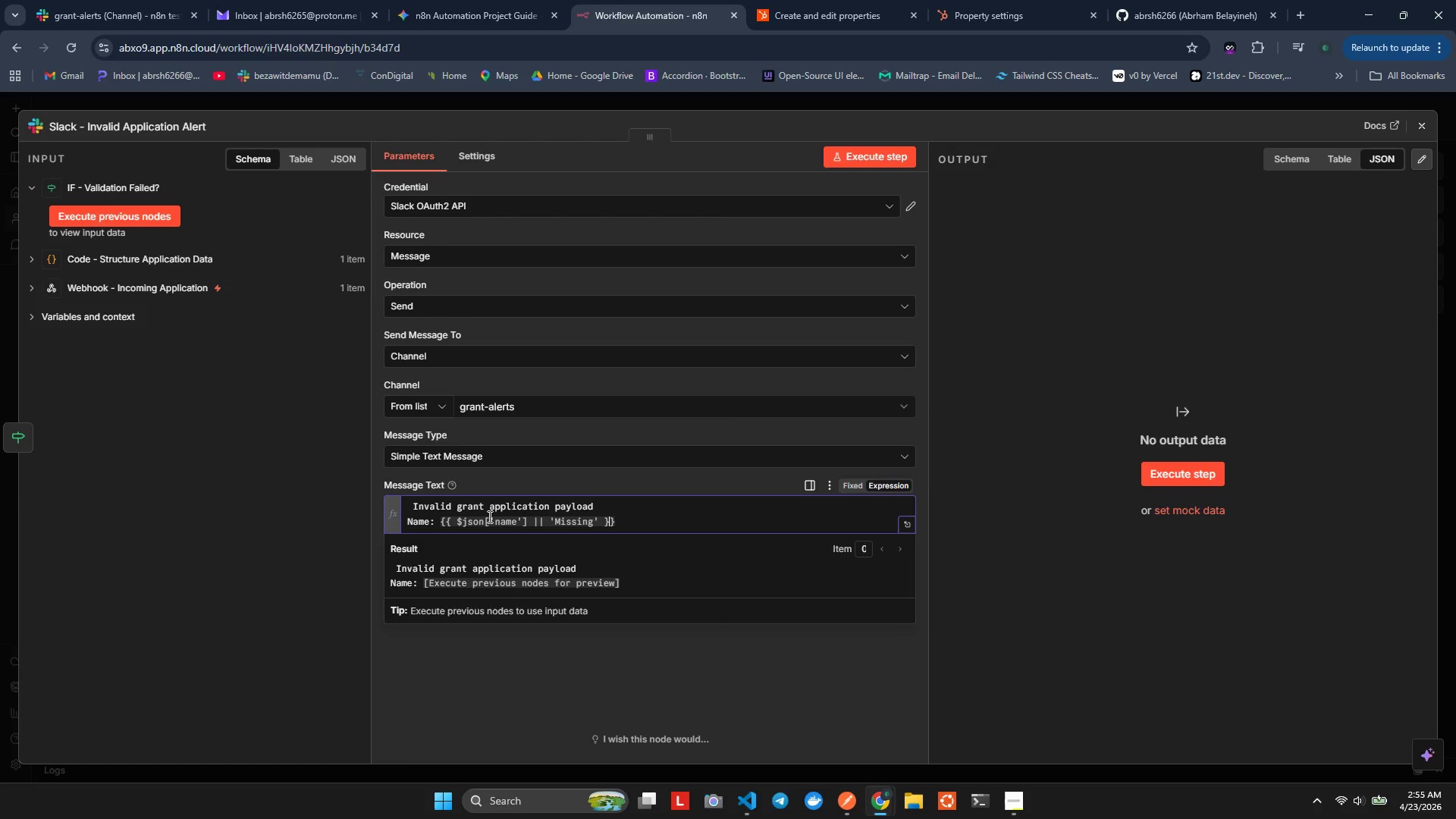 
key(ArrowRight)
 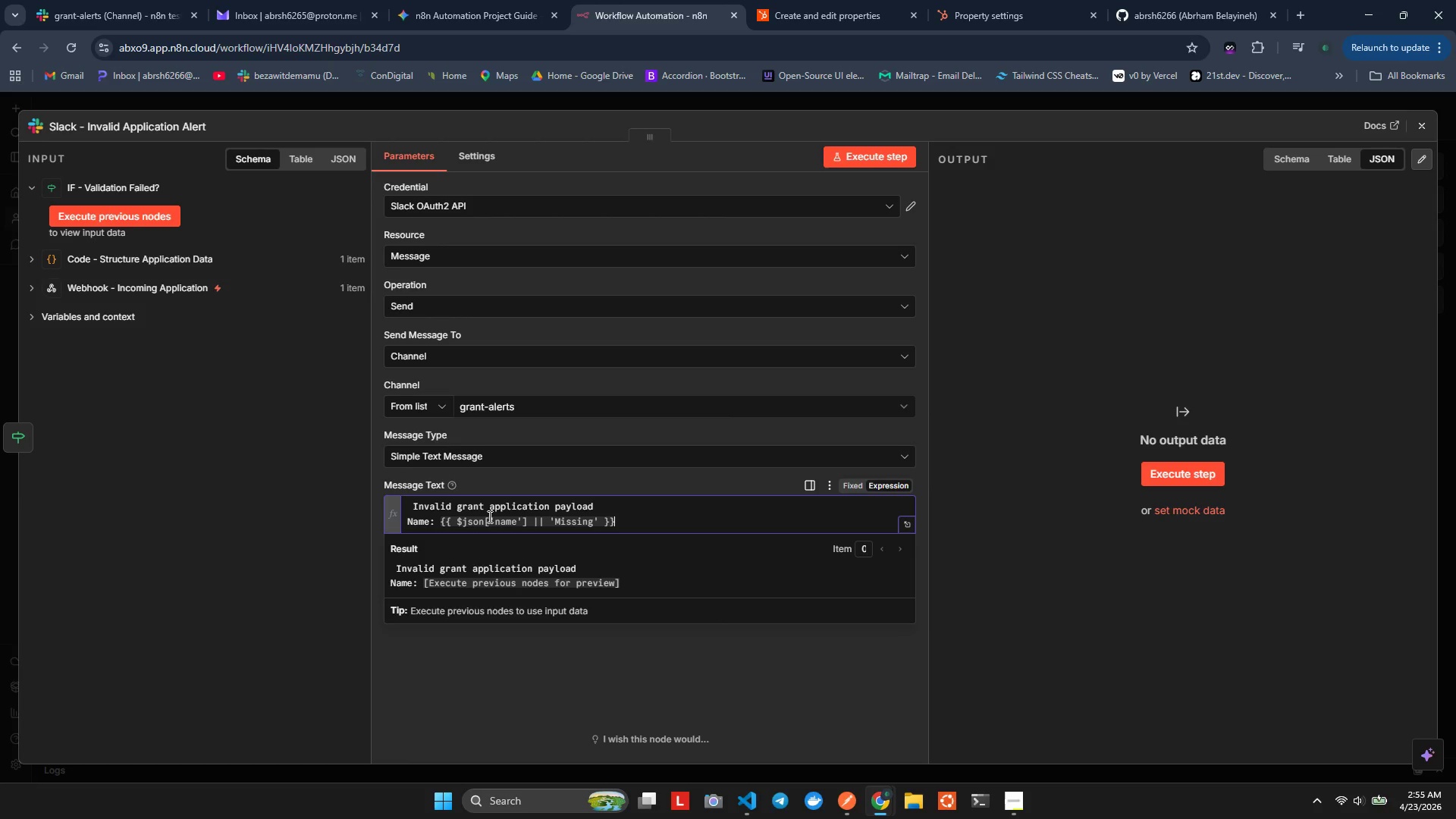 
key(ArrowRight)
 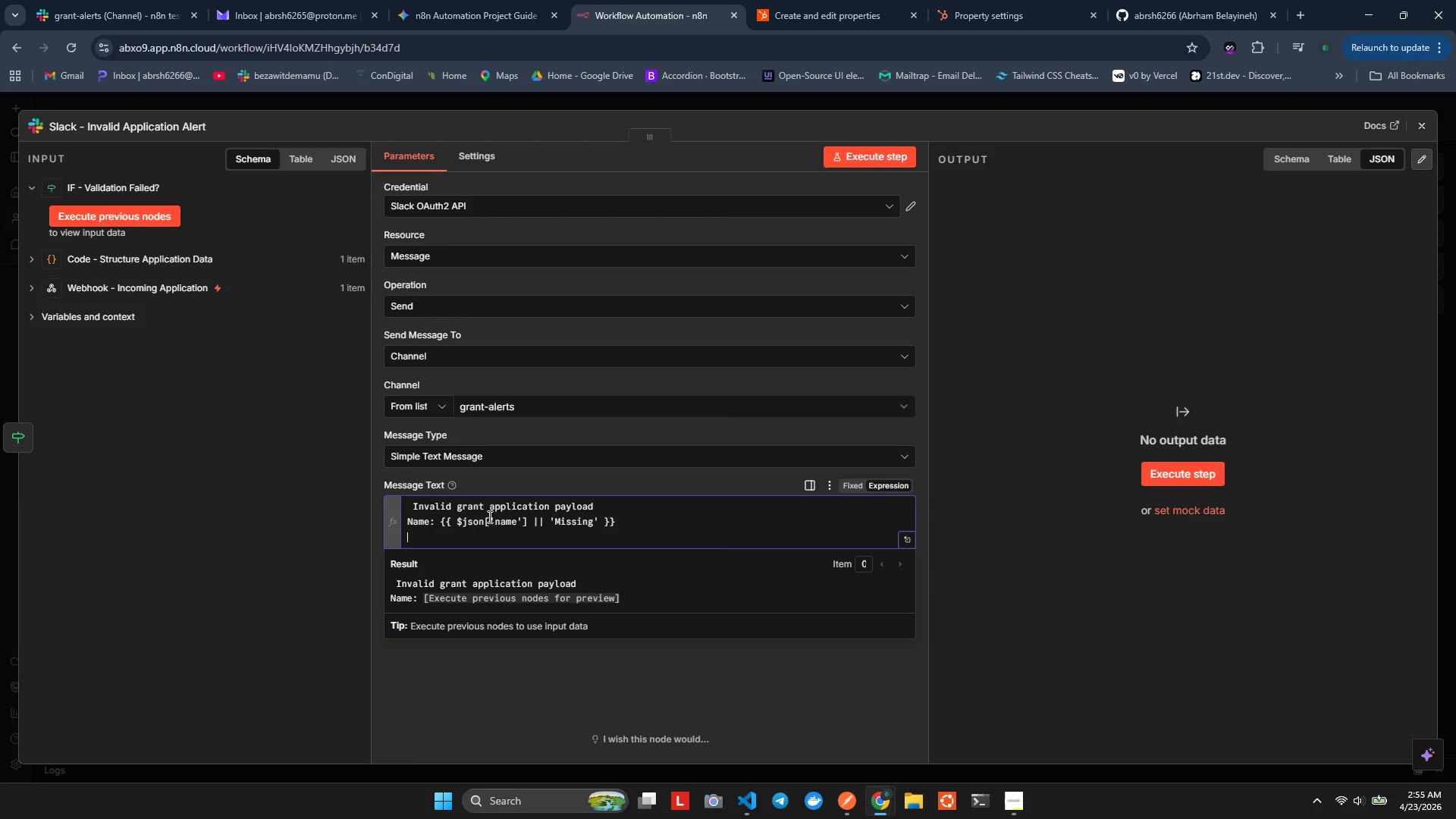 
key(Enter)
 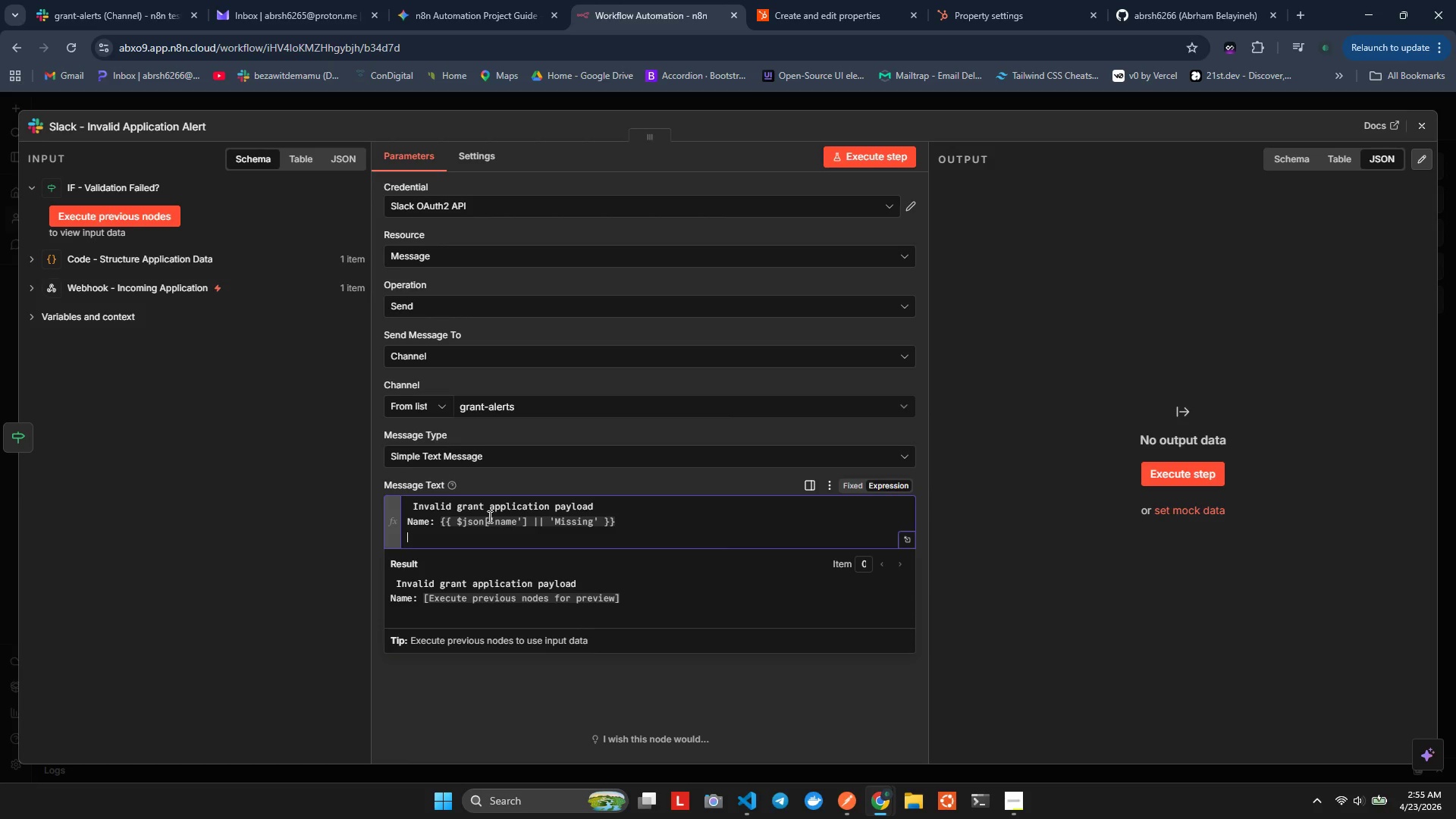 
type(Email: {{$son['email)
 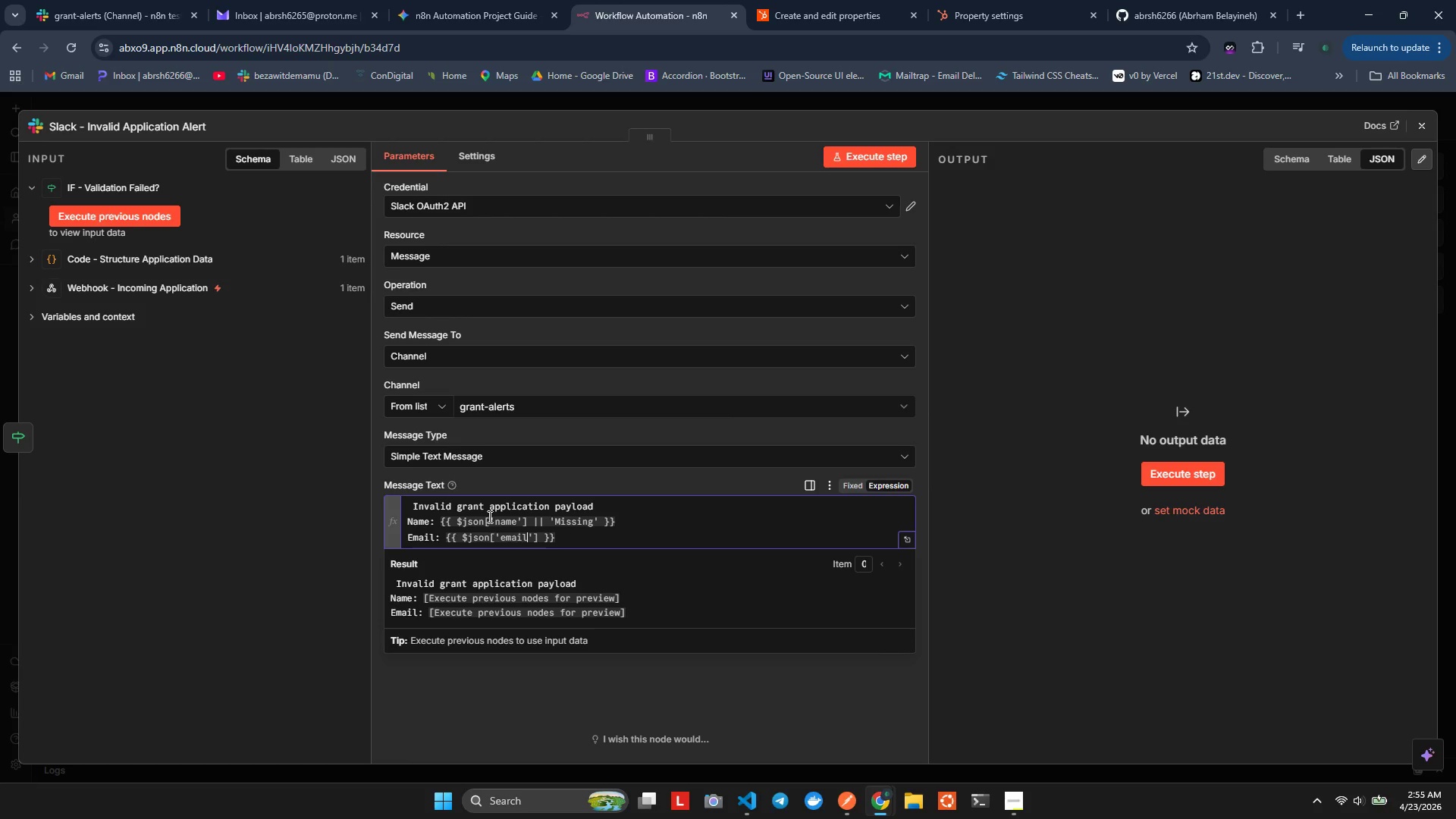 
 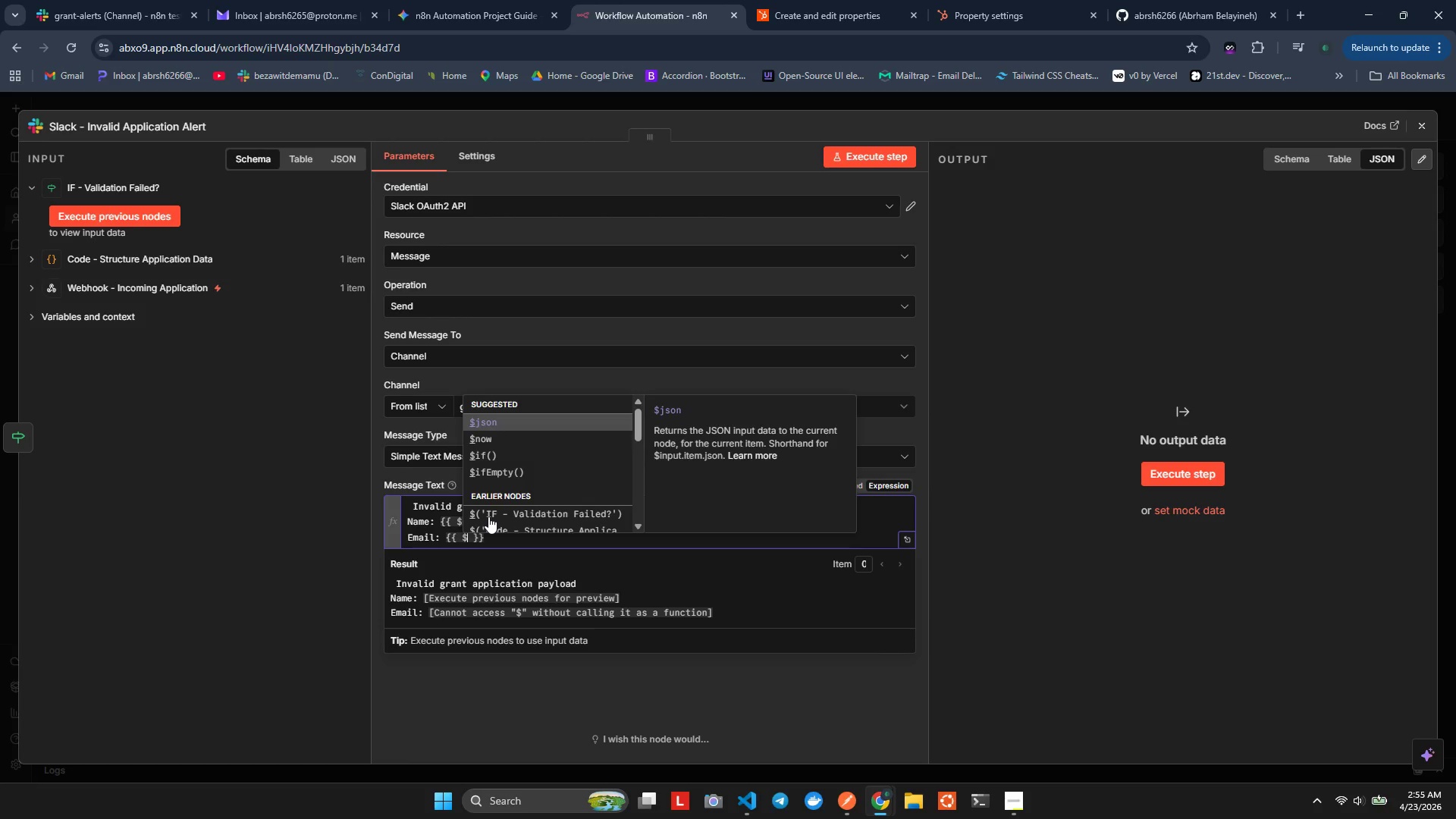 
hold_key(key=J, duration=0.41)
 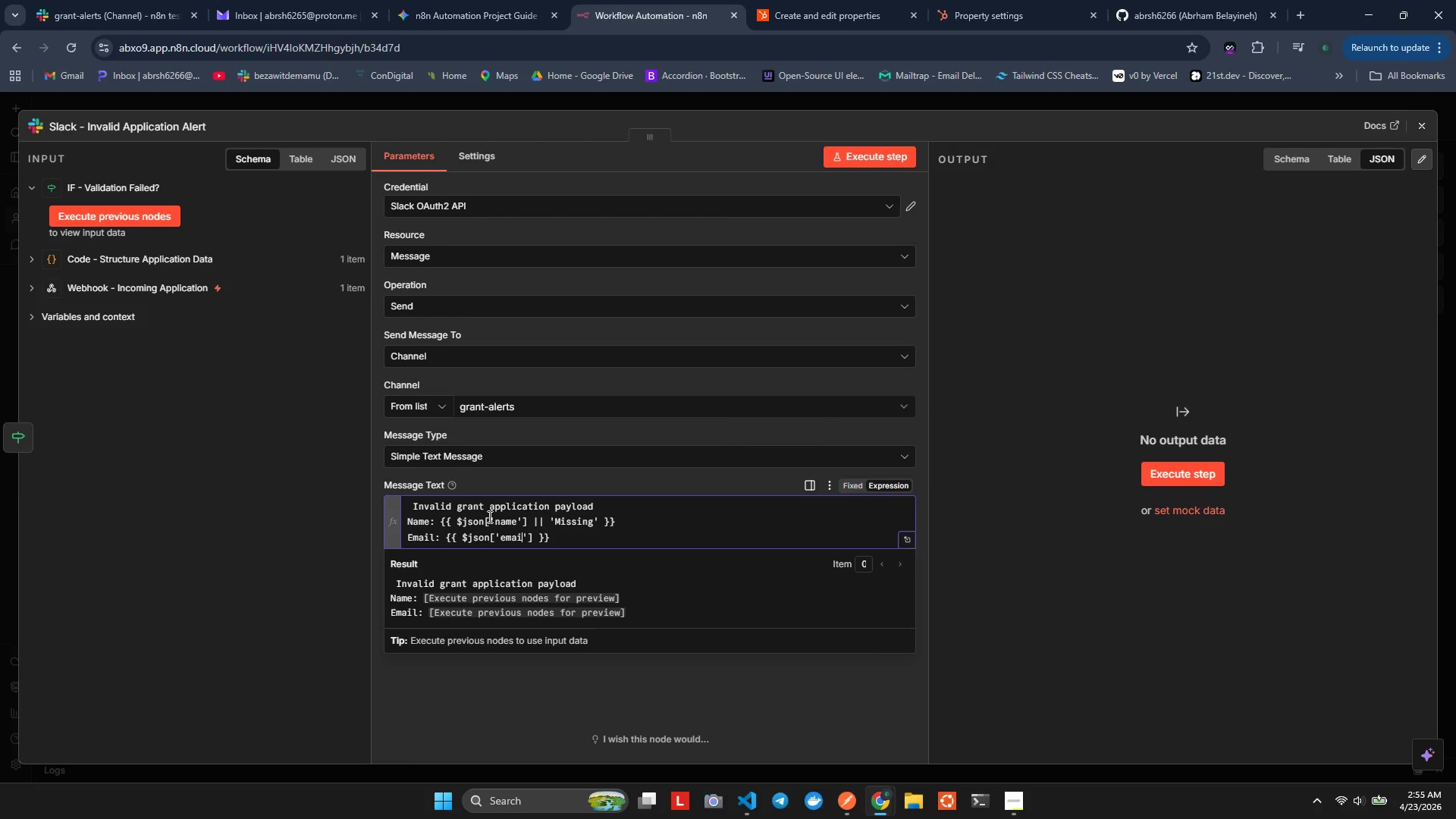 
key(ArrowRight)
 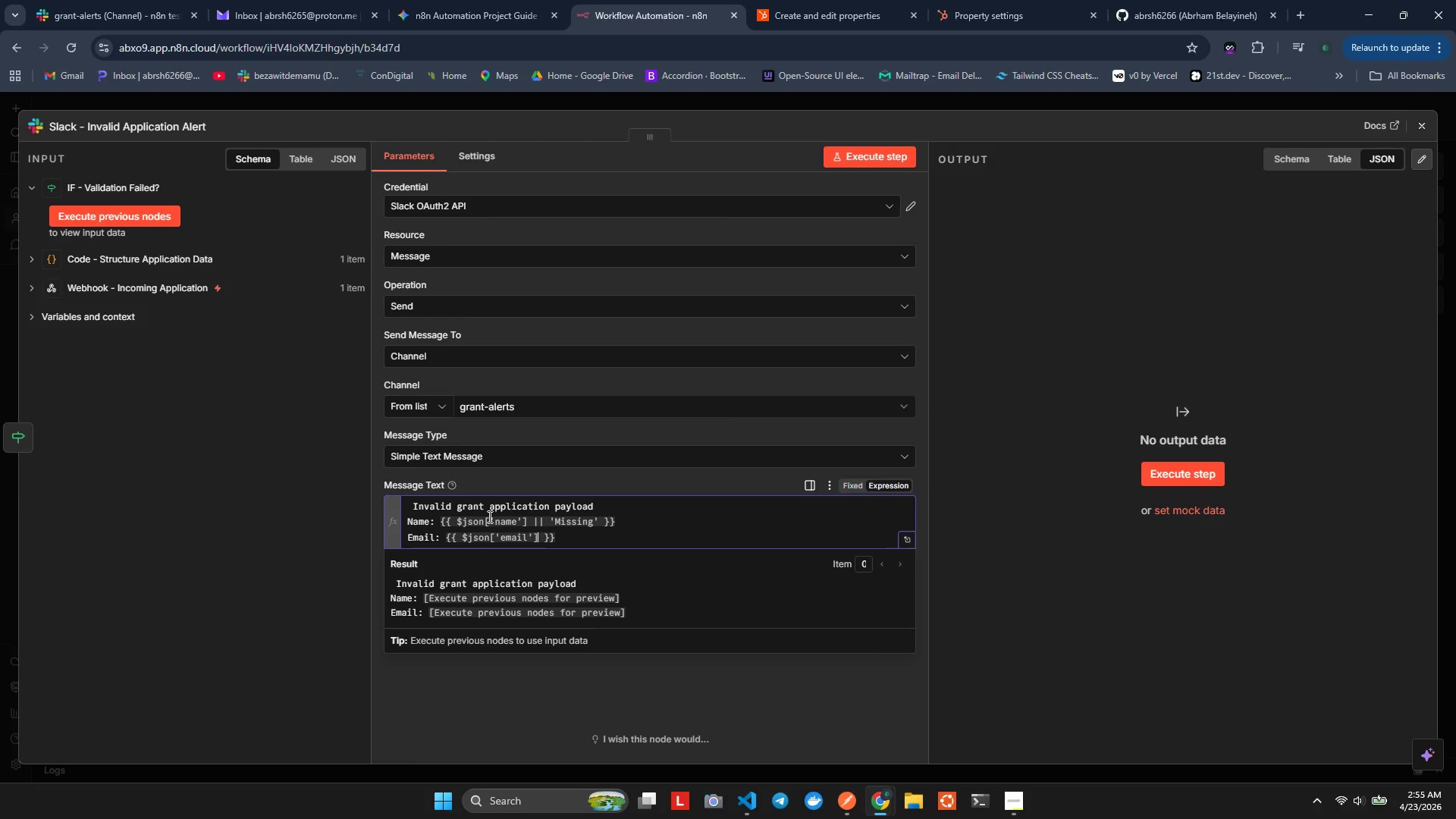 
key(ArrowRight)
 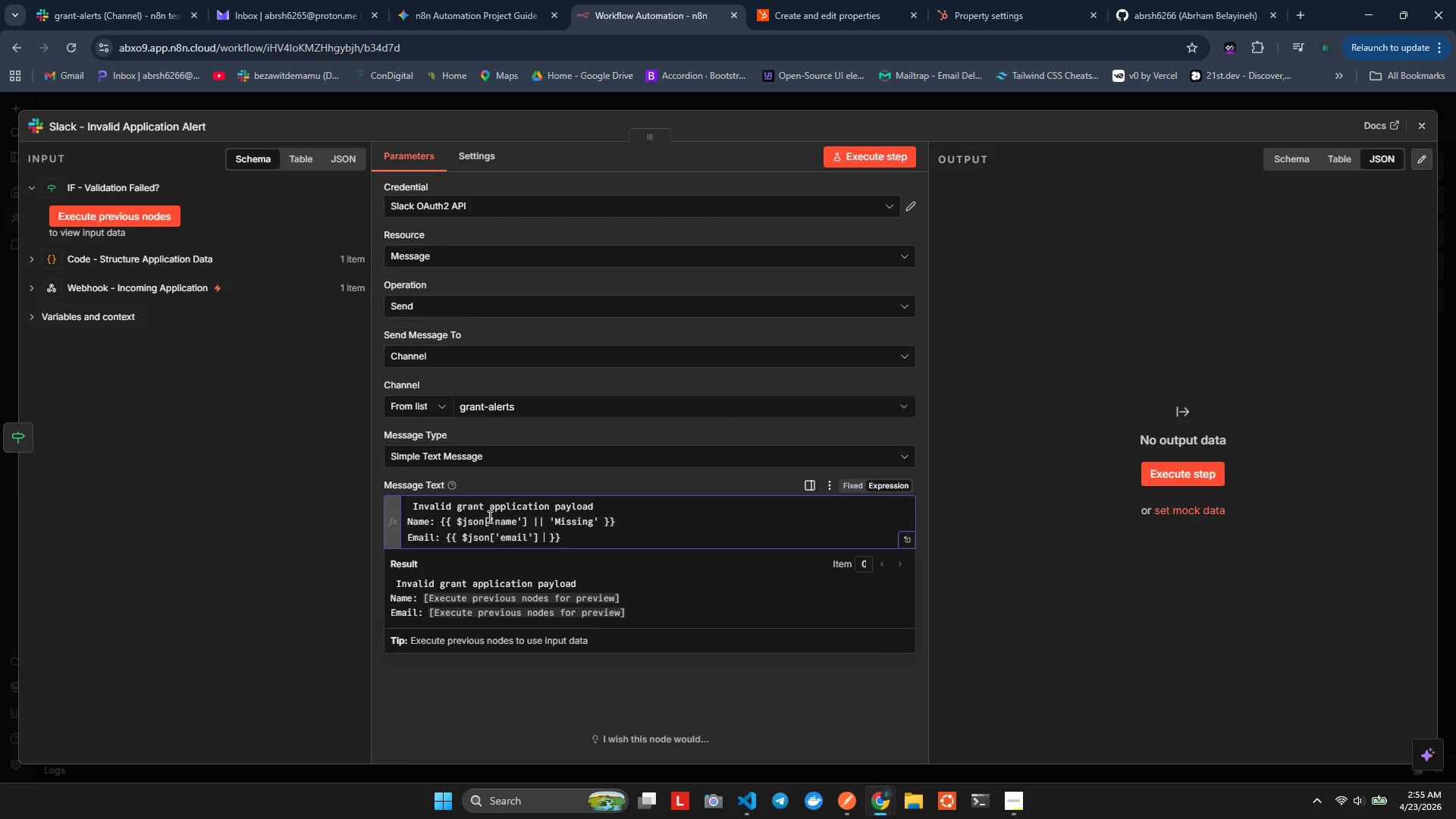 
key(Space)
 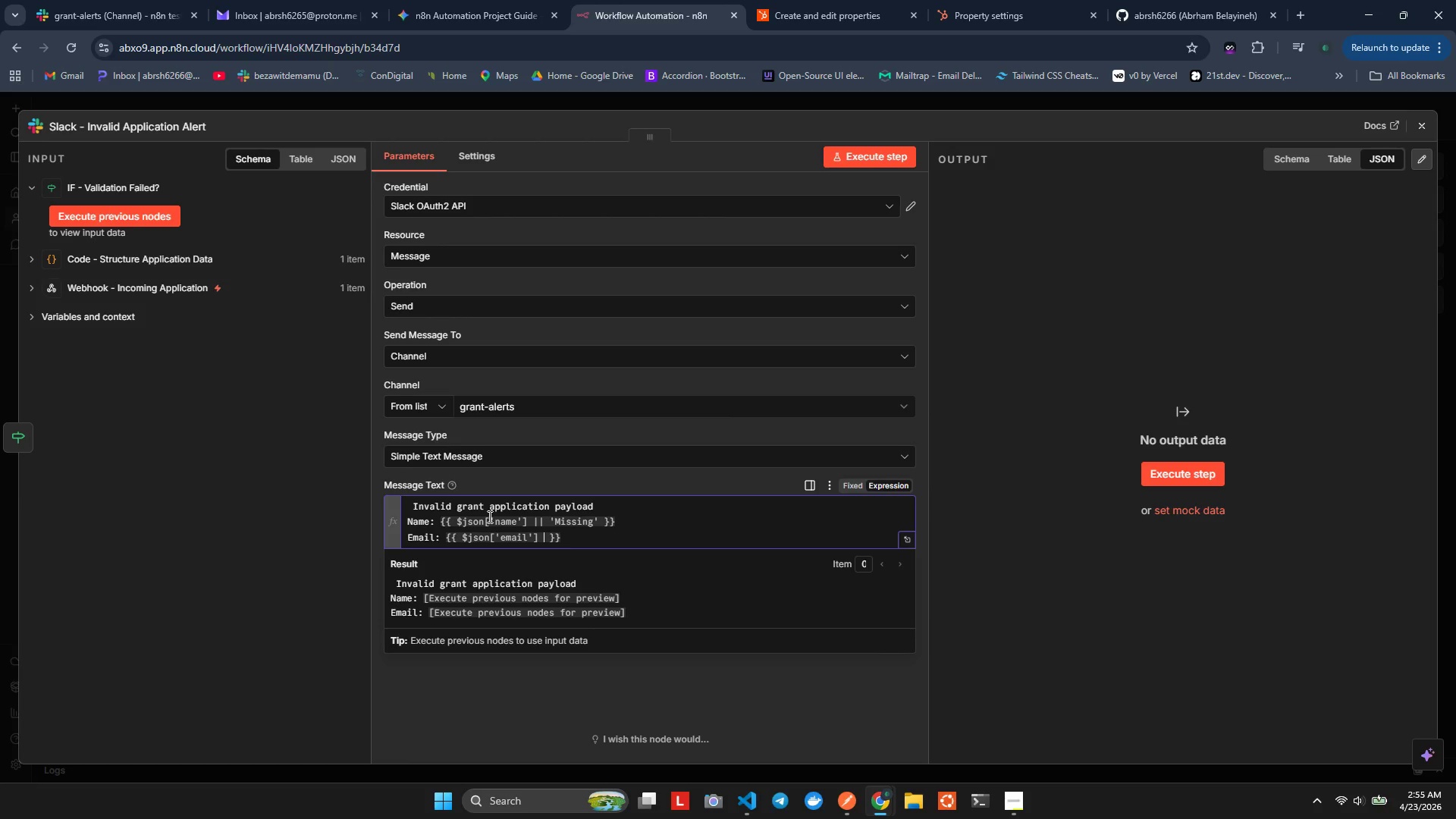 
key(Shift+Enter)
 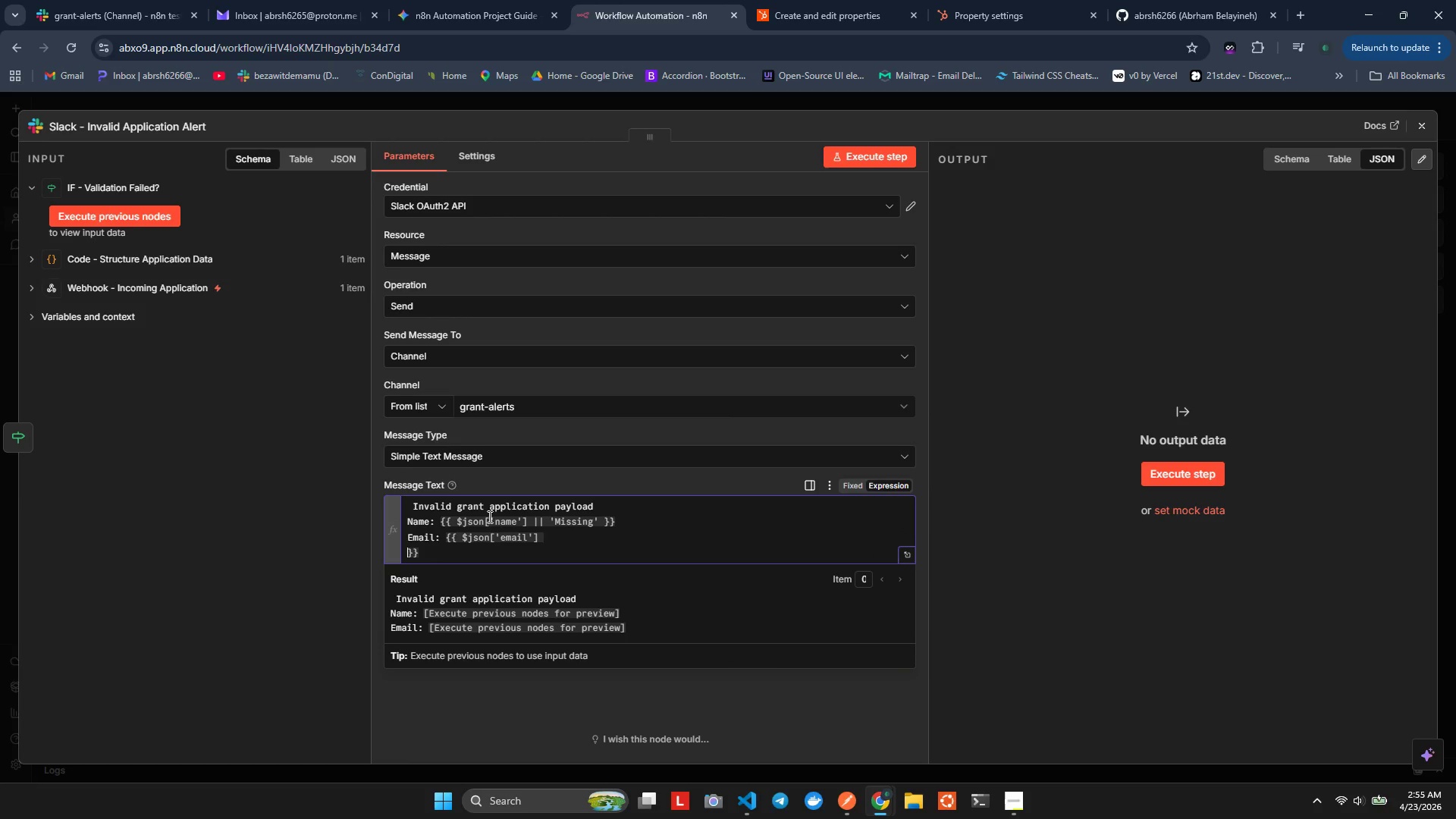 
key(Control+ControlLeft)
 